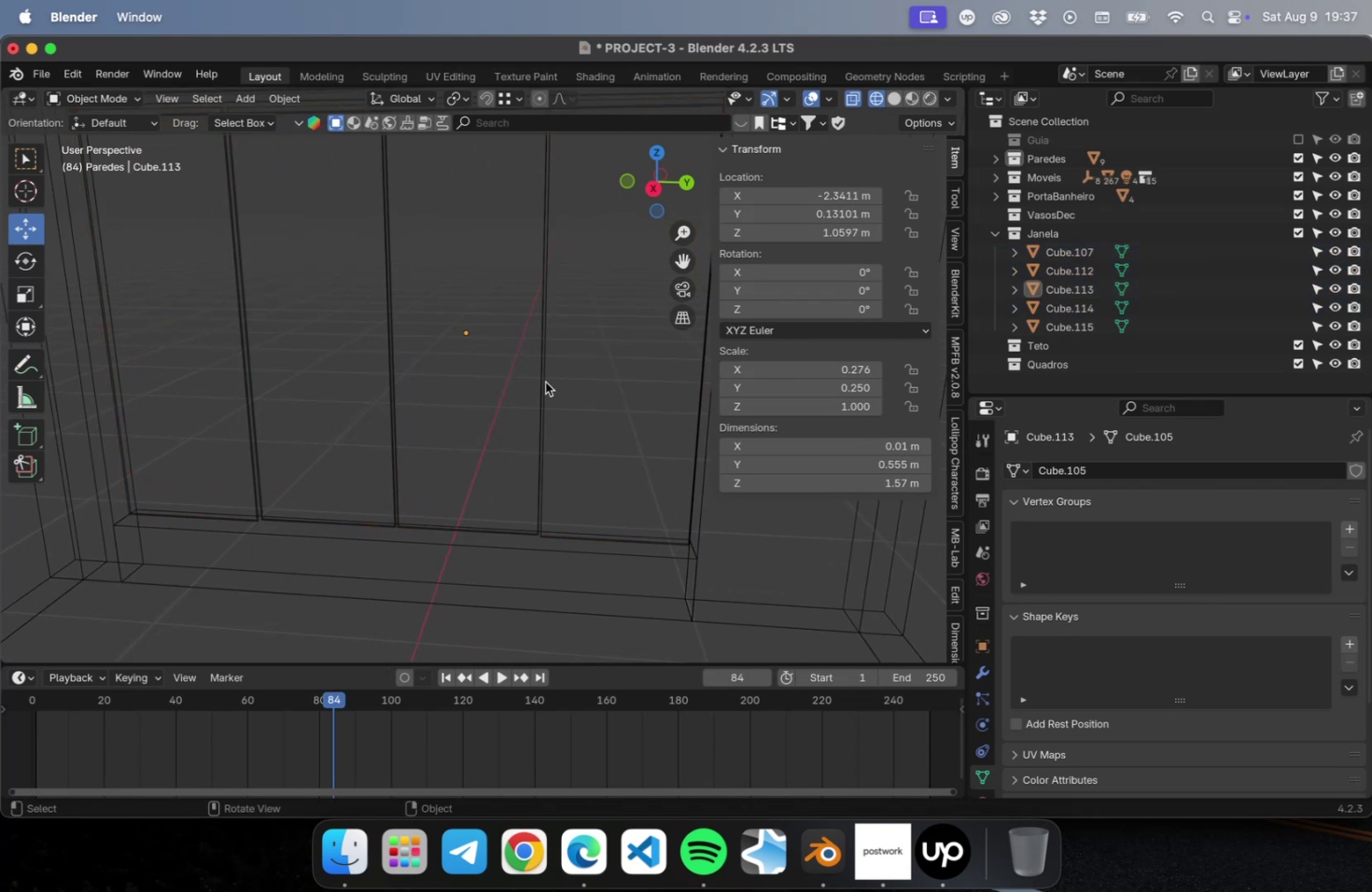 
left_click([543, 398])
 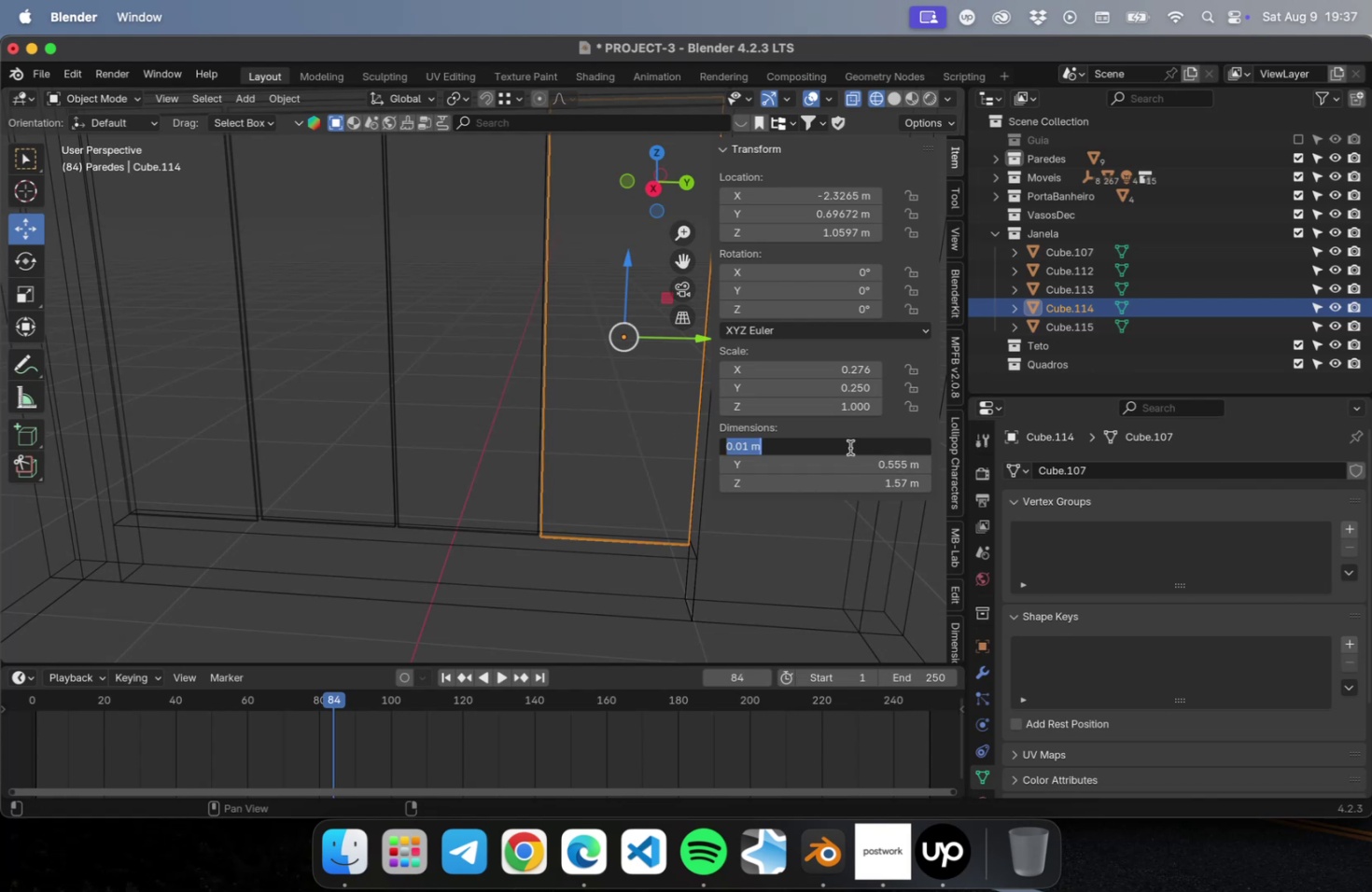 
type(0.005)
key(Backspace)
type(6)
 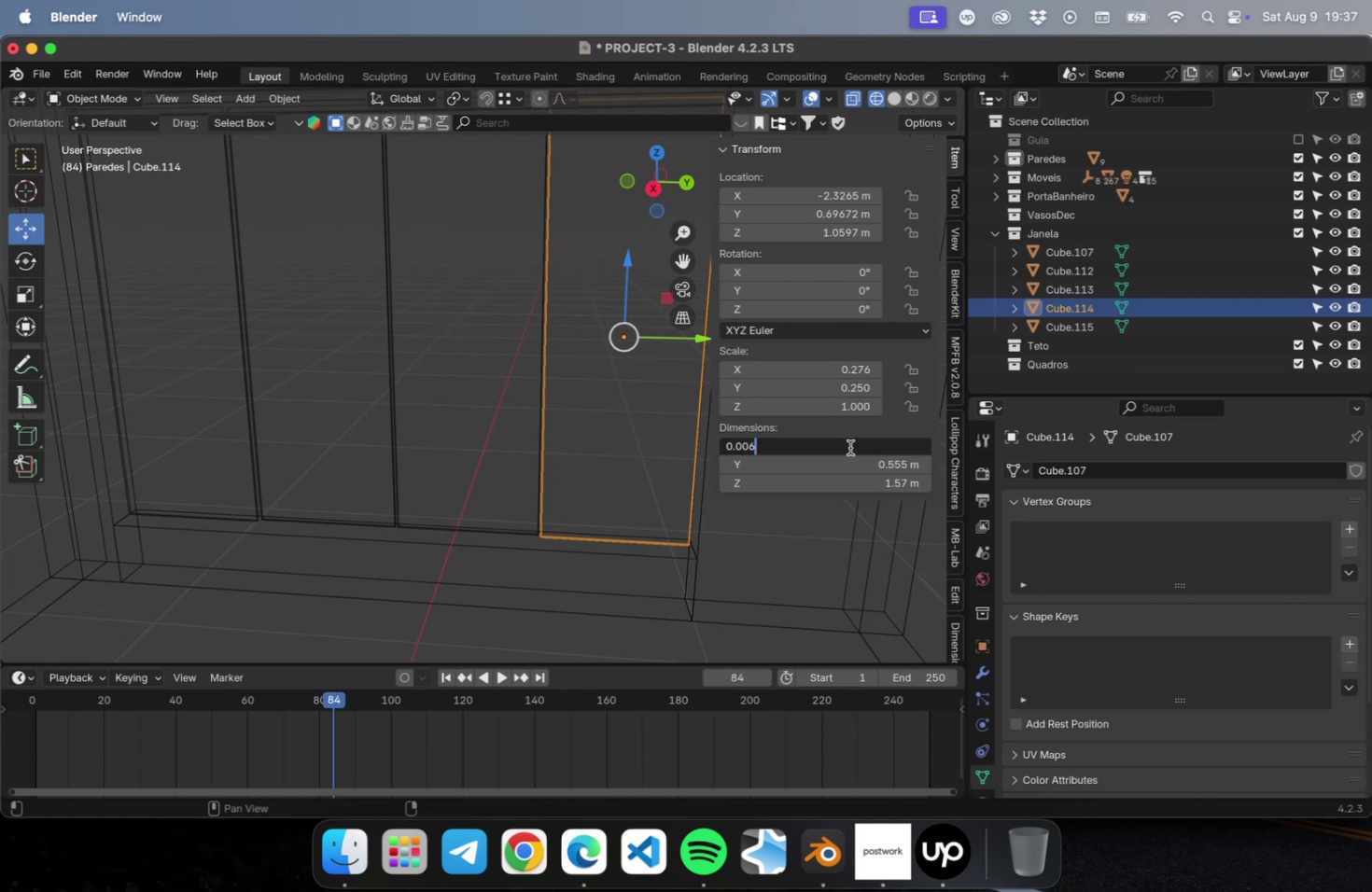 
key(Meta+A)
 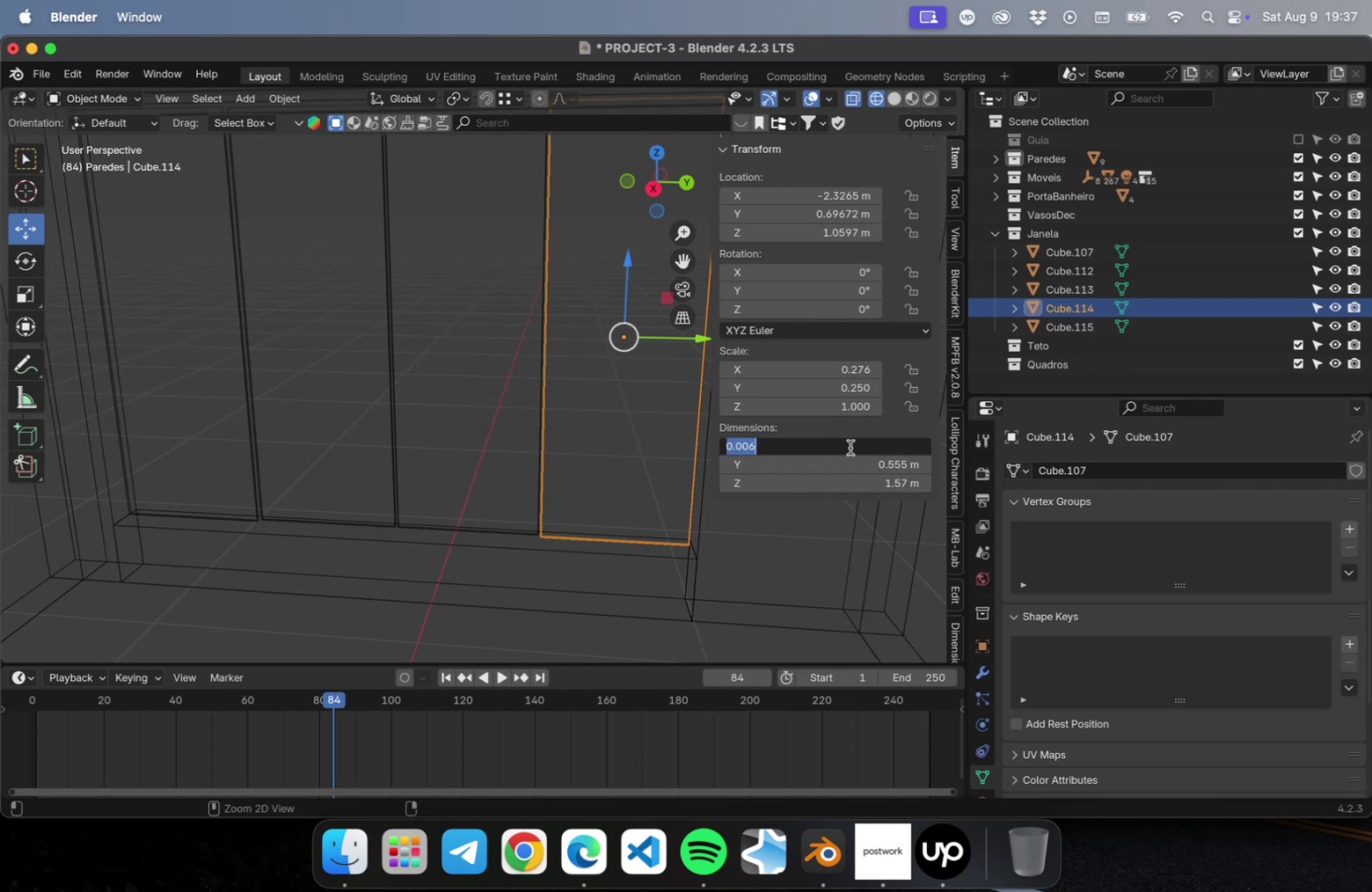 
key(Meta+C)
 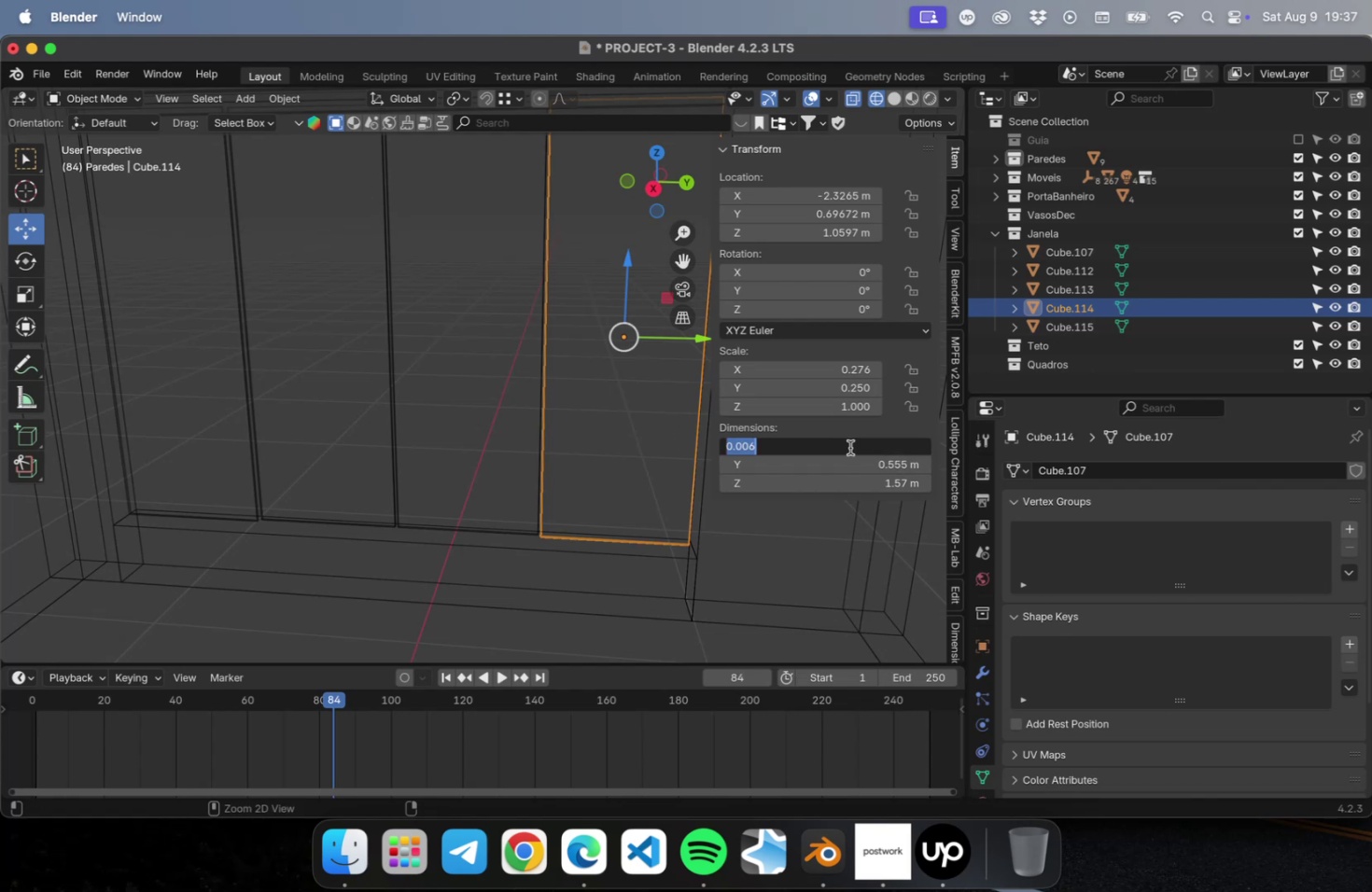 
key(Meta+C)
 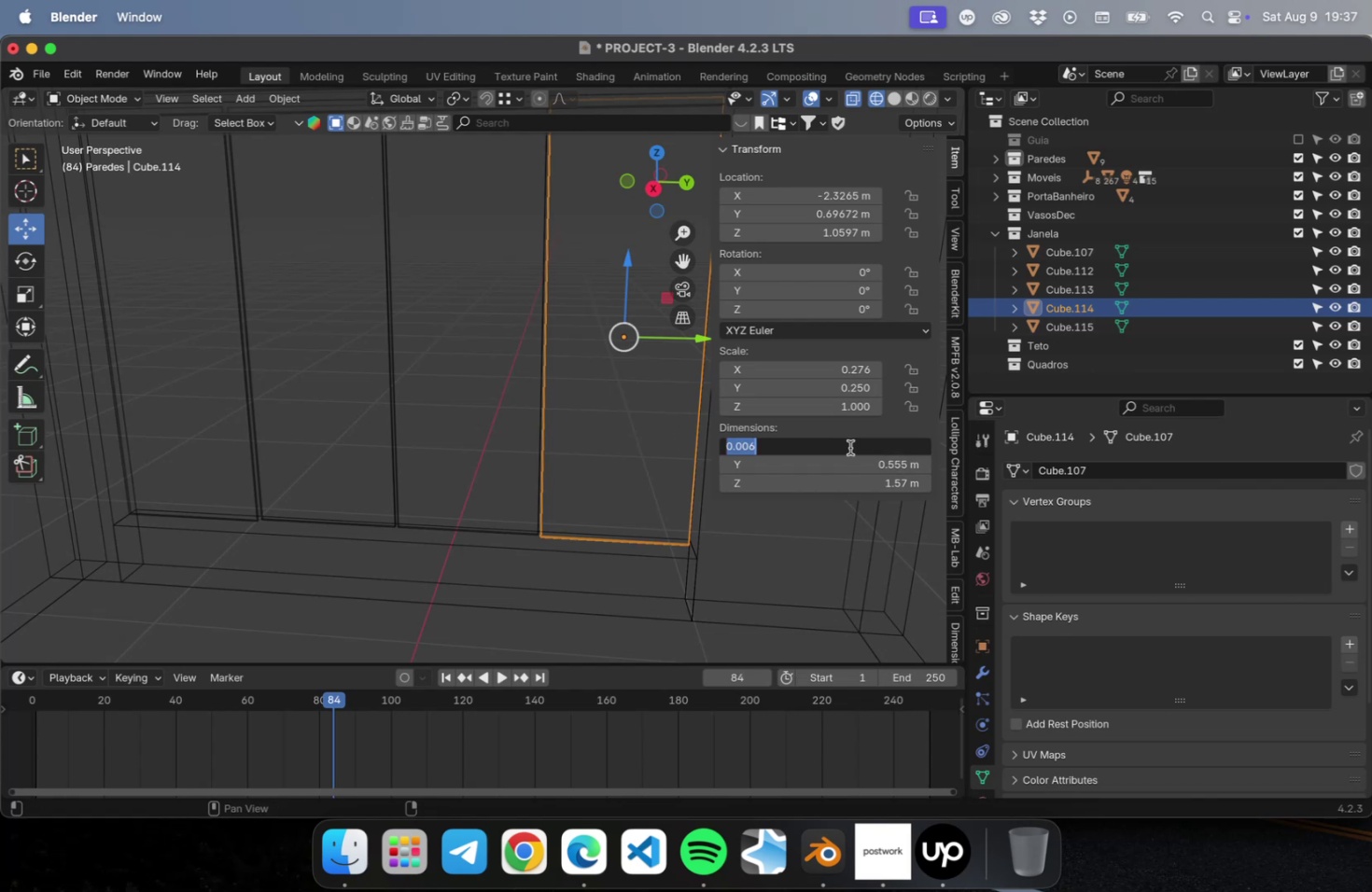 
key(Enter)
 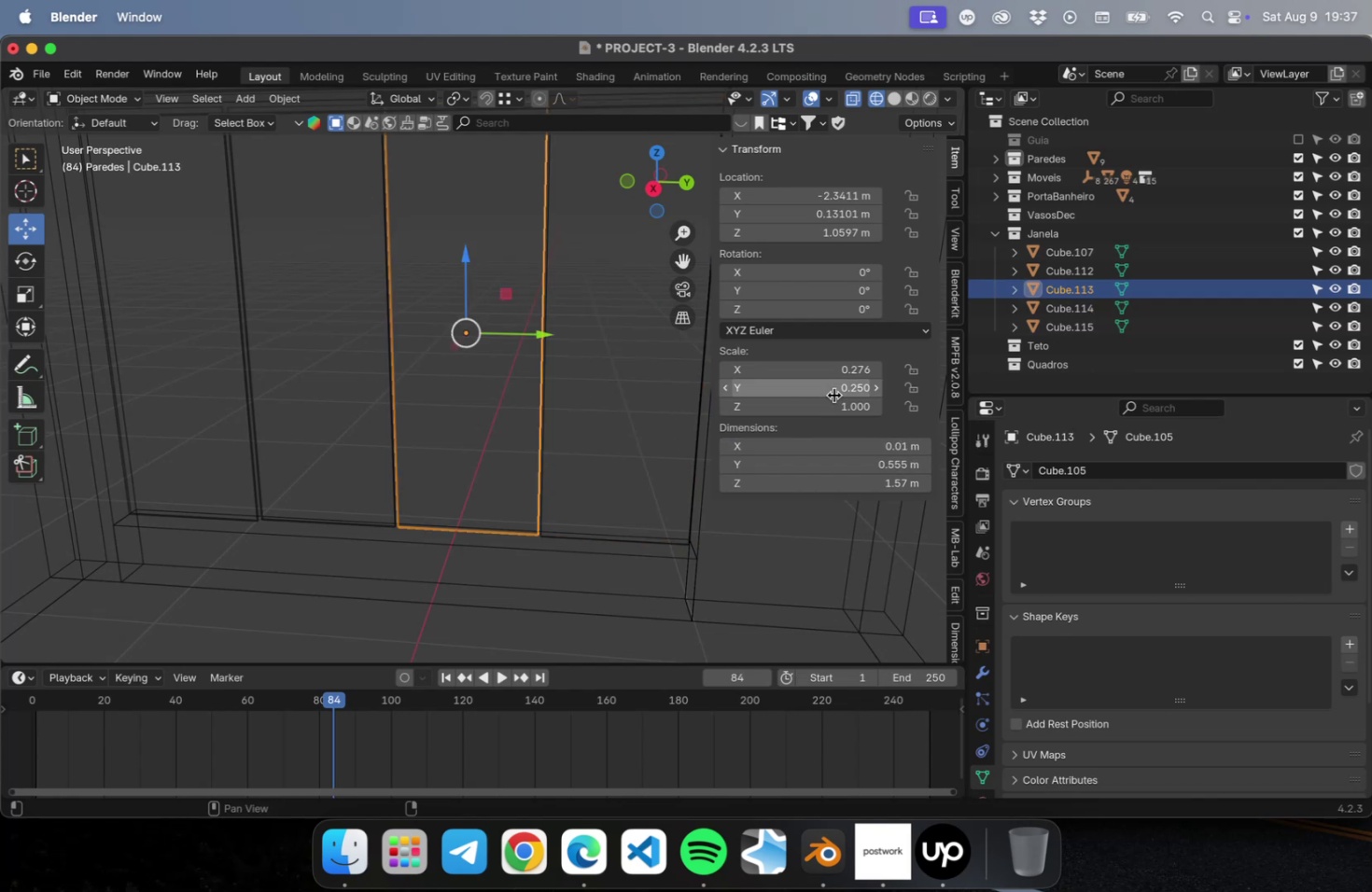 
key(Meta+V)
 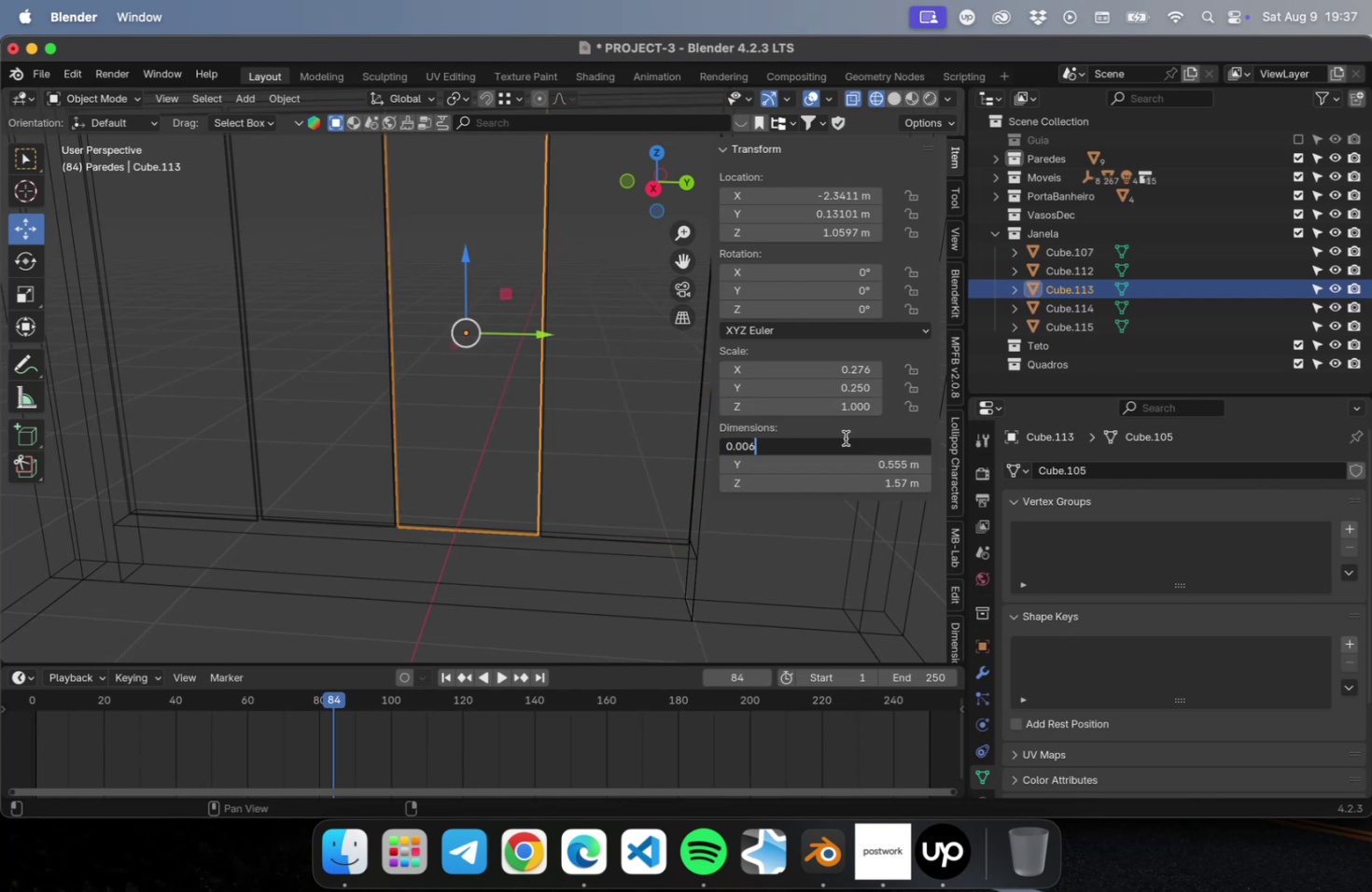 
key(Tab)
 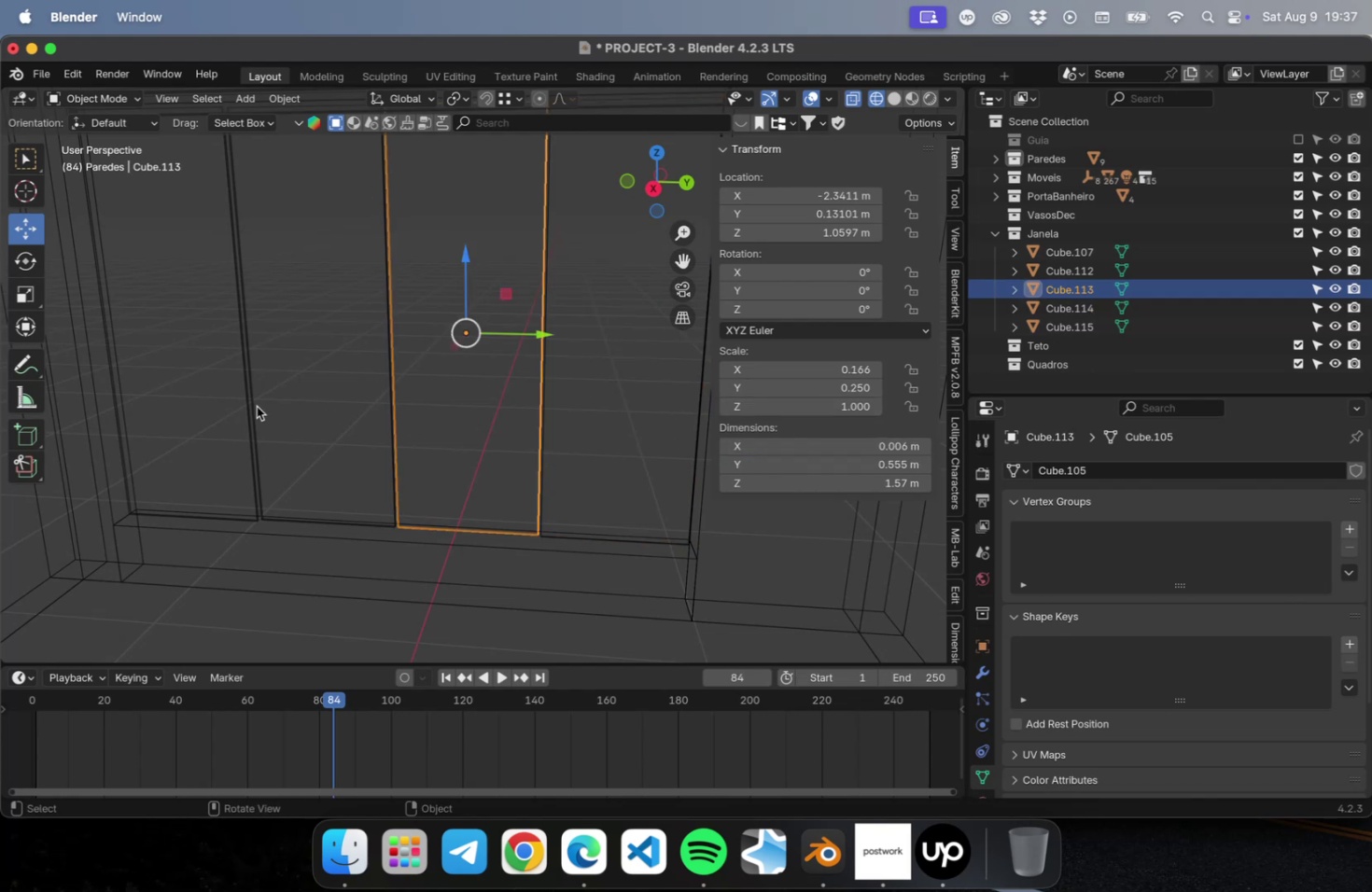 
double_click([254, 403])
 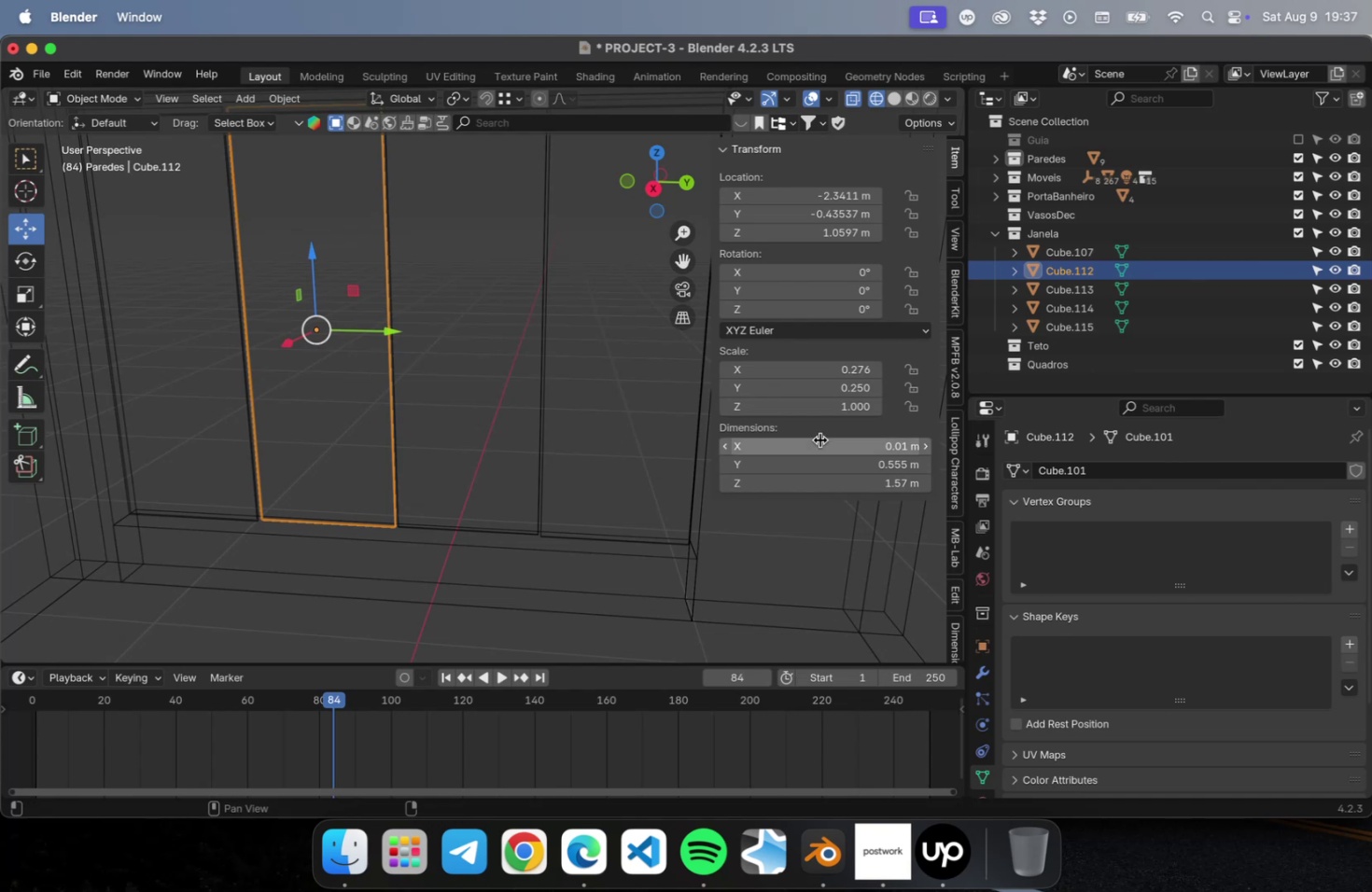 
key(Meta+V)
 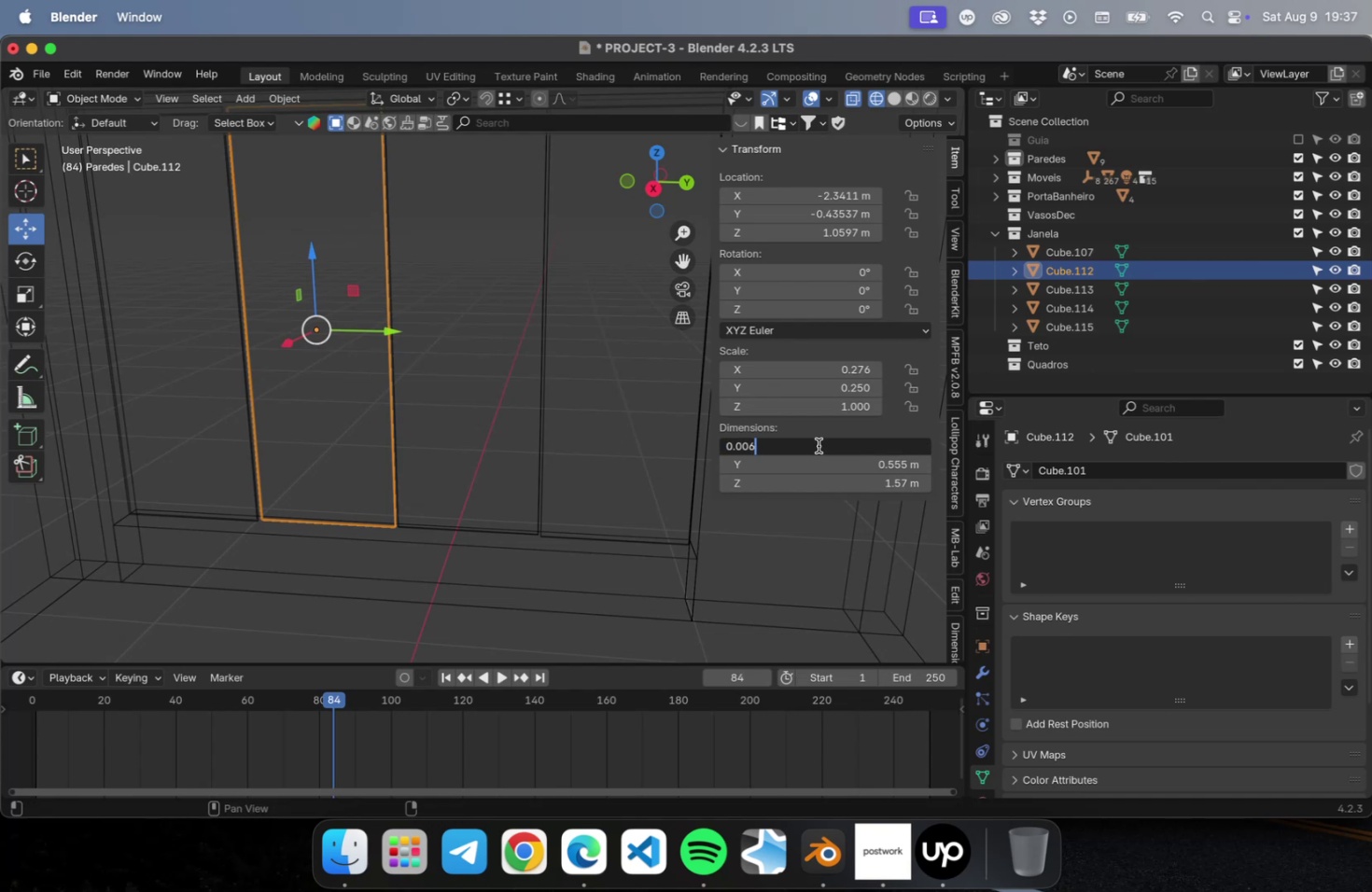 
key(Tab)
 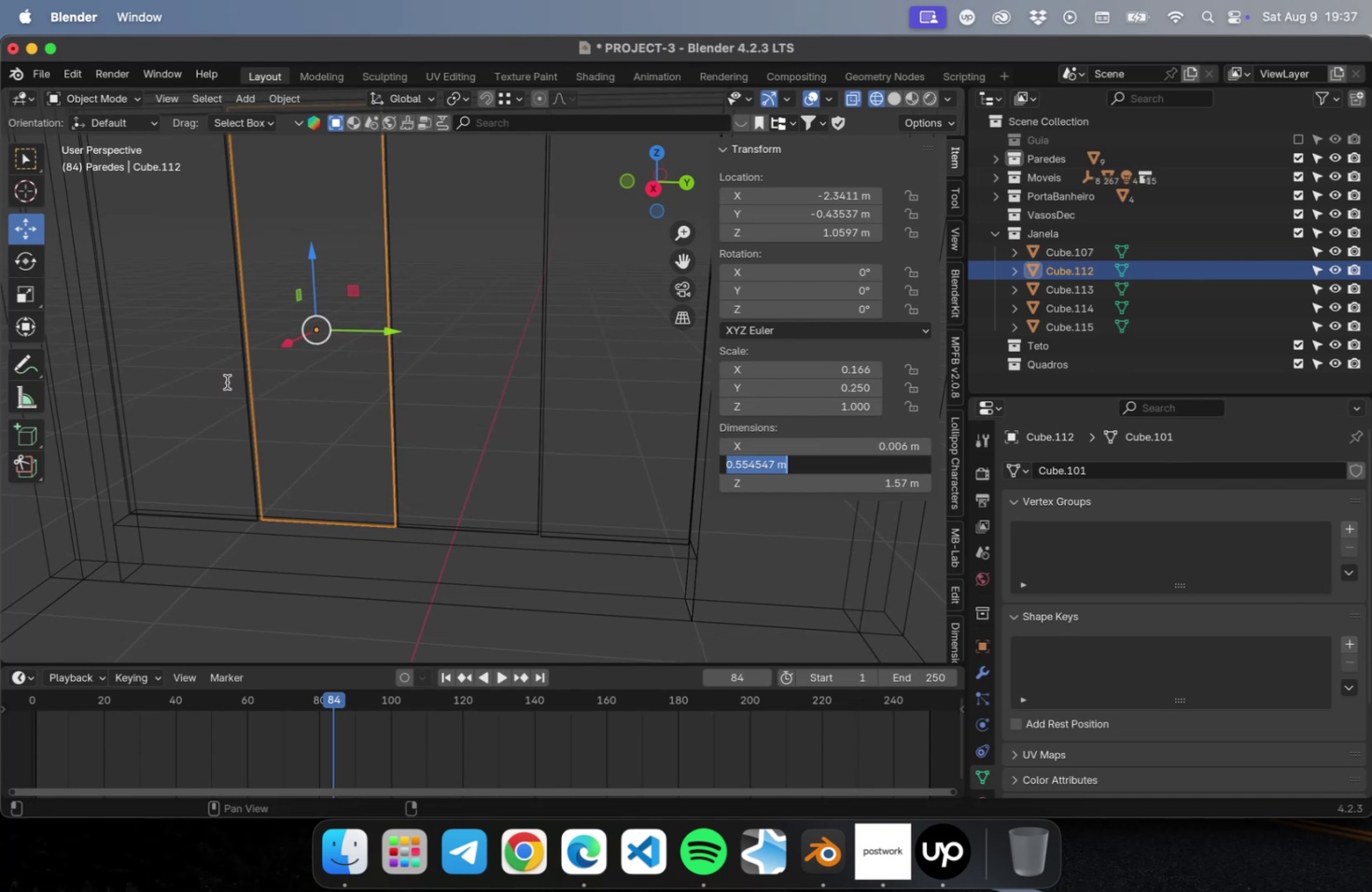 
left_click([227, 382])
 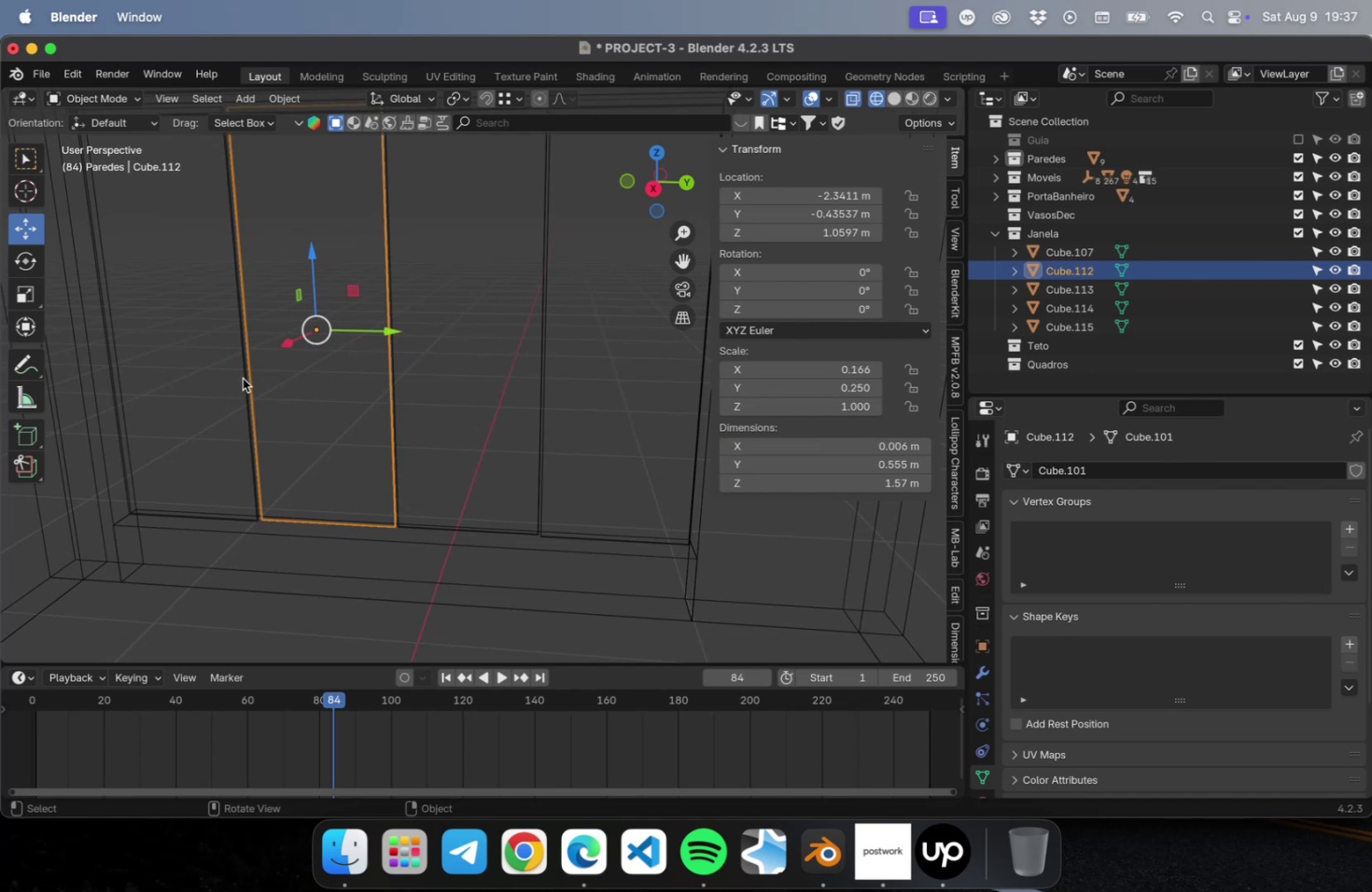 
left_click([243, 378])
 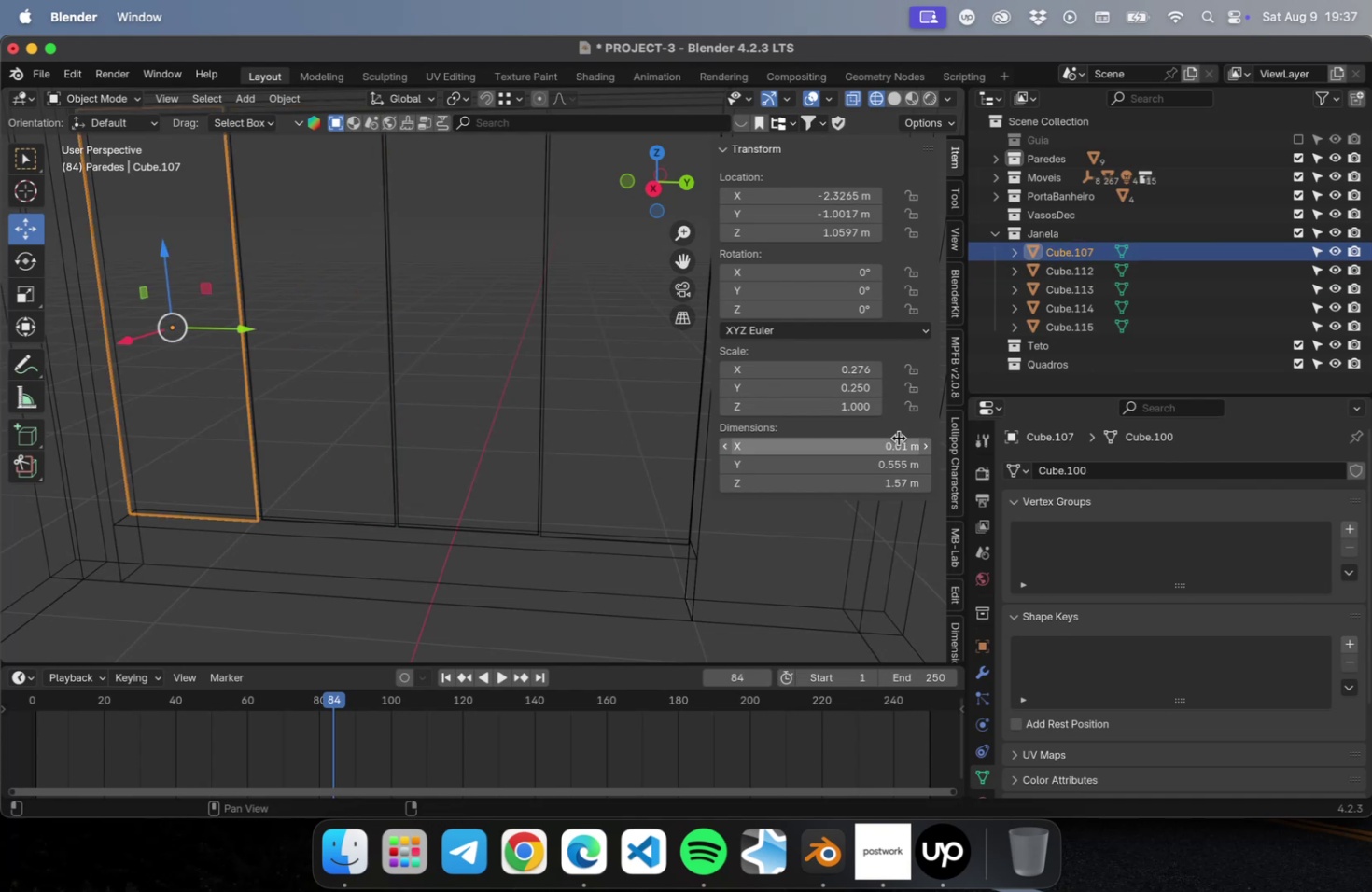 
key(Meta+CommandLeft)
 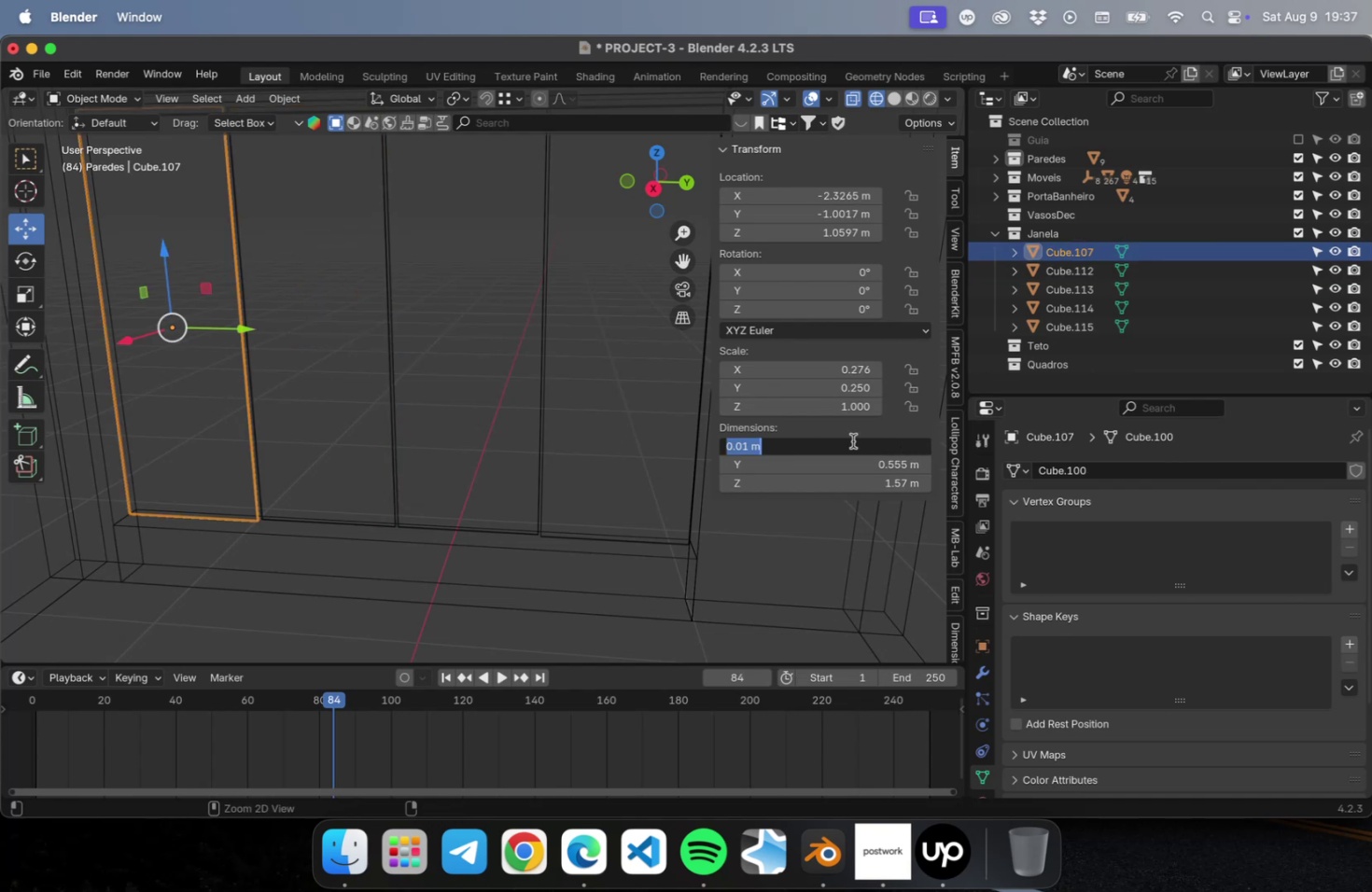 
key(Meta+V)
 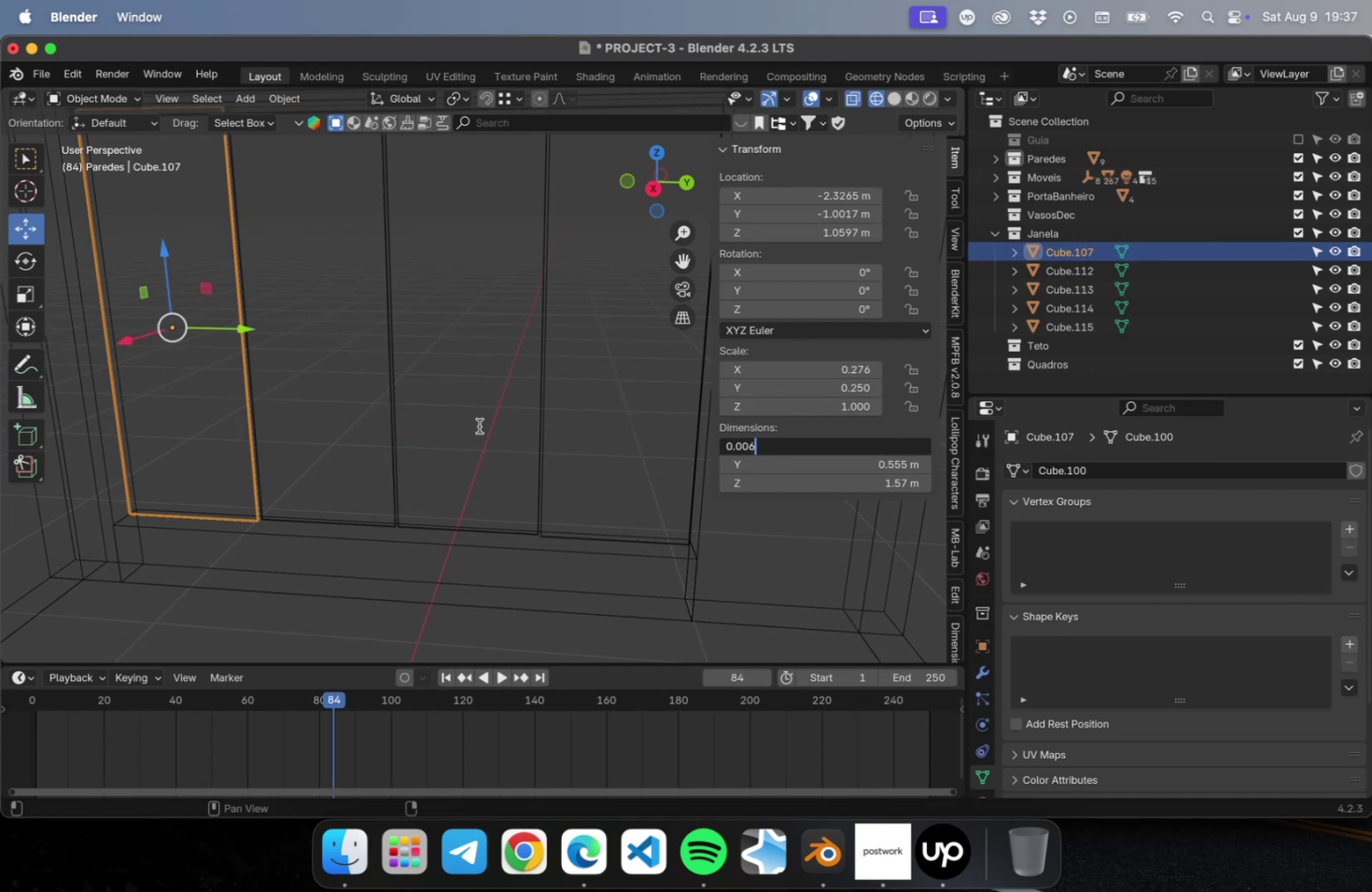 
key(Tab)
 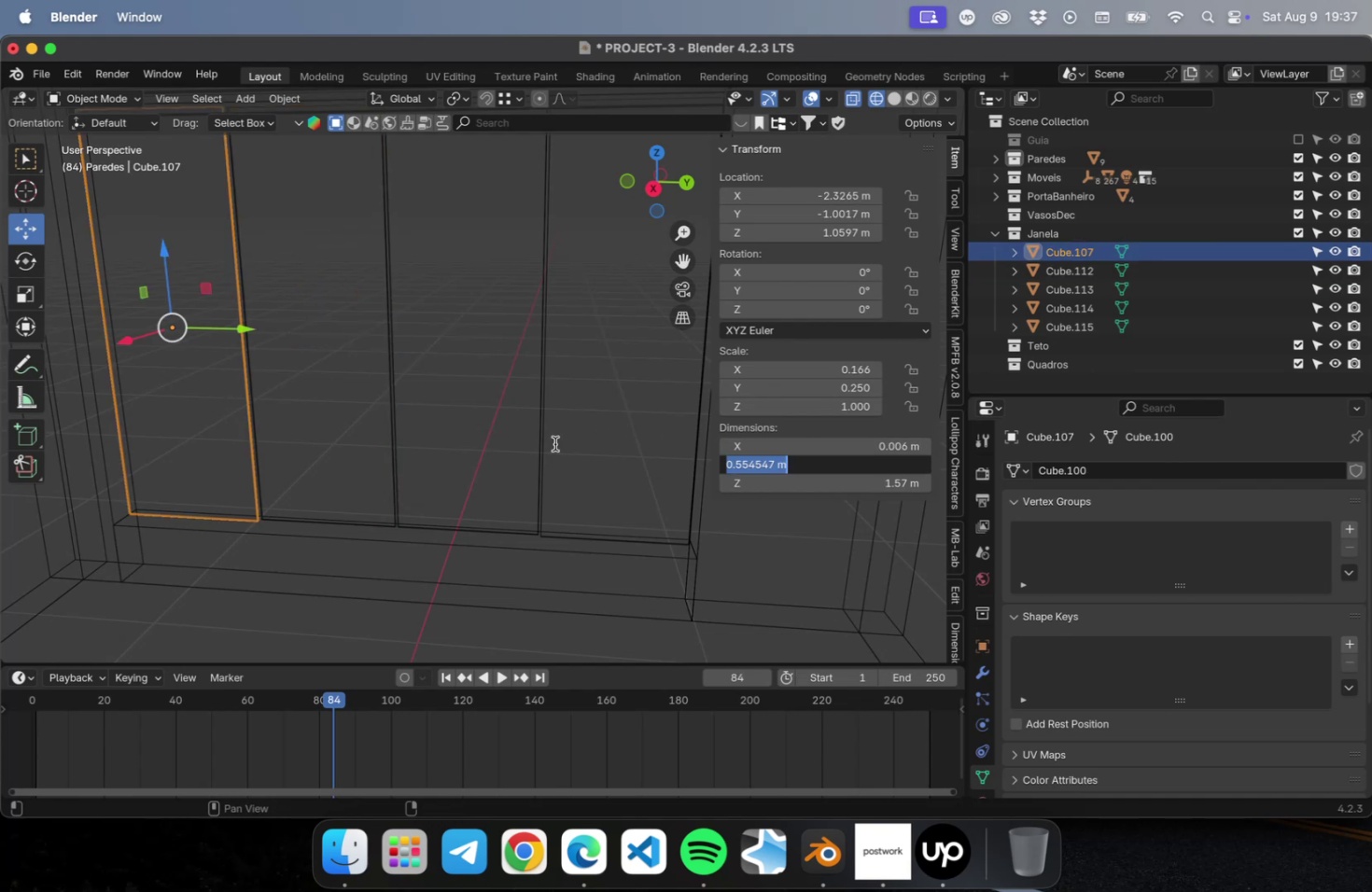 
hold_key(key=ShiftLeft, duration=0.61)
 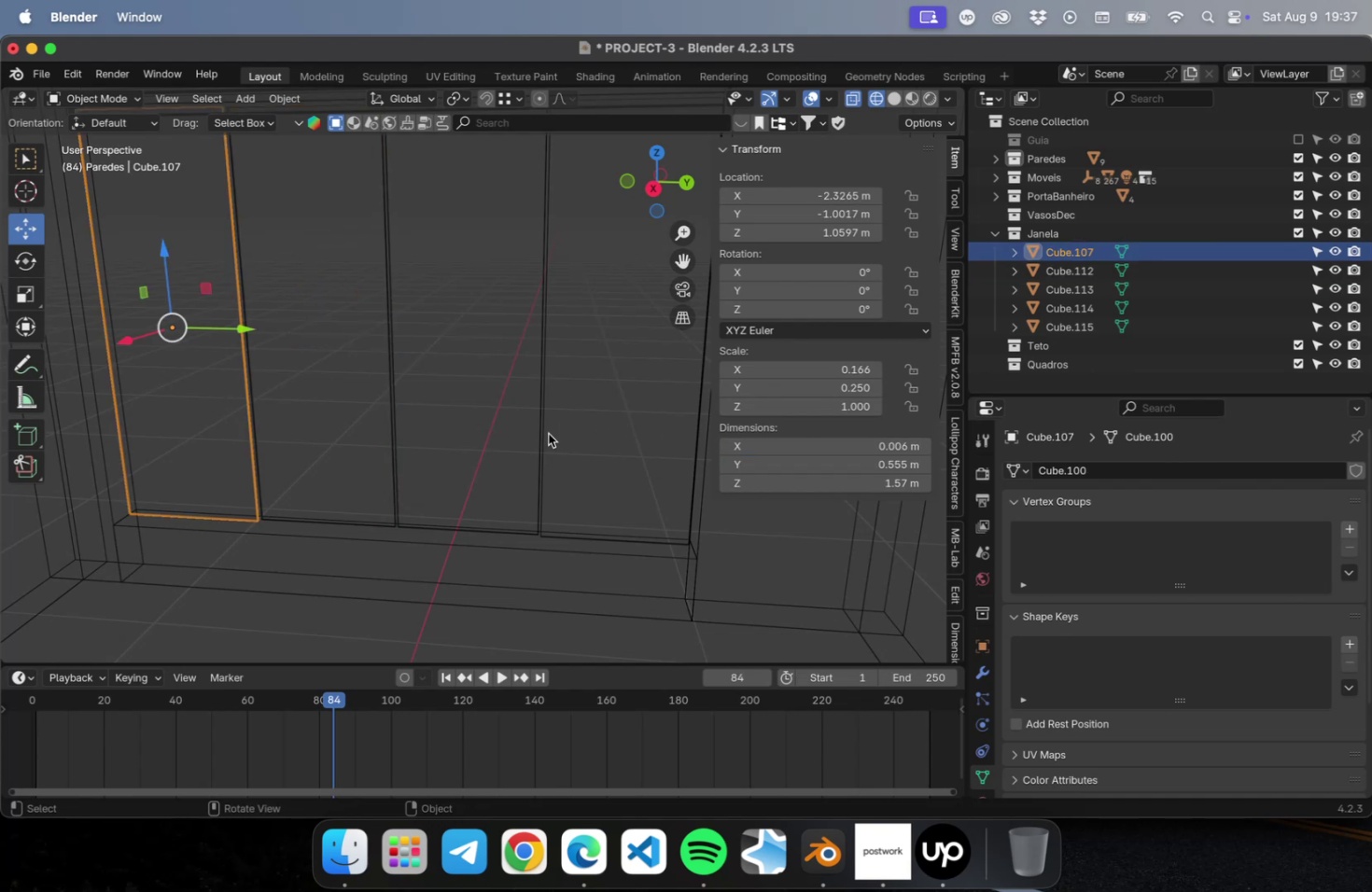 
hold_key(key=ShiftLeft, duration=0.57)
left_click([548, 433])
 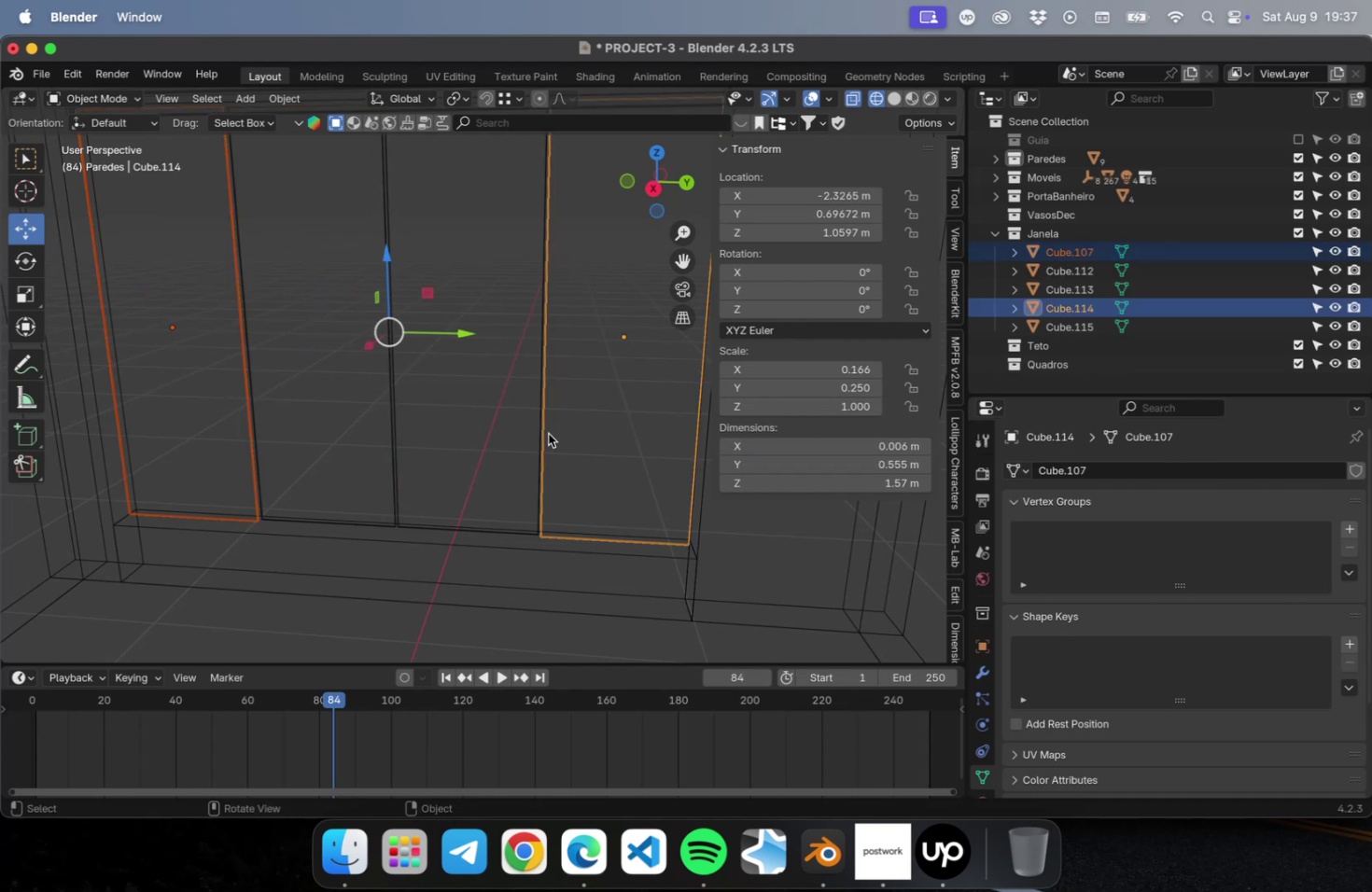 
key(NumpadDivide)
 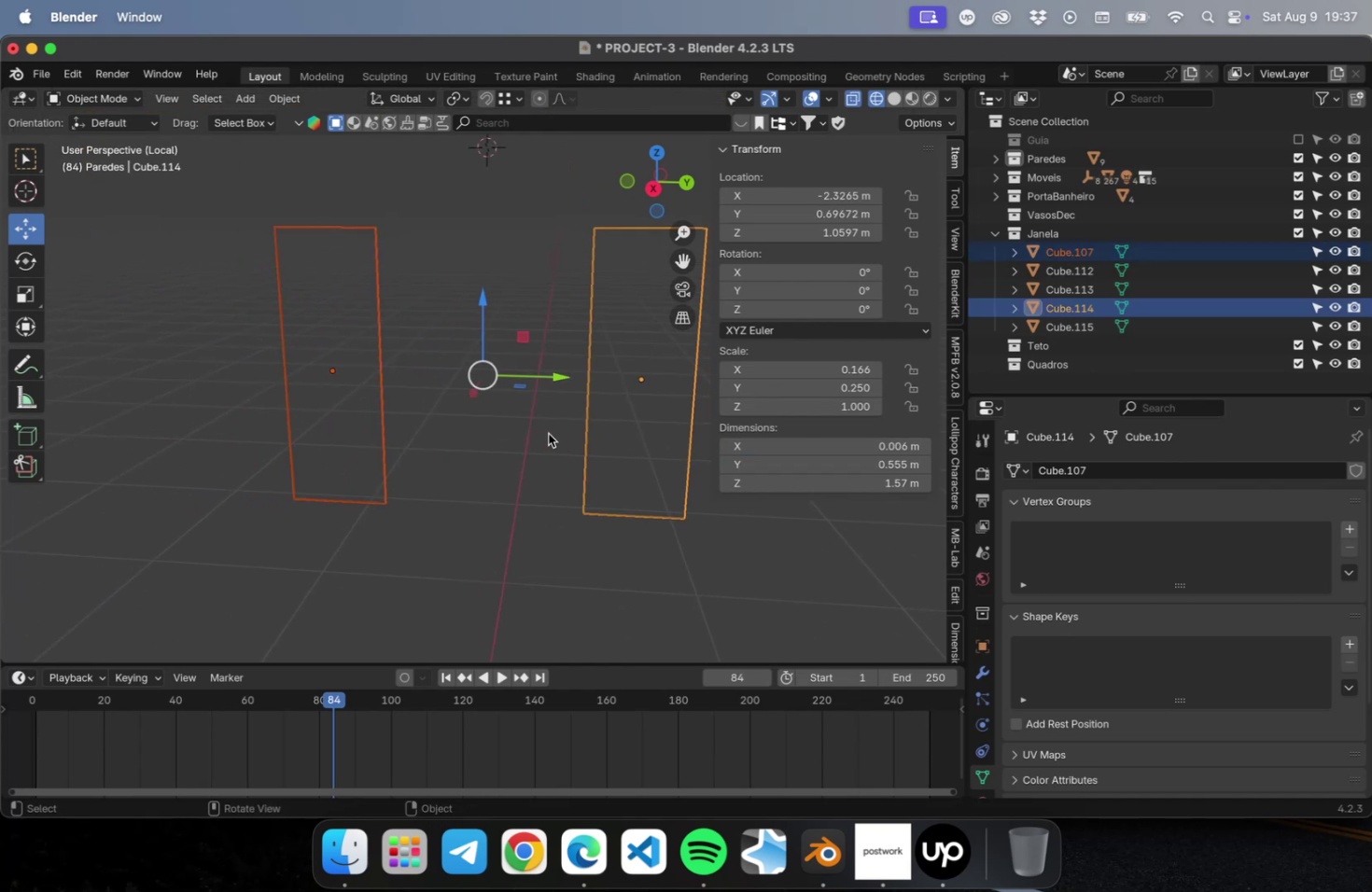 
key(Meta+CommandLeft)
 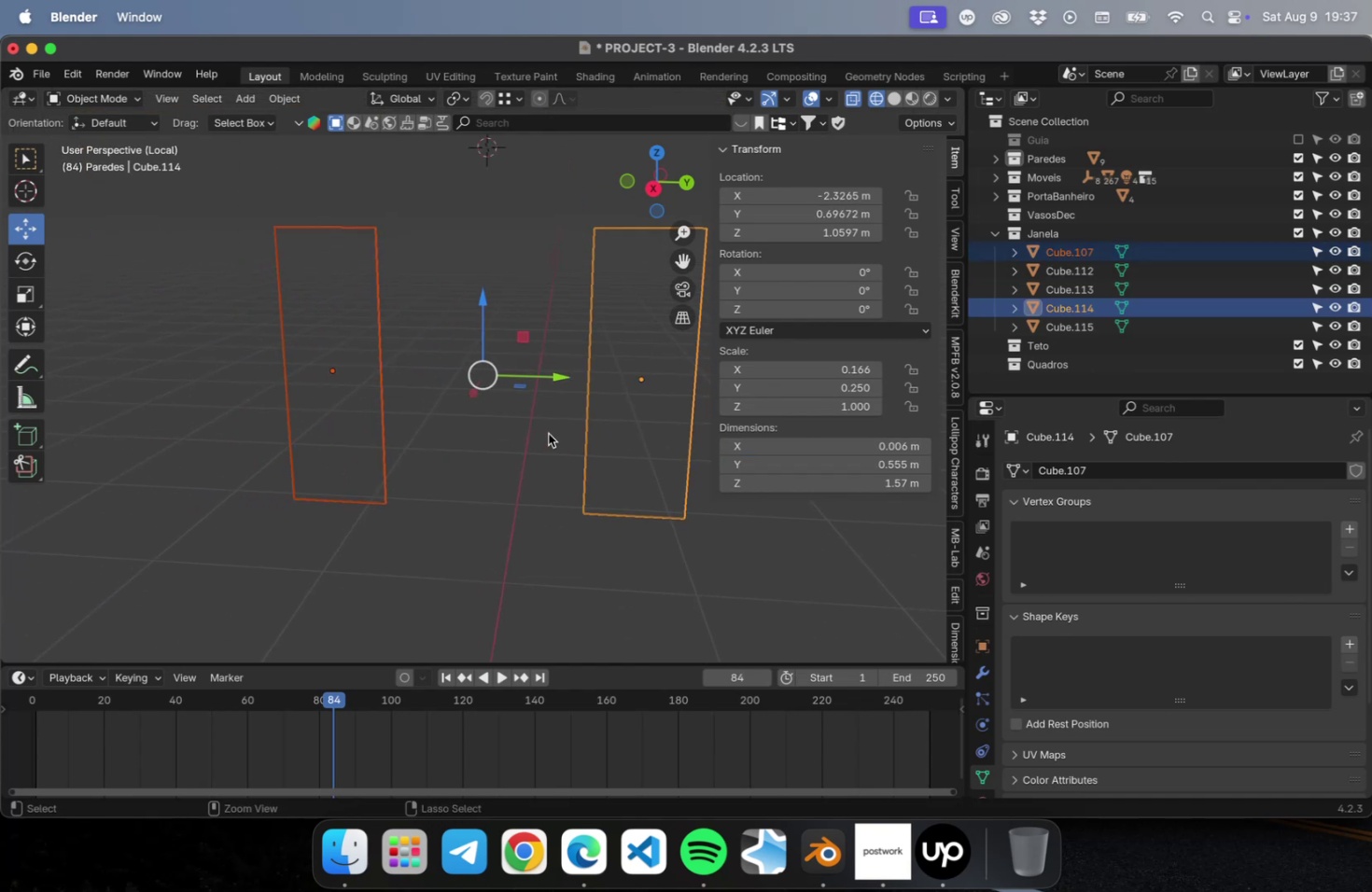 
key(Meta+Z)
 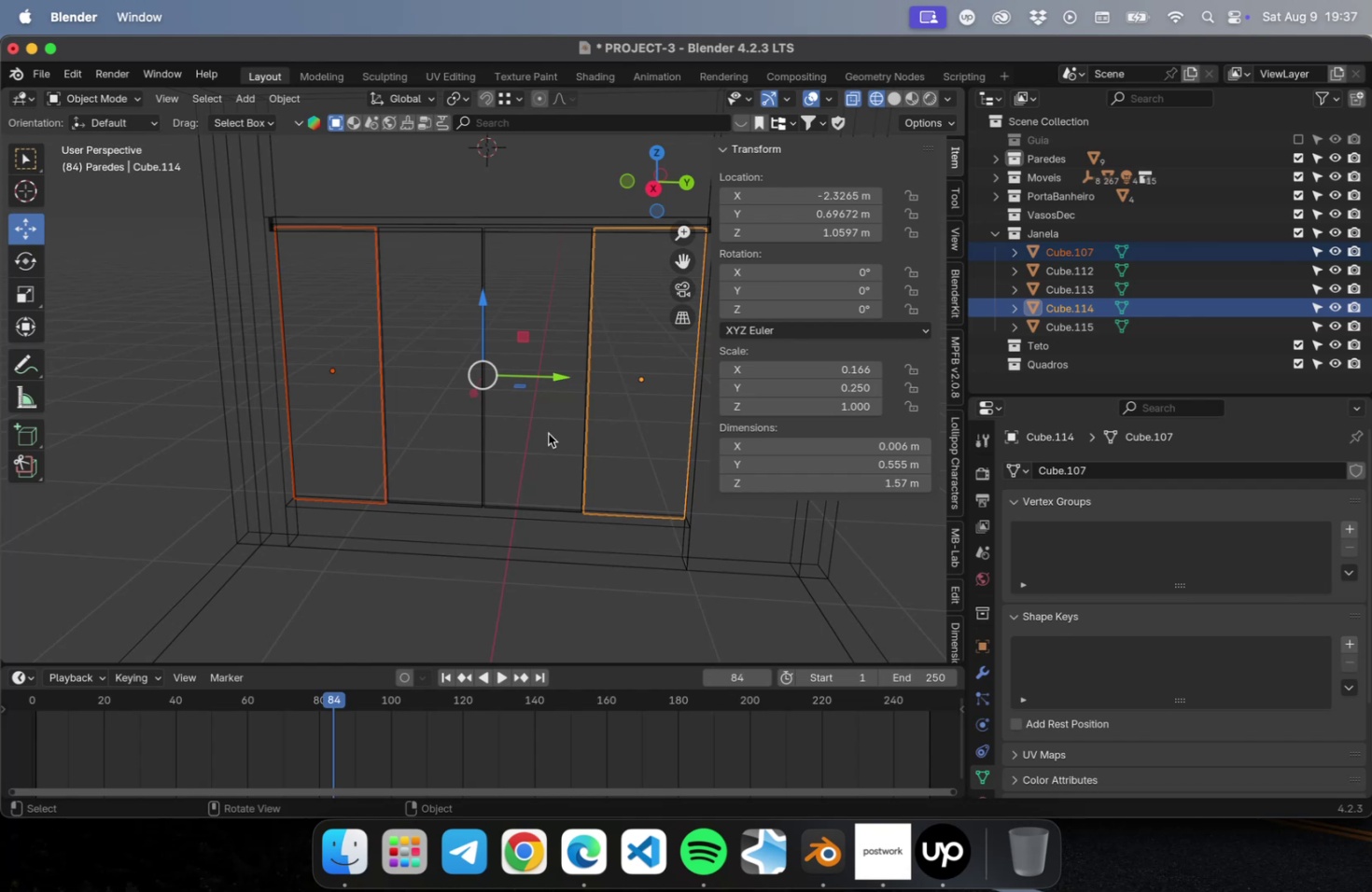 
key(NumpadDivide)
 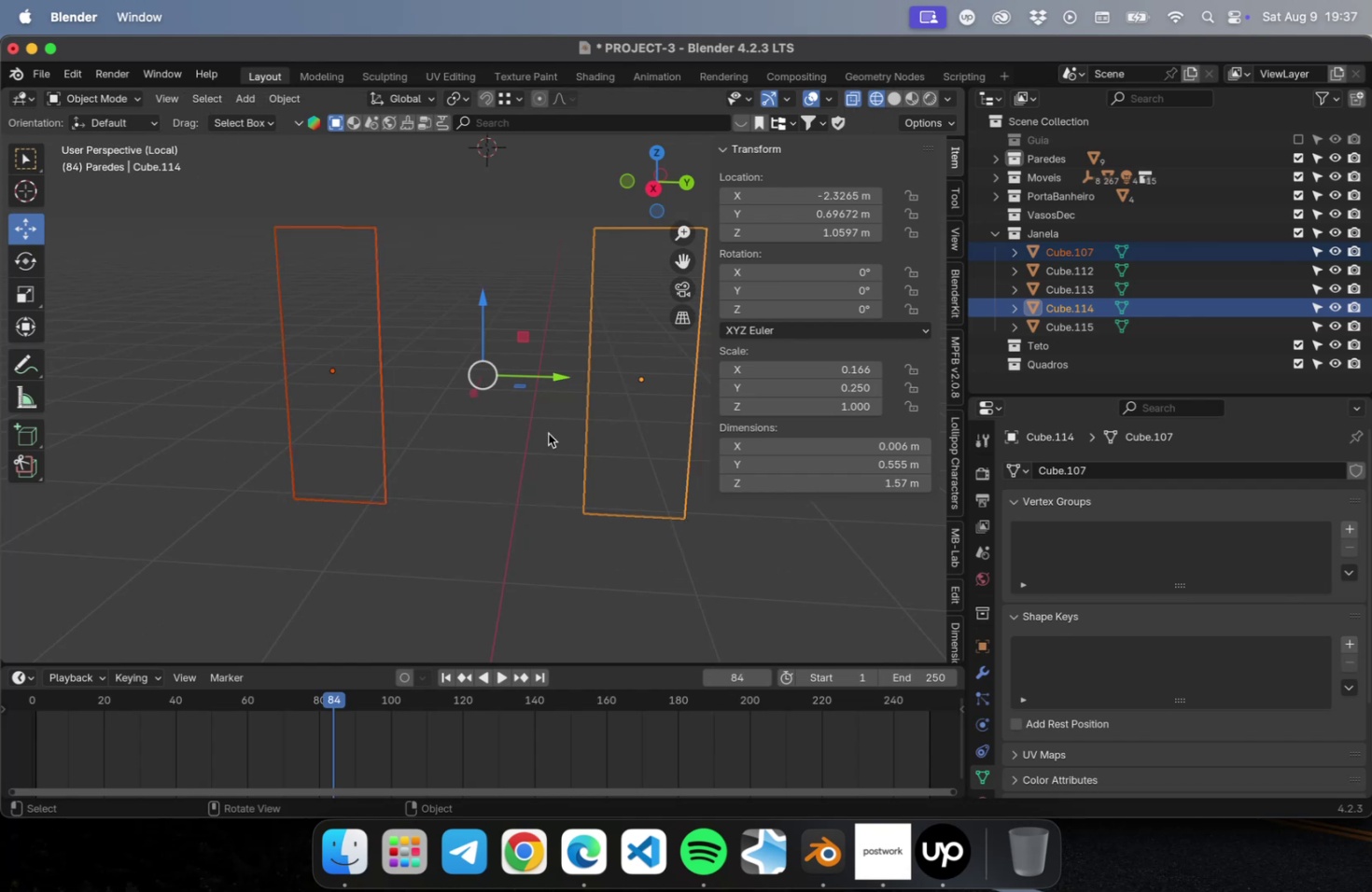 
key(Meta+CommandLeft)
 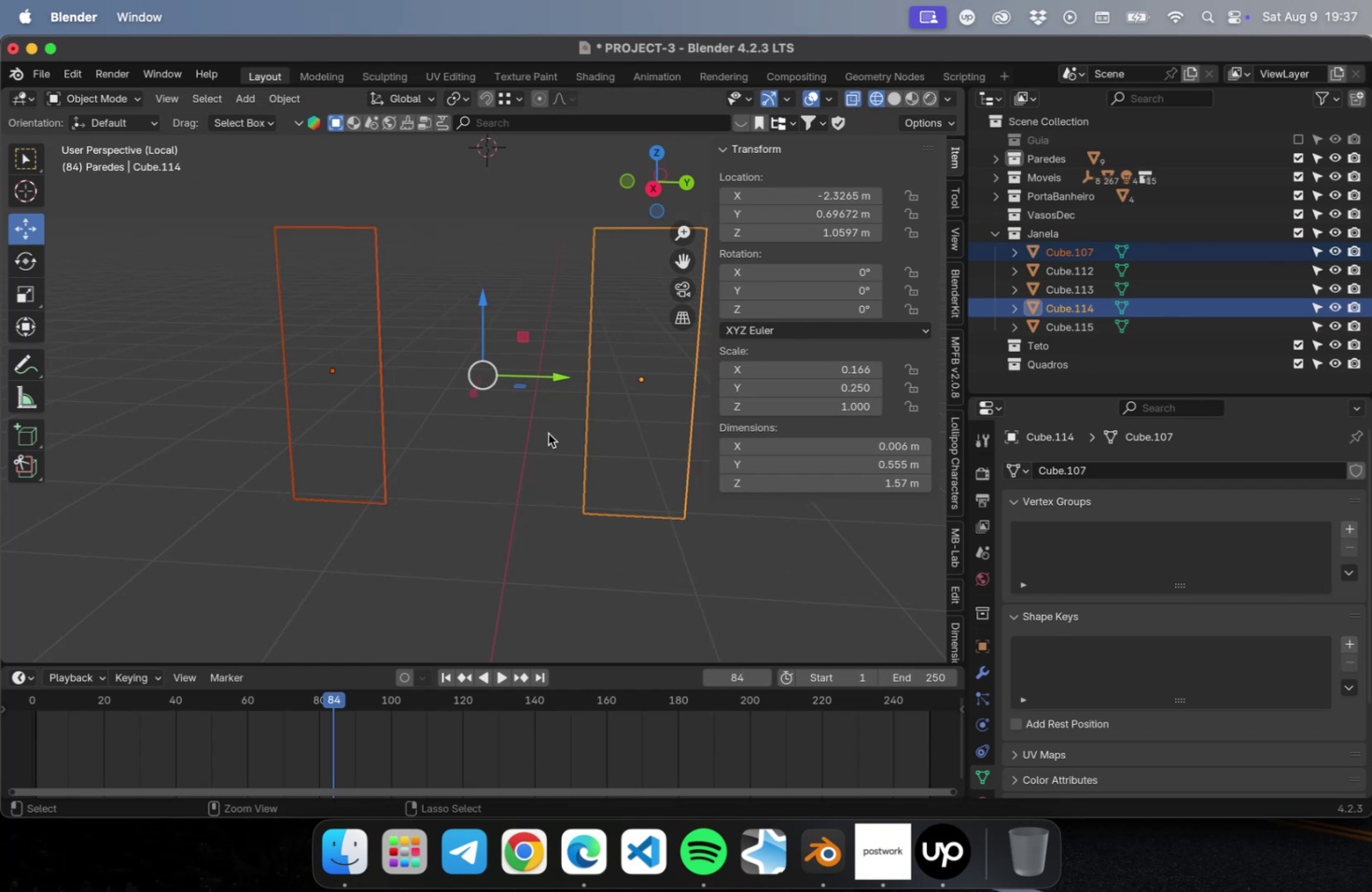 
key(Meta+Z)
 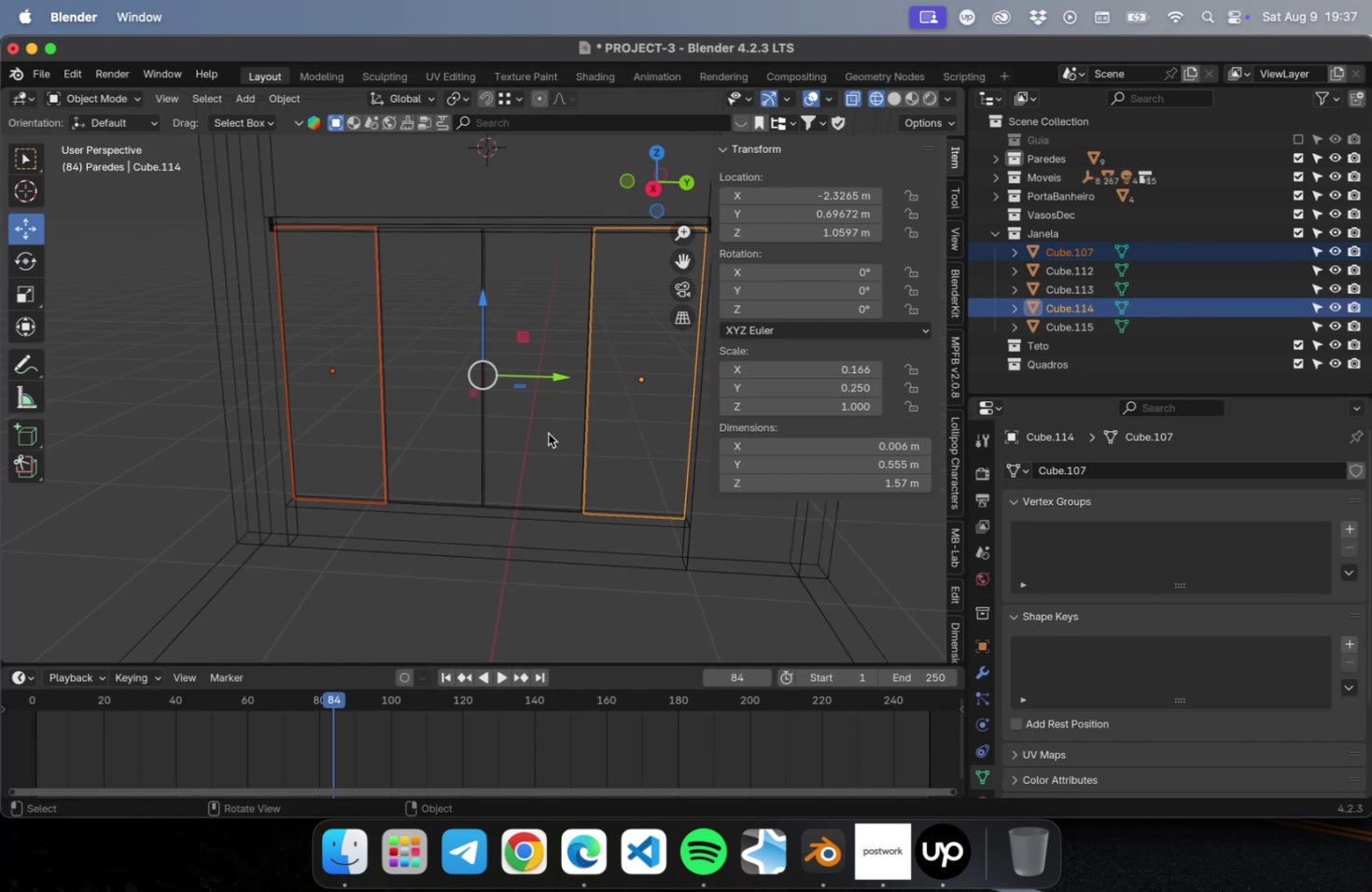 
key(Meta+S)
 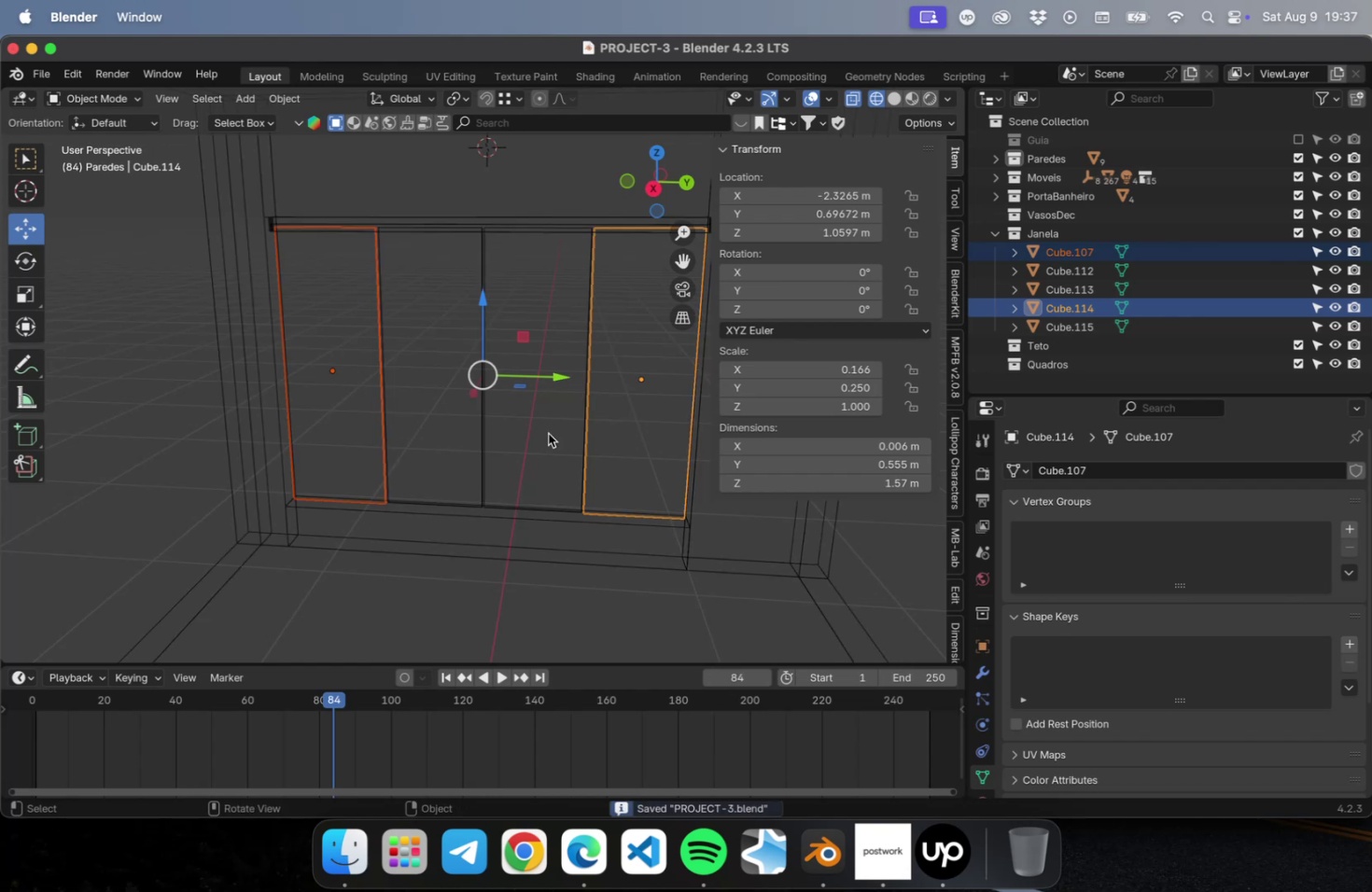 
key(Numpad7)
 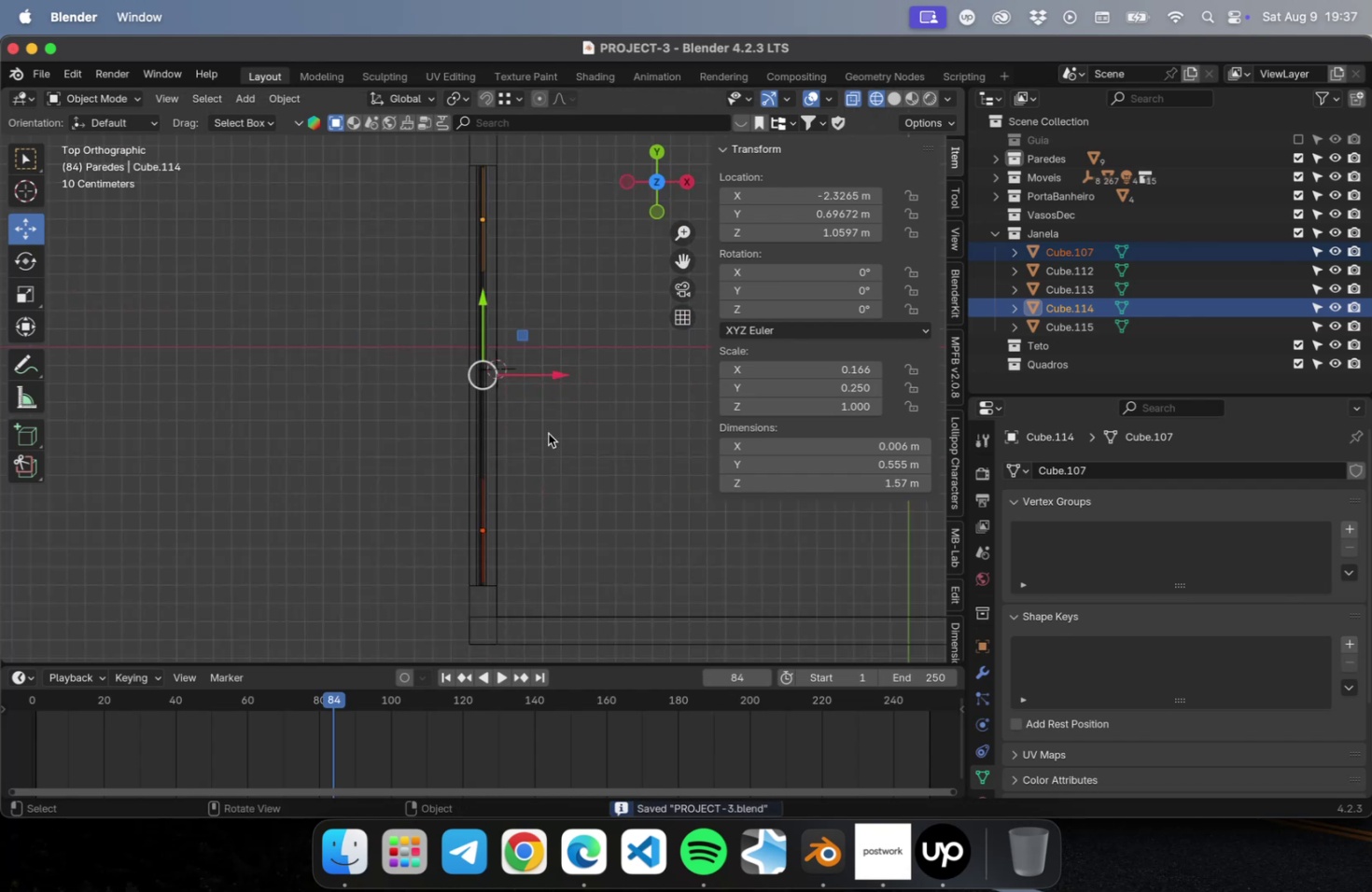 
scroll: coordinate [503, 493], scroll_direction: up, amount: 29.0
 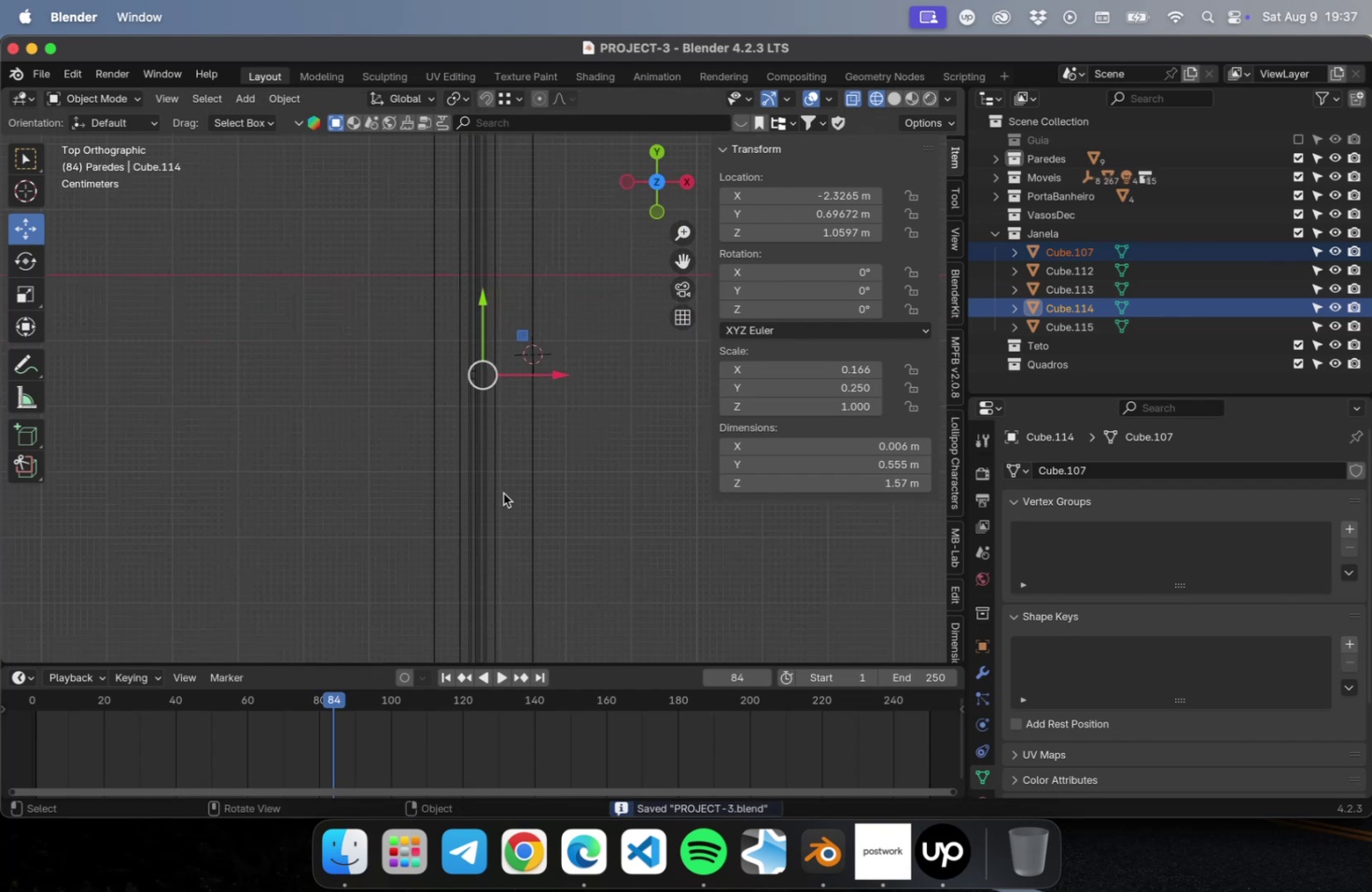 
hold_key(key=ShiftLeft, duration=0.69)
 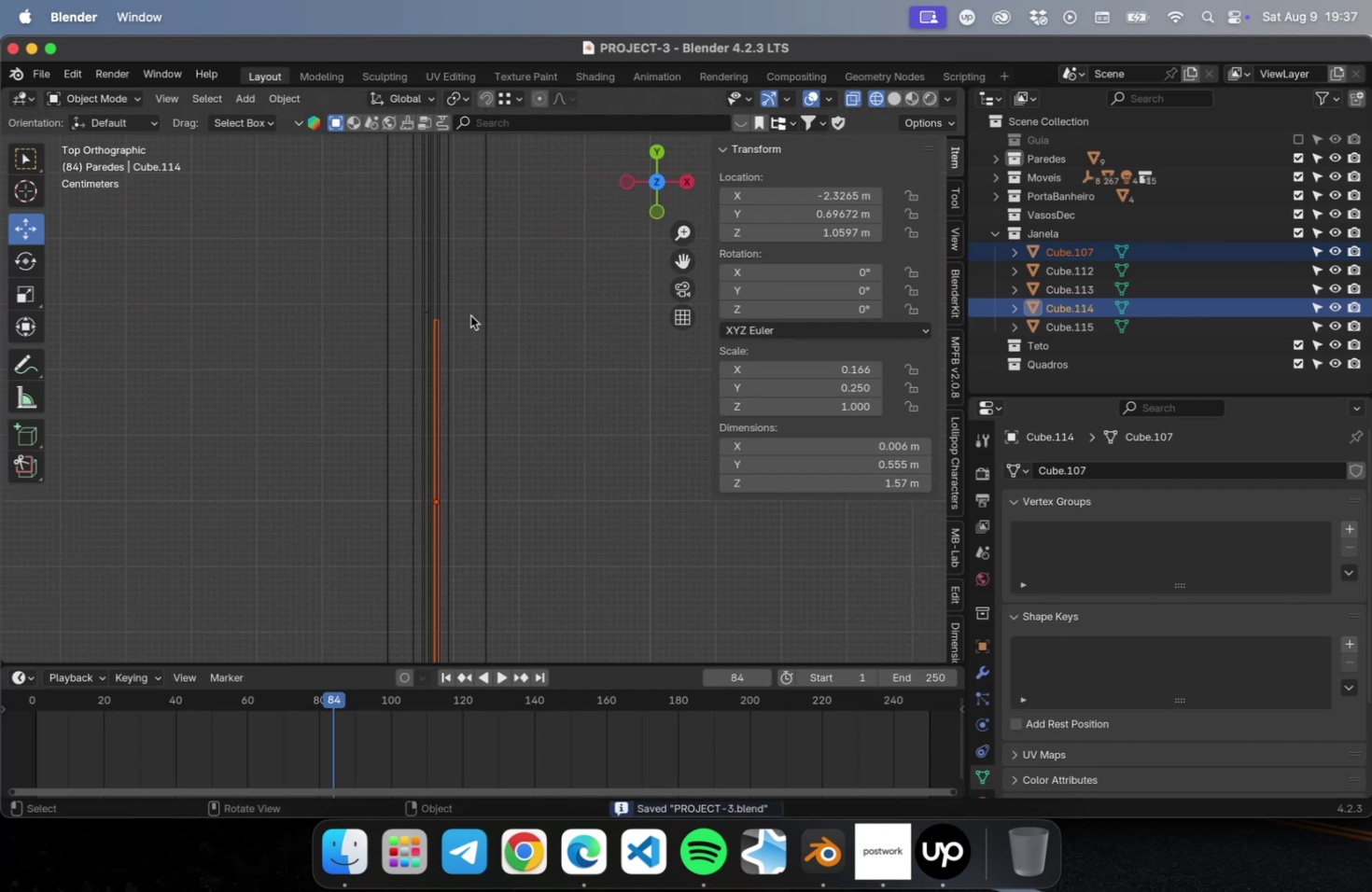 
scroll: coordinate [470, 332], scroll_direction: up, amount: 16.0
 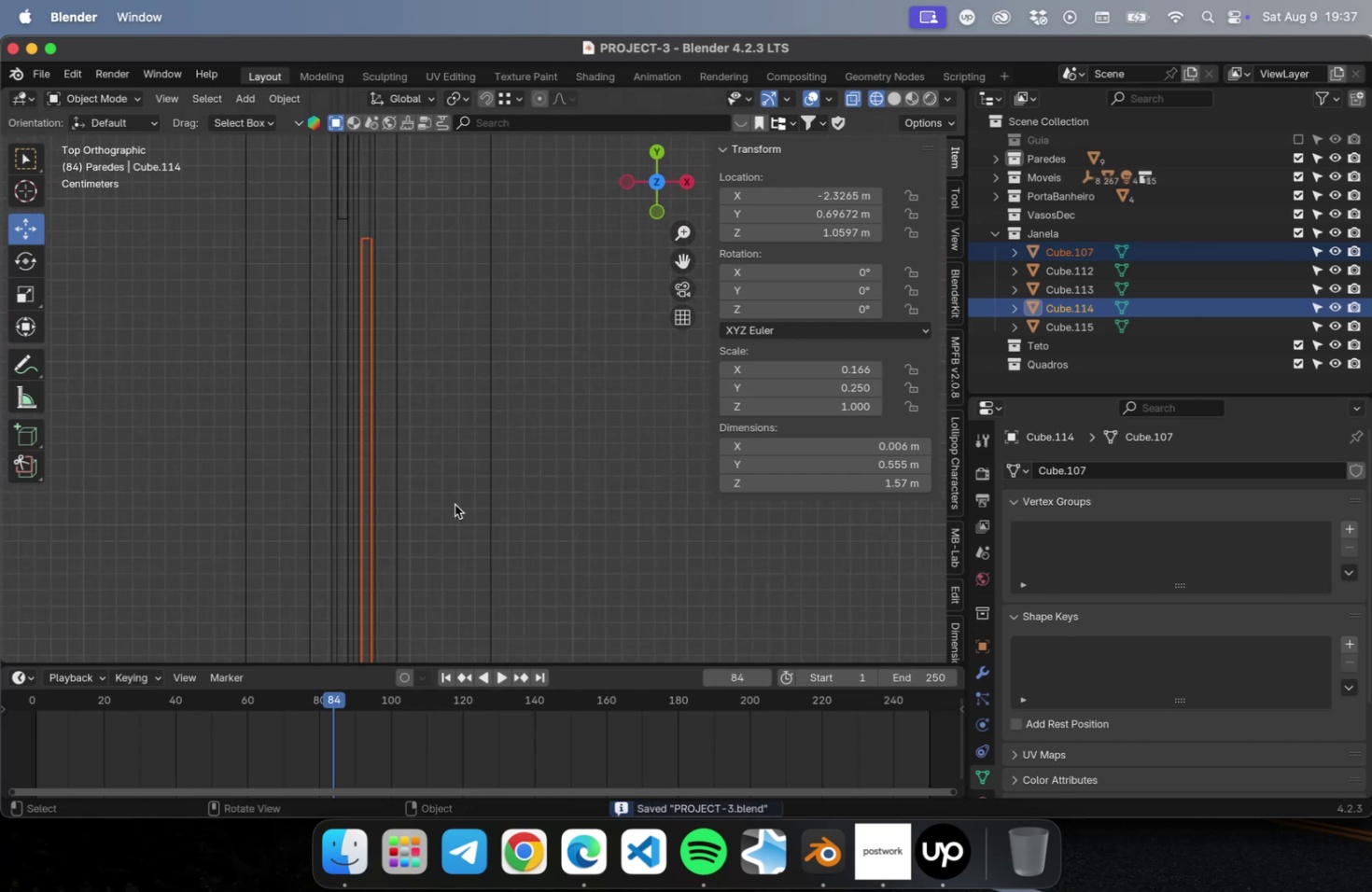 
hold_key(key=ShiftLeft, duration=0.6)
 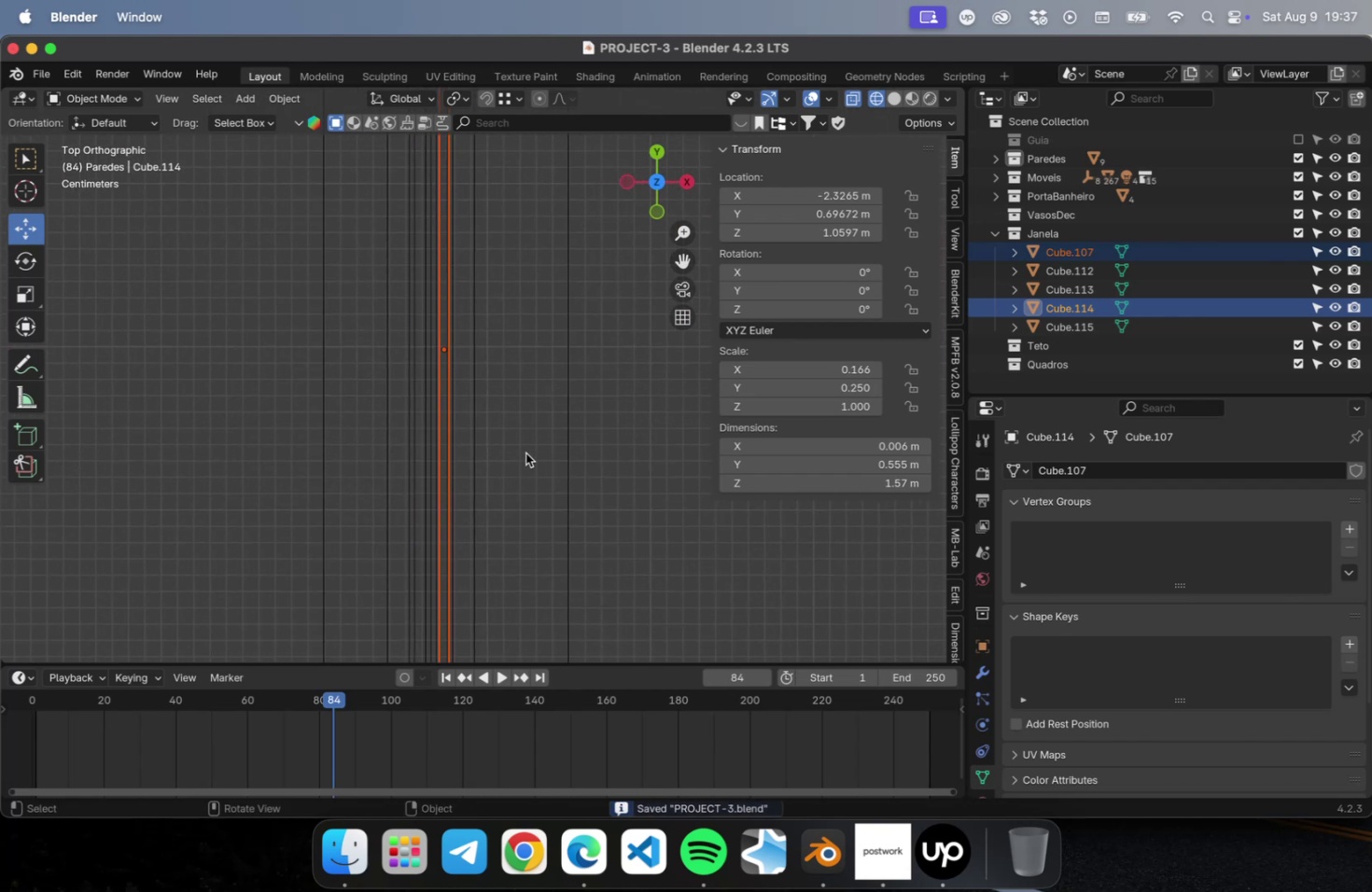 
hold_key(key=ShiftLeft, duration=0.51)
 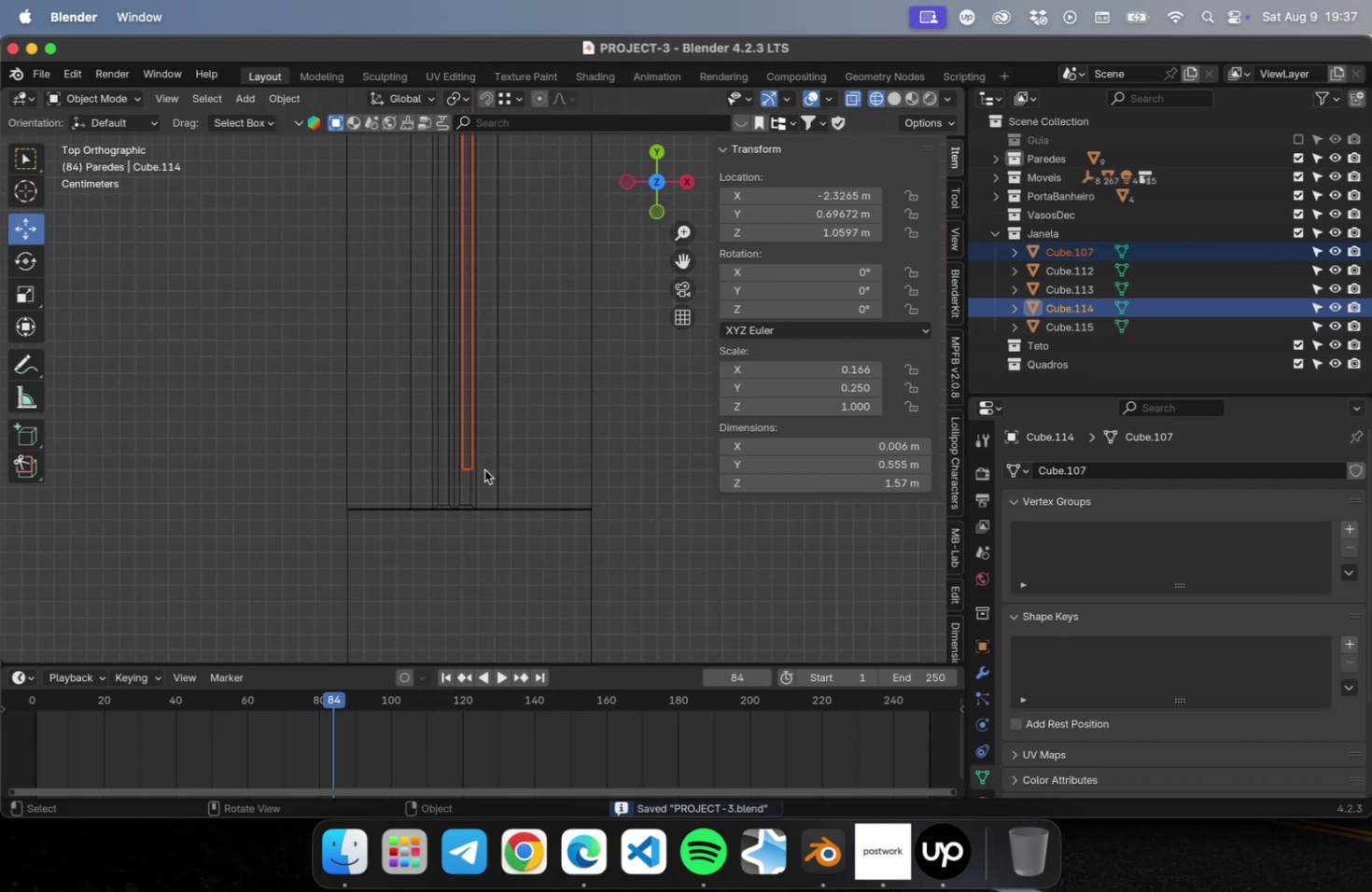 
scroll: coordinate [457, 513], scroll_direction: up, amount: 16.0
 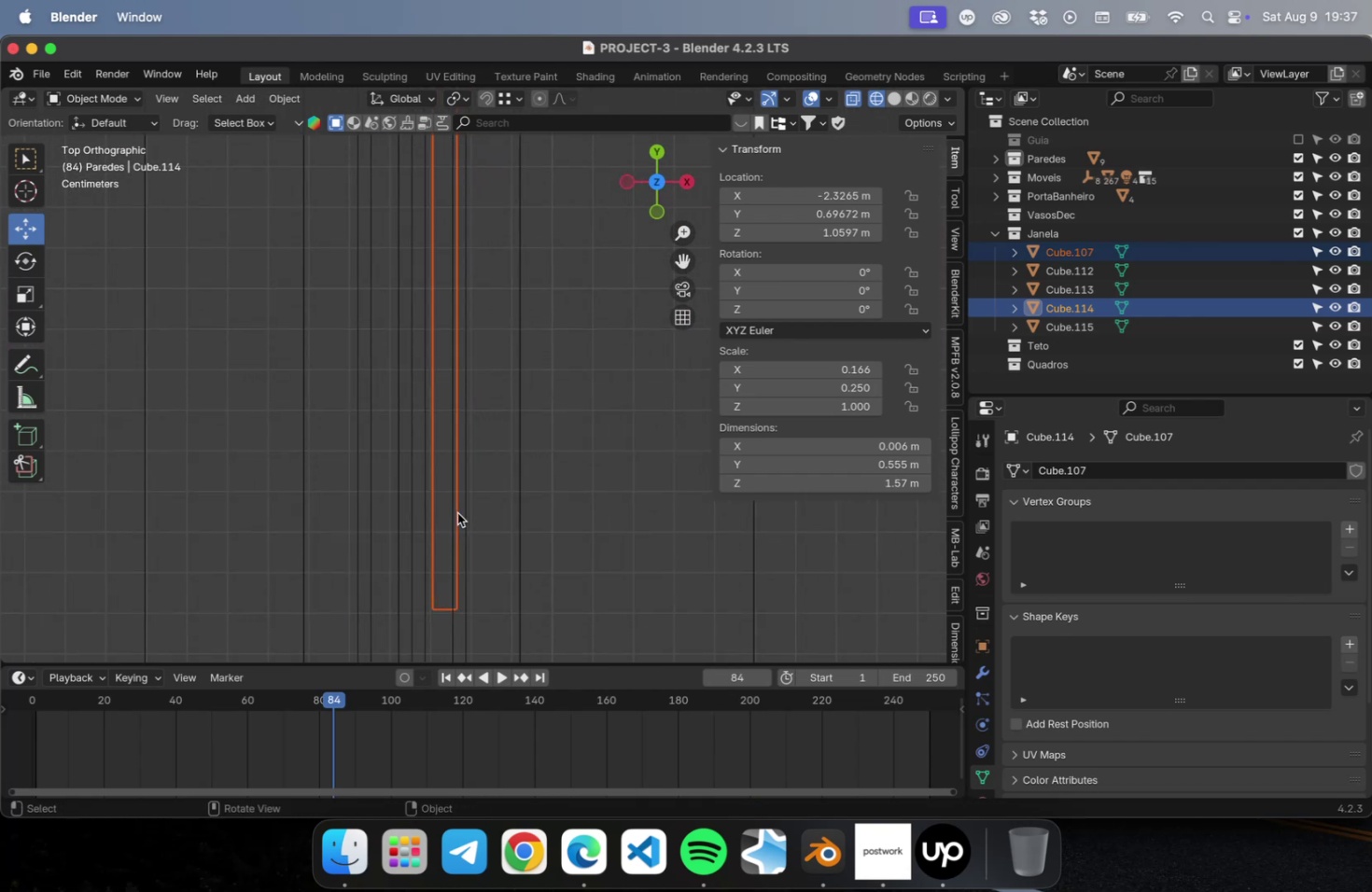 
hold_key(key=ShiftLeft, duration=0.61)
 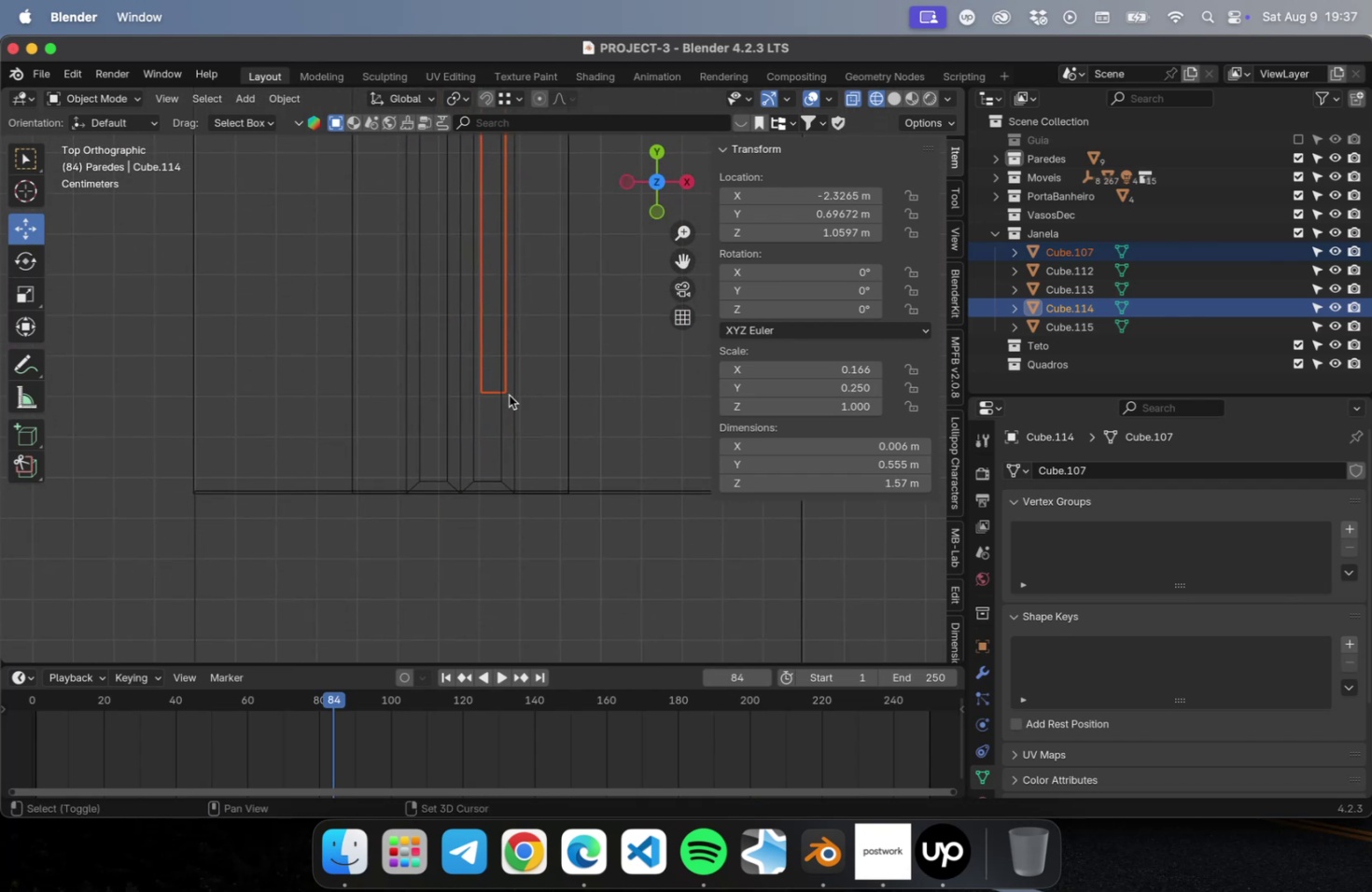 
scroll: coordinate [511, 405], scroll_direction: up, amount: 21.0
 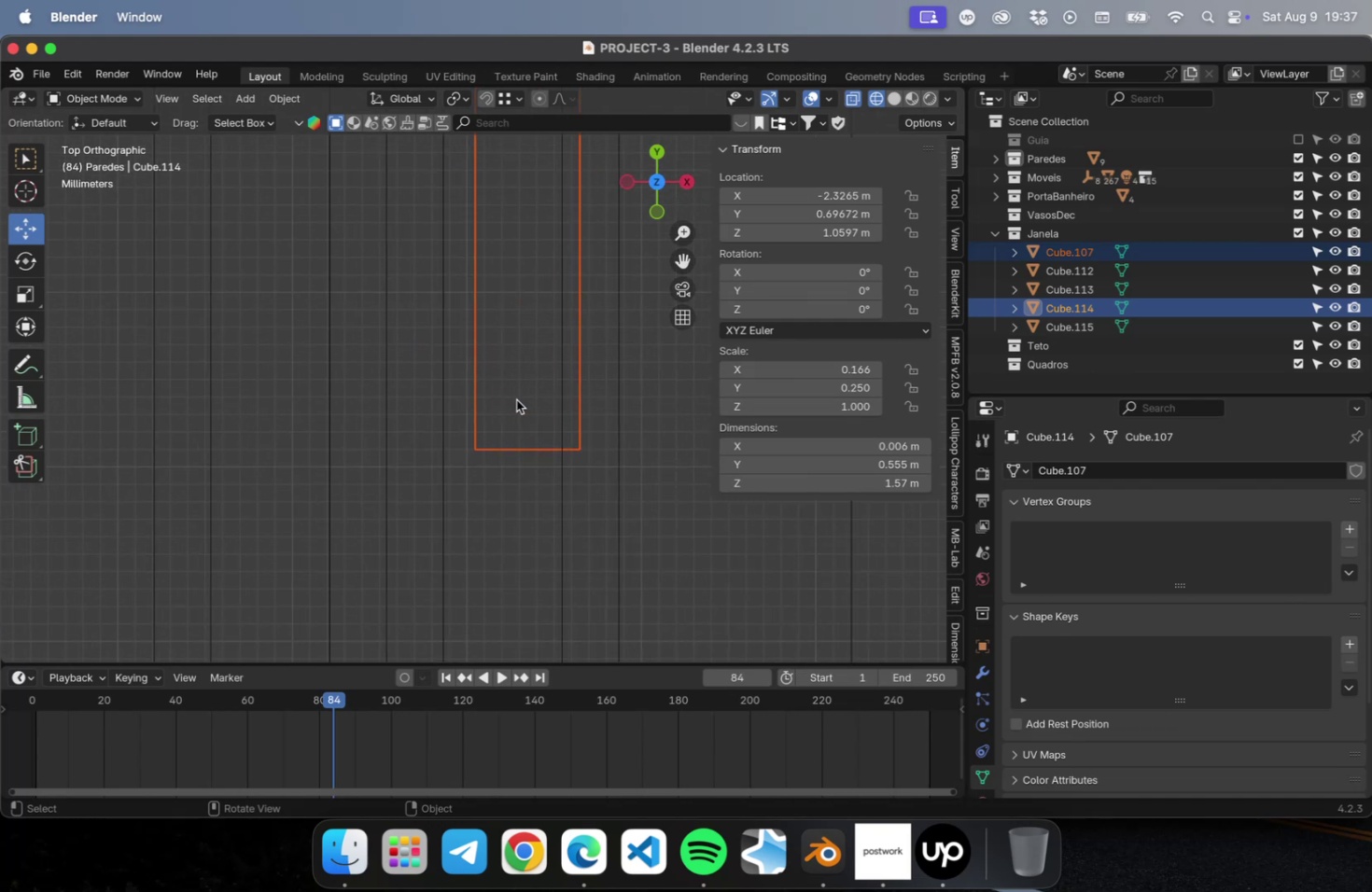 
type(gx)
 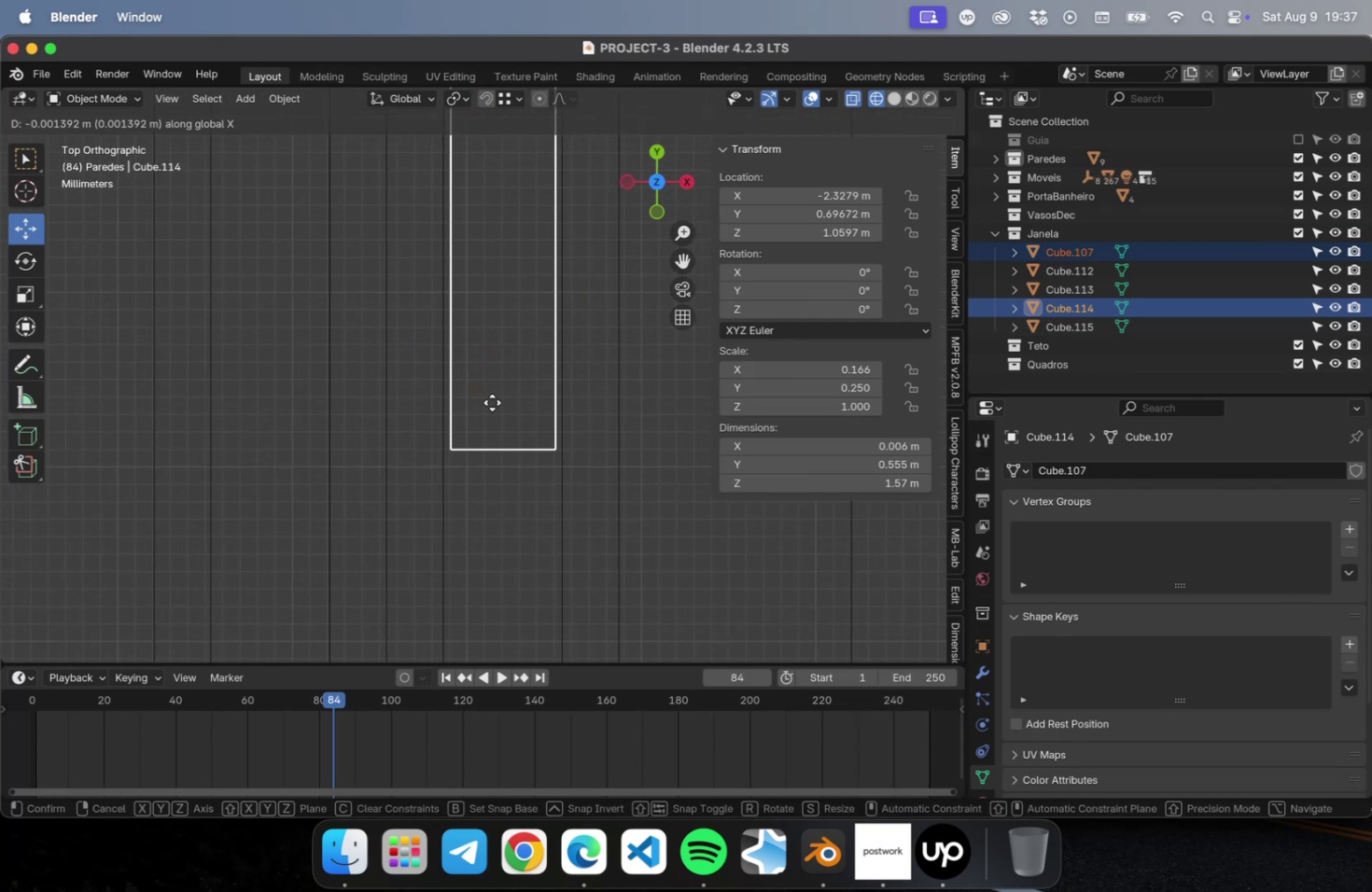 
left_click([492, 402])
 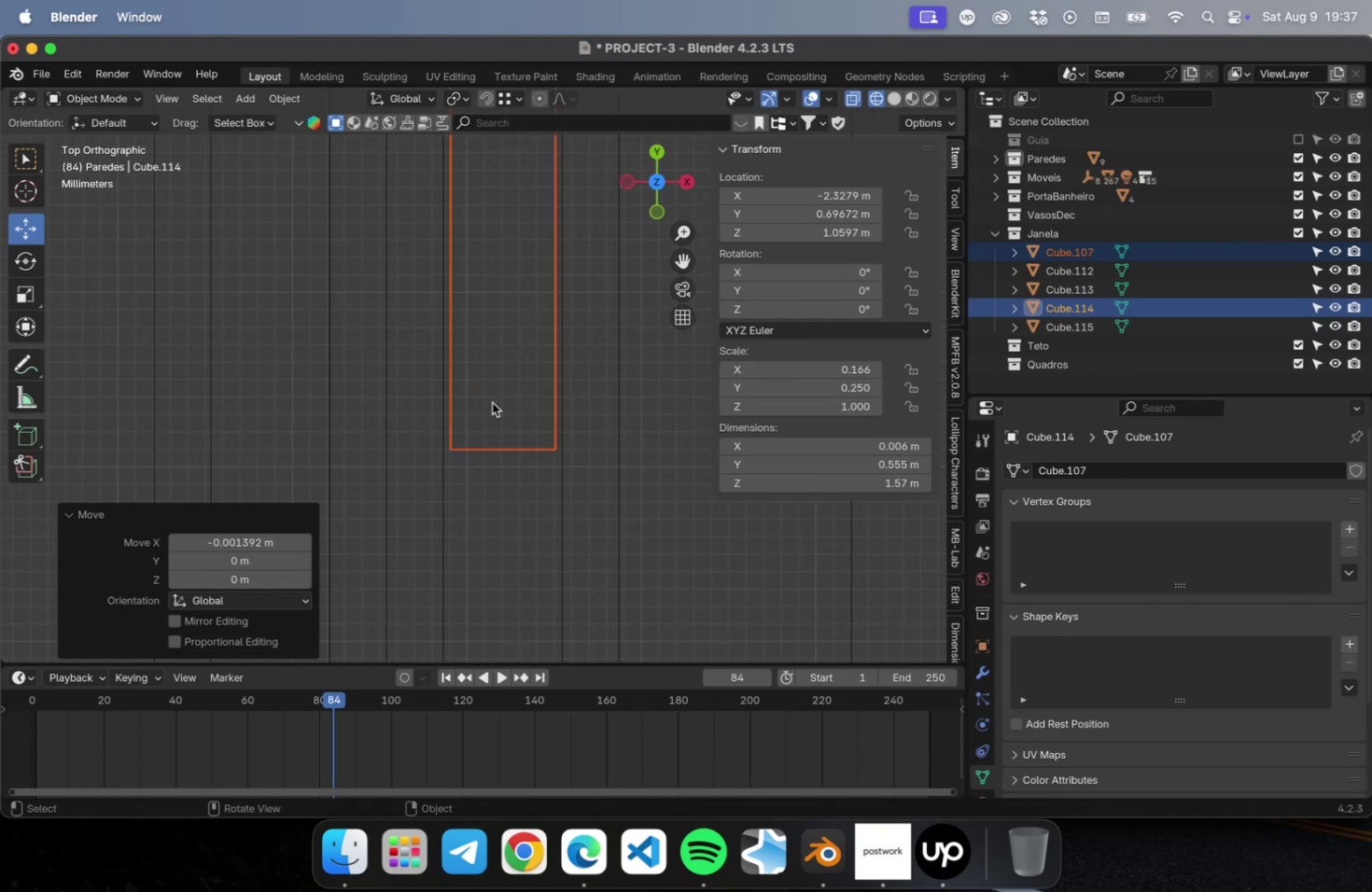 
scroll: coordinate [495, 400], scroll_direction: down, amount: 78.0
 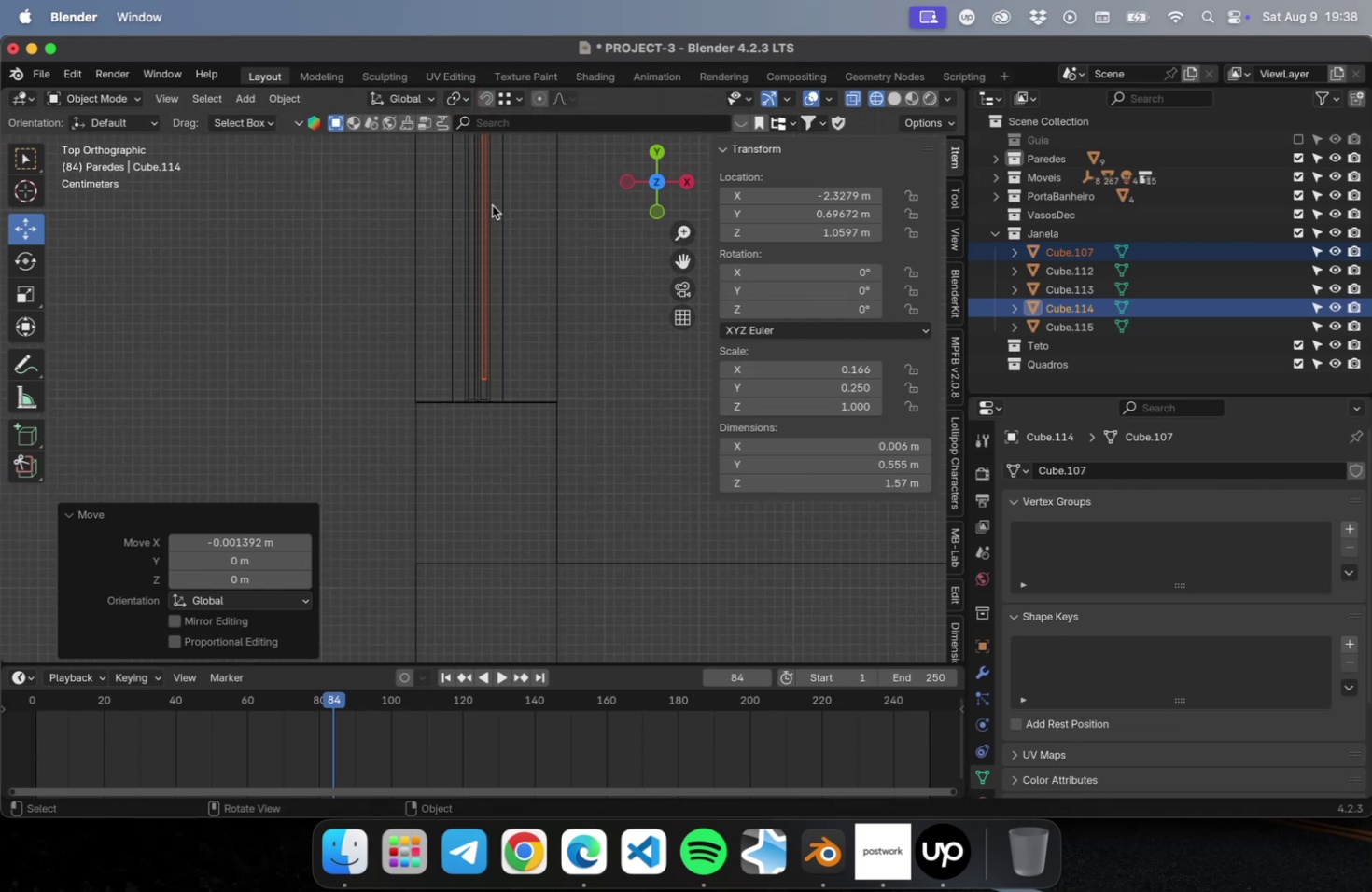 
hold_key(key=ShiftLeft, duration=0.86)
 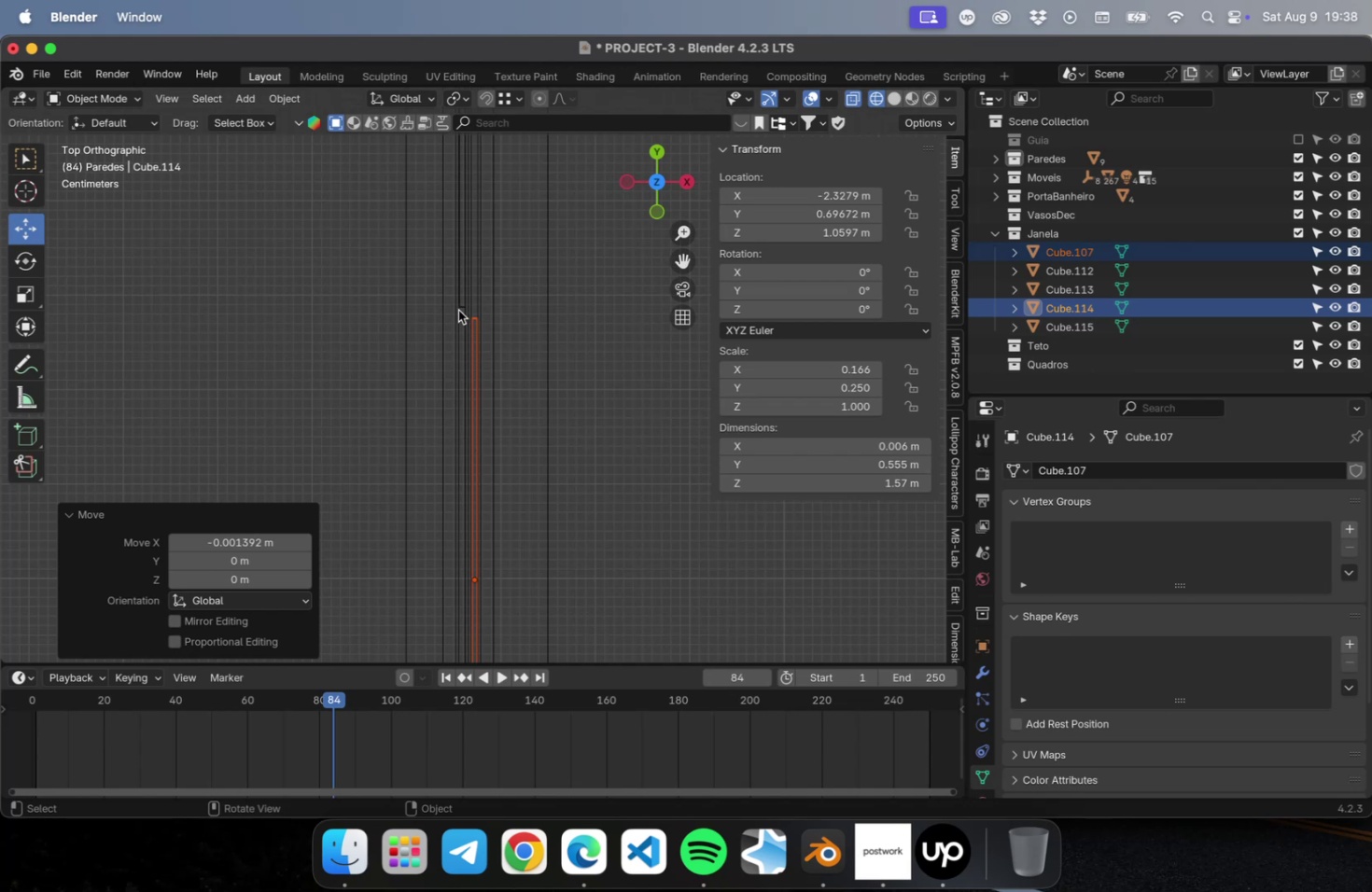 
left_click([459, 309])
 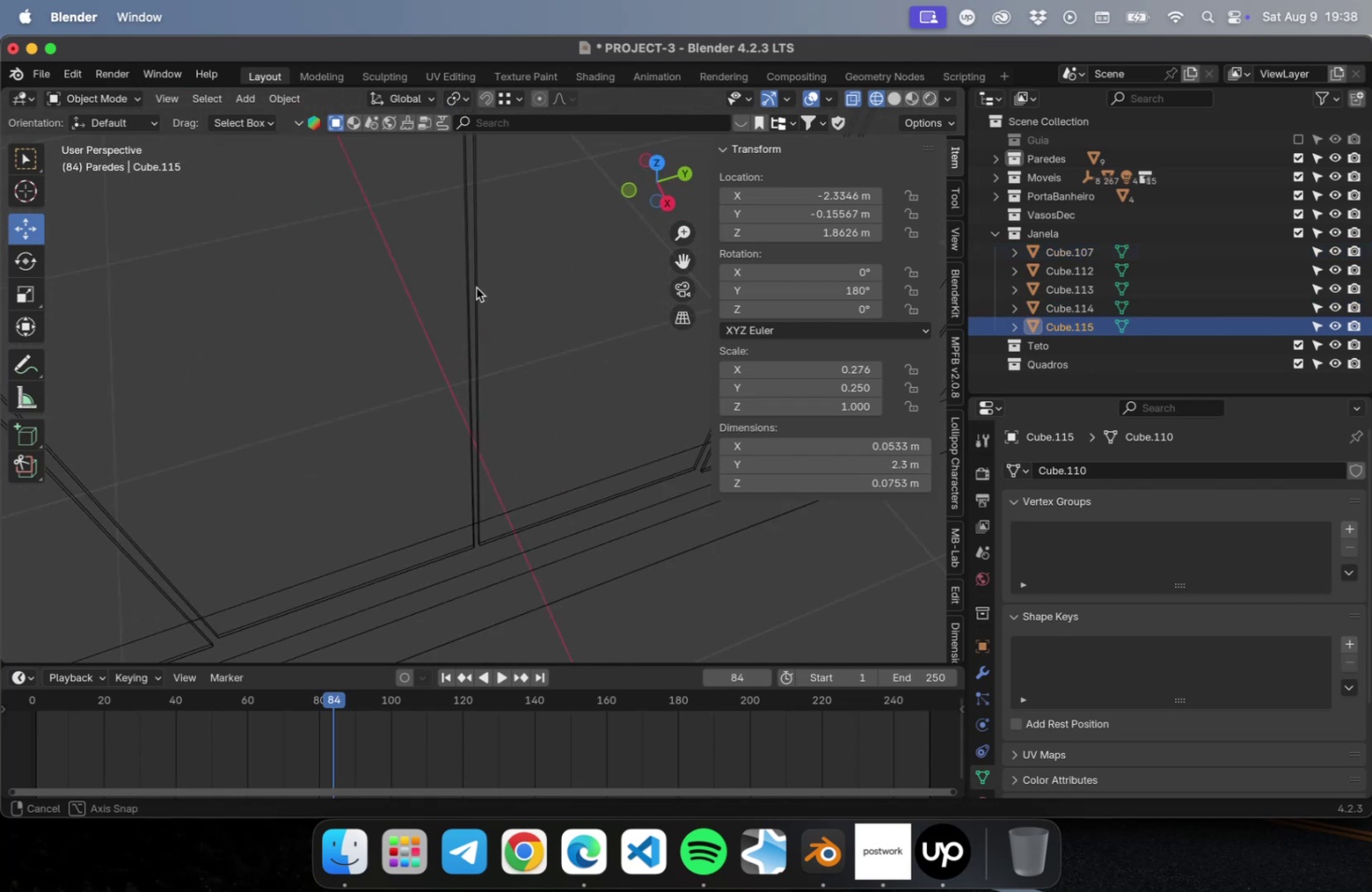 
scroll: coordinate [445, 270], scroll_direction: down, amount: 16.0
 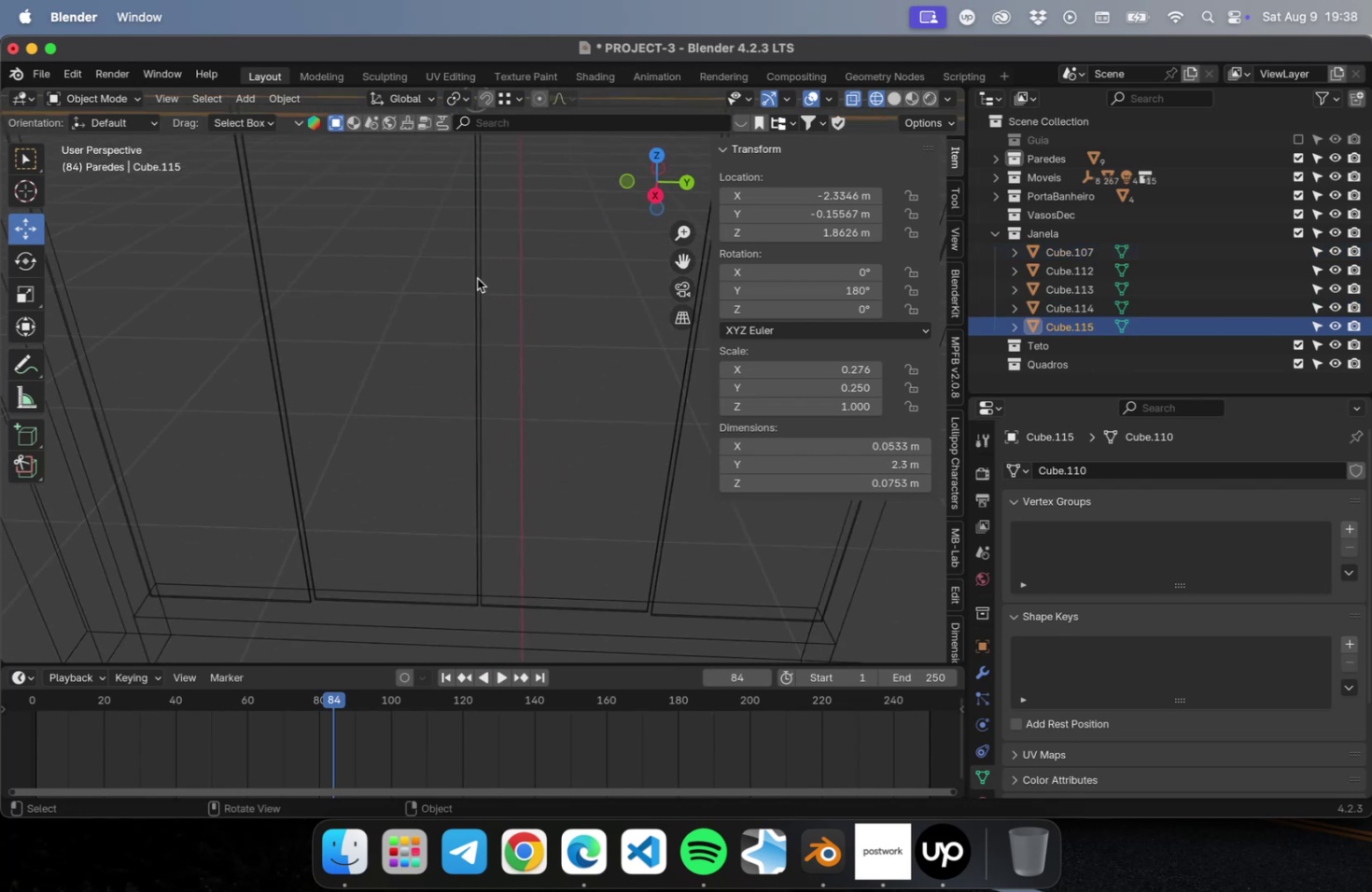 
left_click_drag(start_coordinate=[422, 270], to_coordinate=[541, 376])
 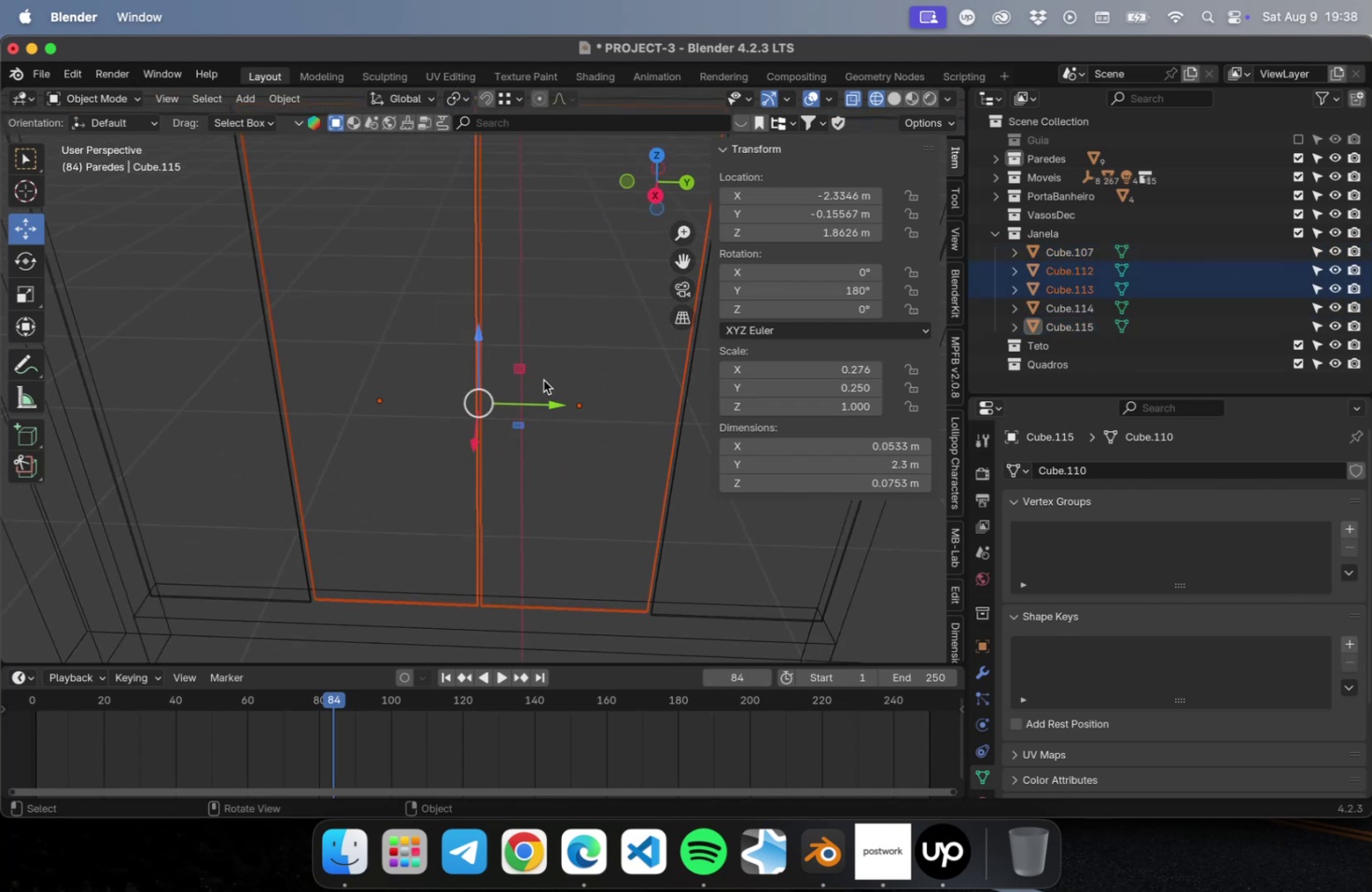 
key(Numpad7)
 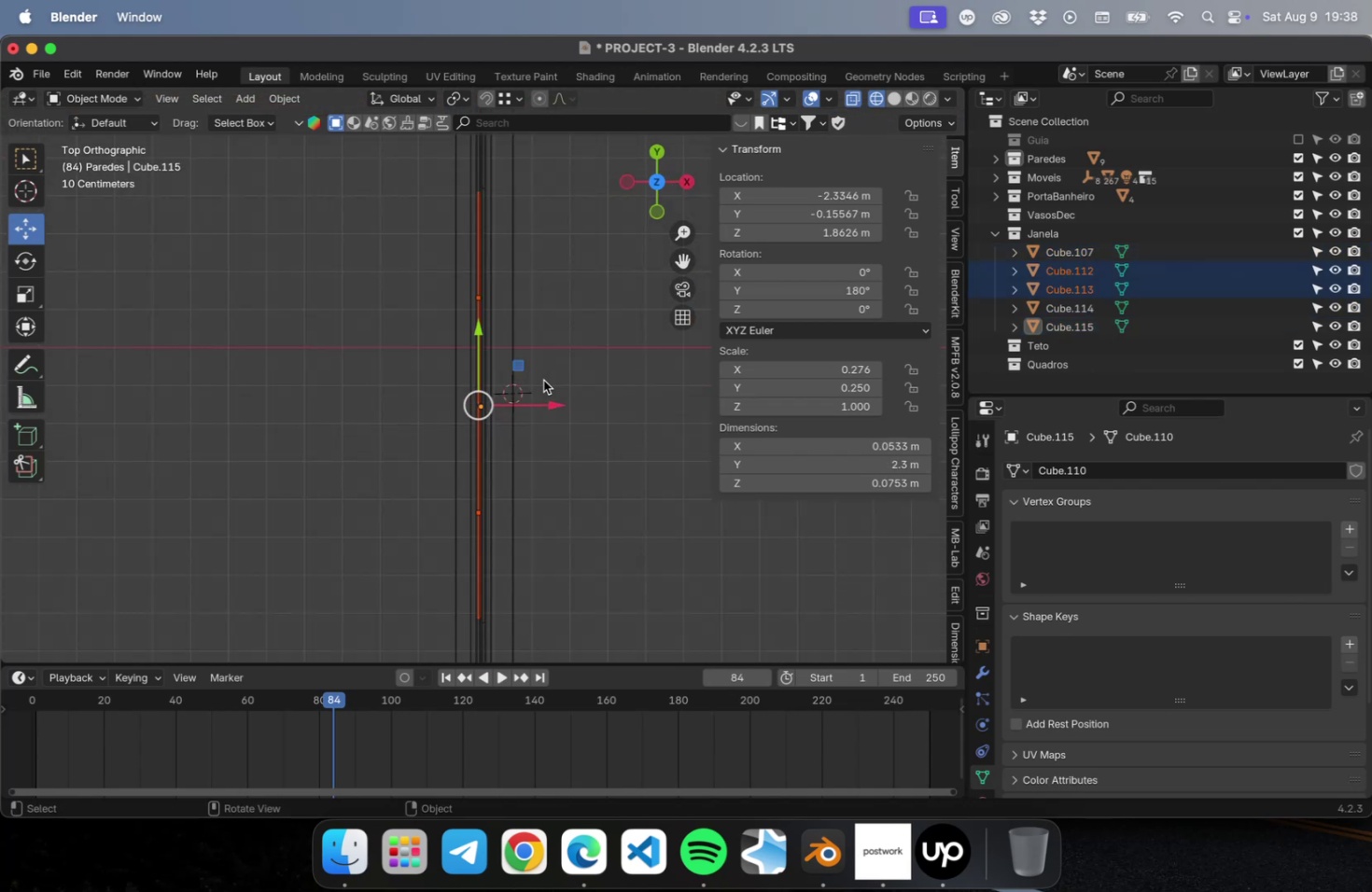 
scroll: coordinate [472, 450], scroll_direction: up, amount: 61.0
 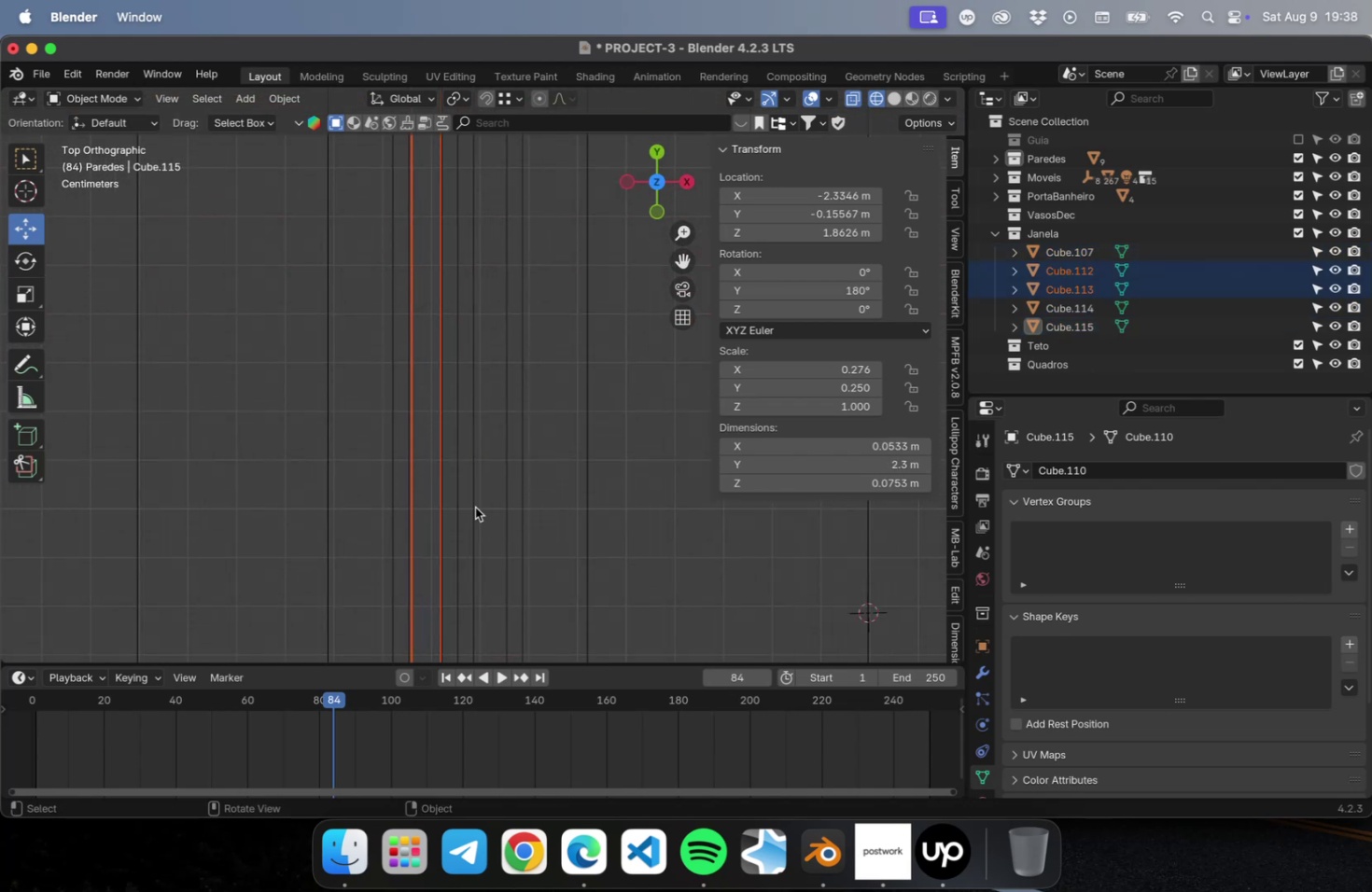 
hold_key(key=ShiftLeft, duration=0.65)
 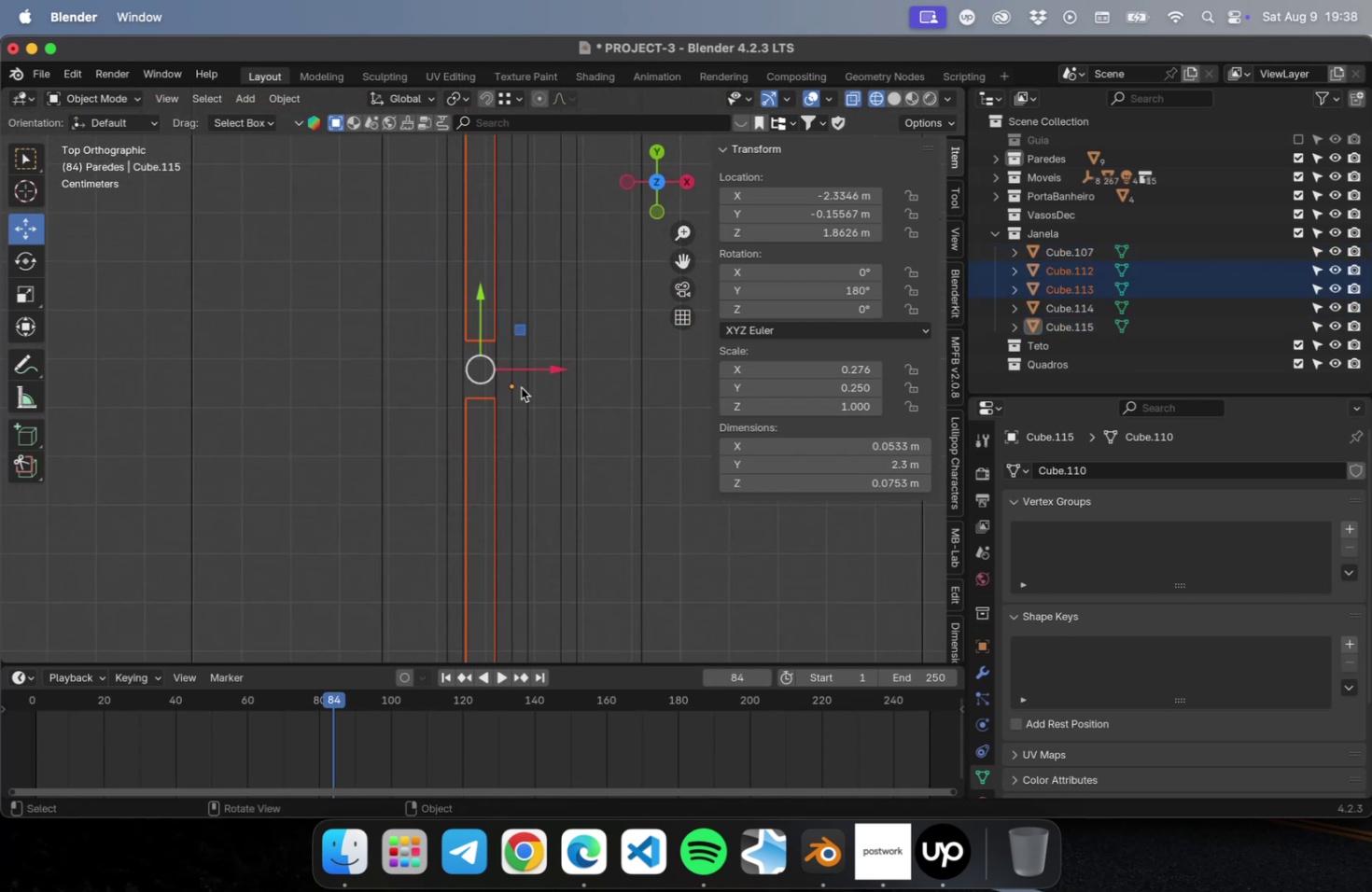 
hold_key(key=ShiftLeft, duration=0.53)
 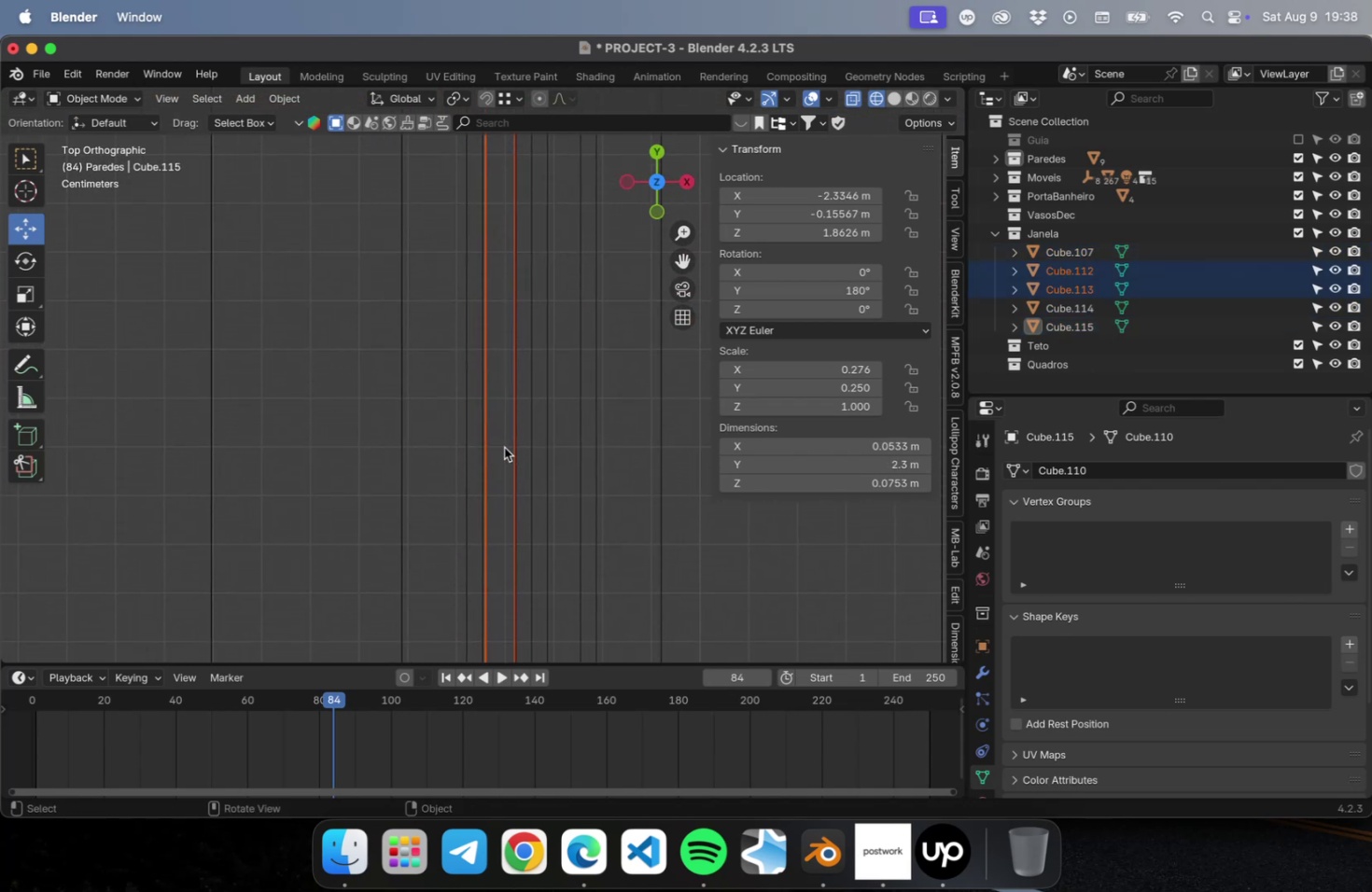 
scroll: coordinate [518, 494], scroll_direction: down, amount: 29.0
 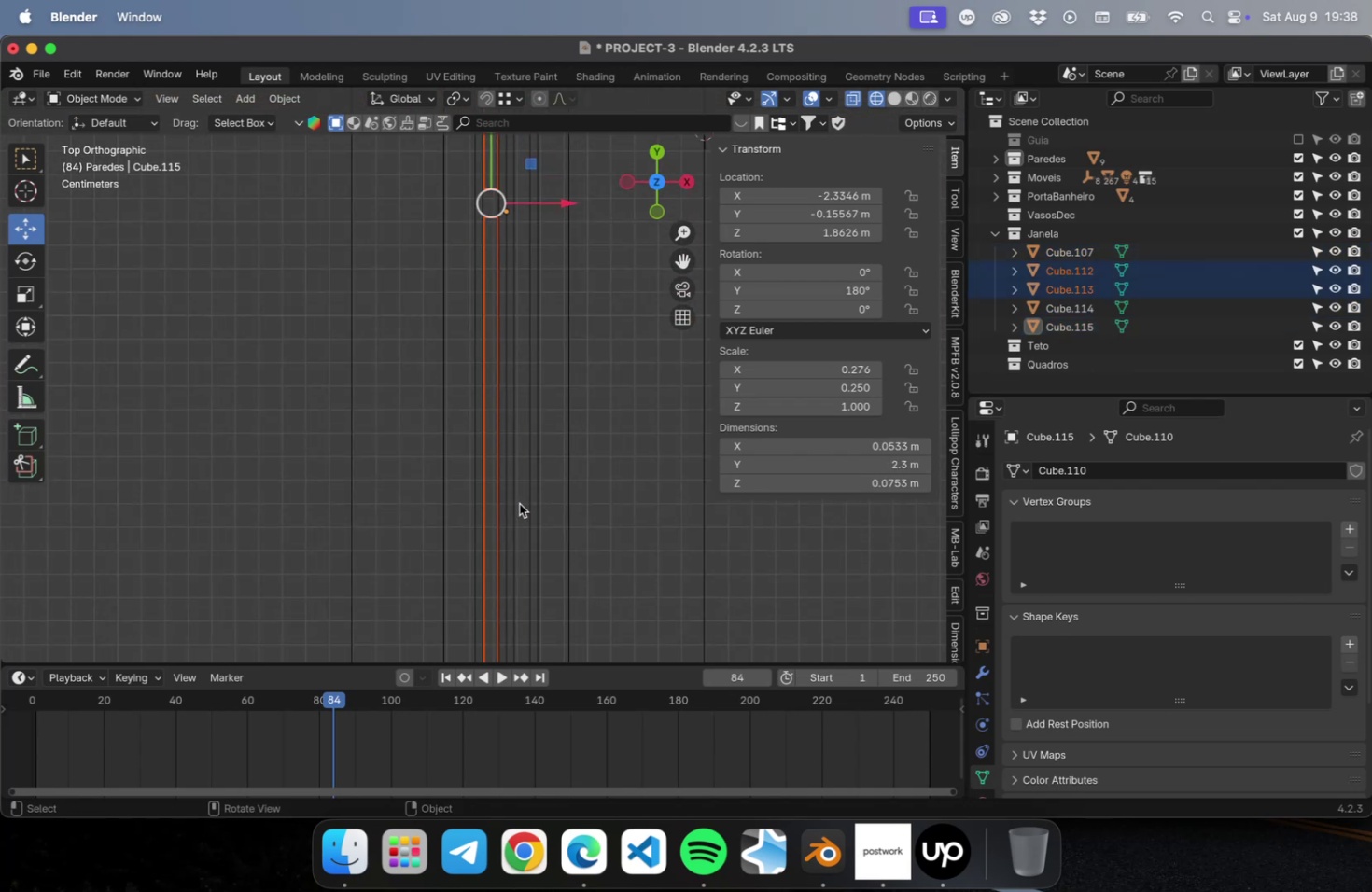 
hold_key(key=ShiftLeft, duration=0.64)
 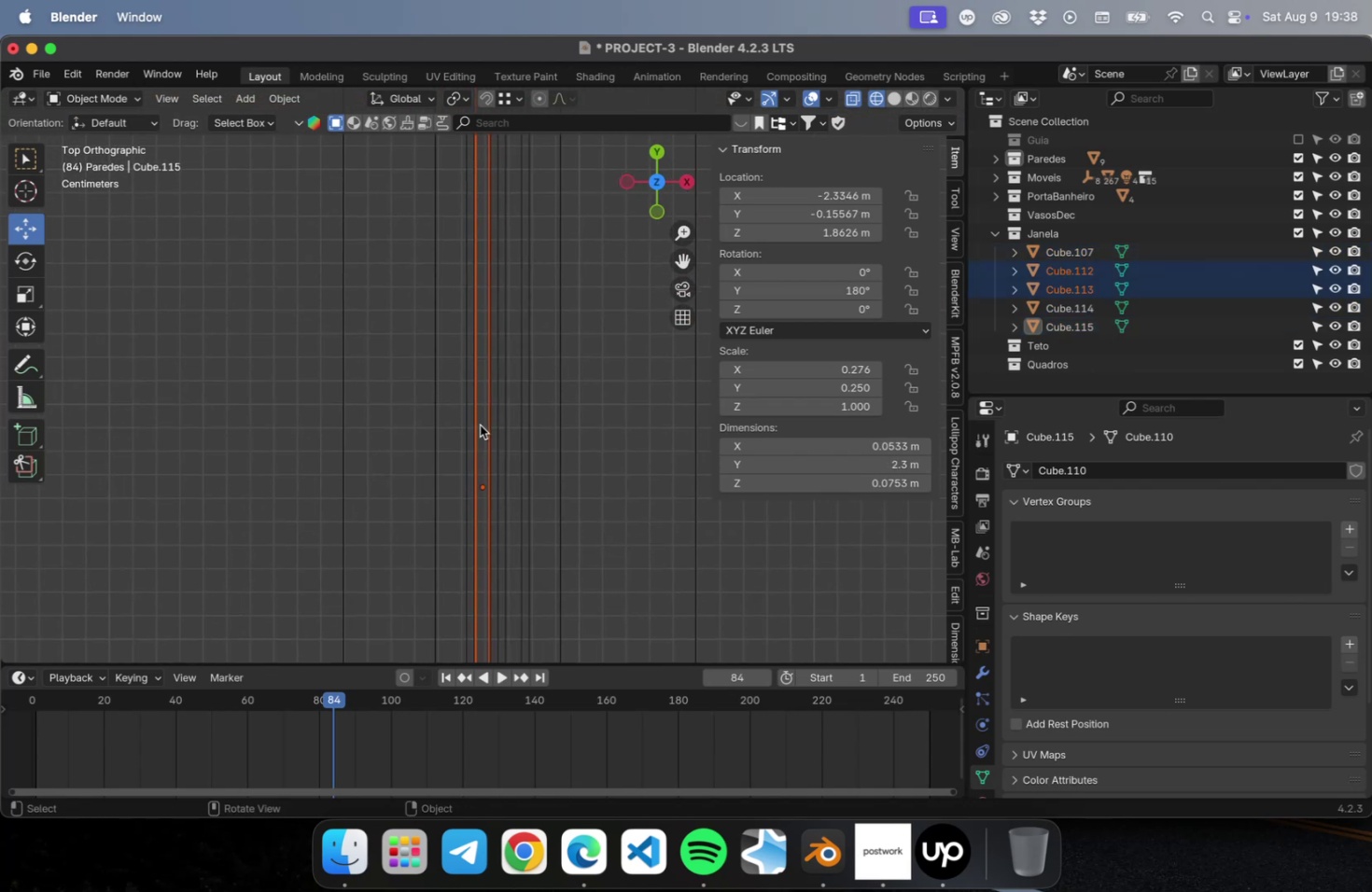 
hold_key(key=ShiftLeft, duration=1.32)
 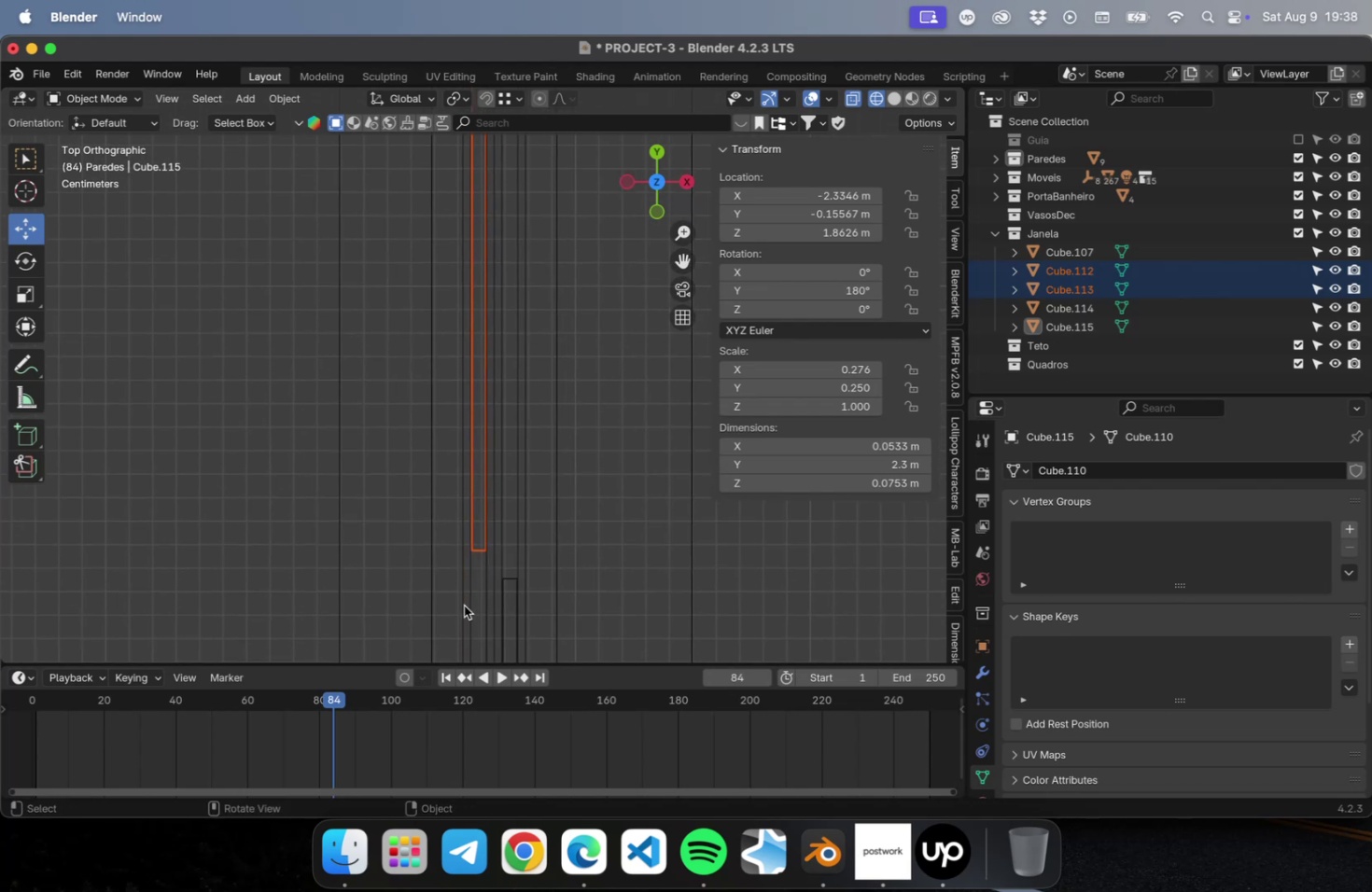 
hold_key(key=ShiftLeft, duration=0.38)
 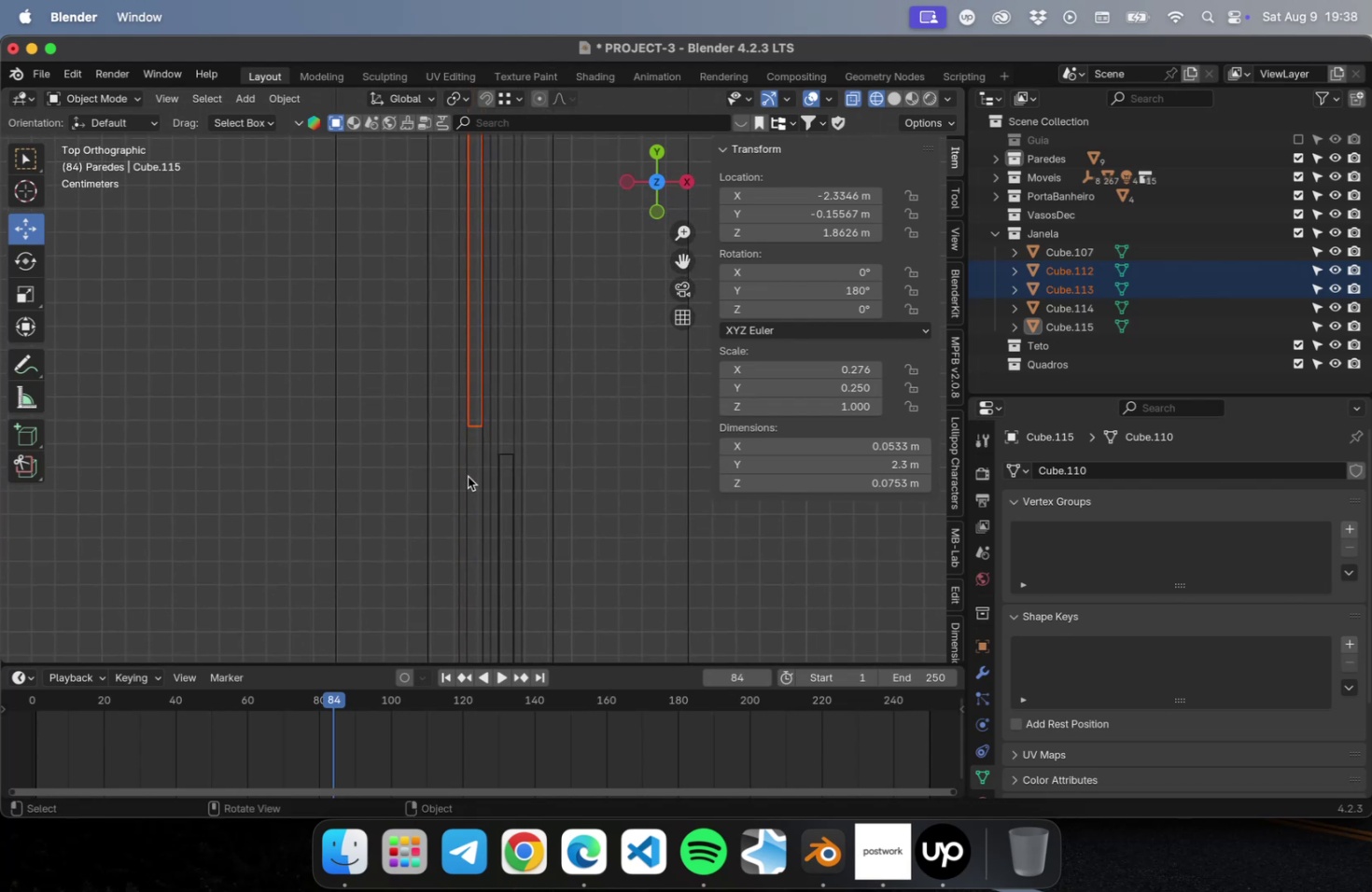 
scroll: coordinate [469, 472], scroll_direction: up, amount: 15.0
 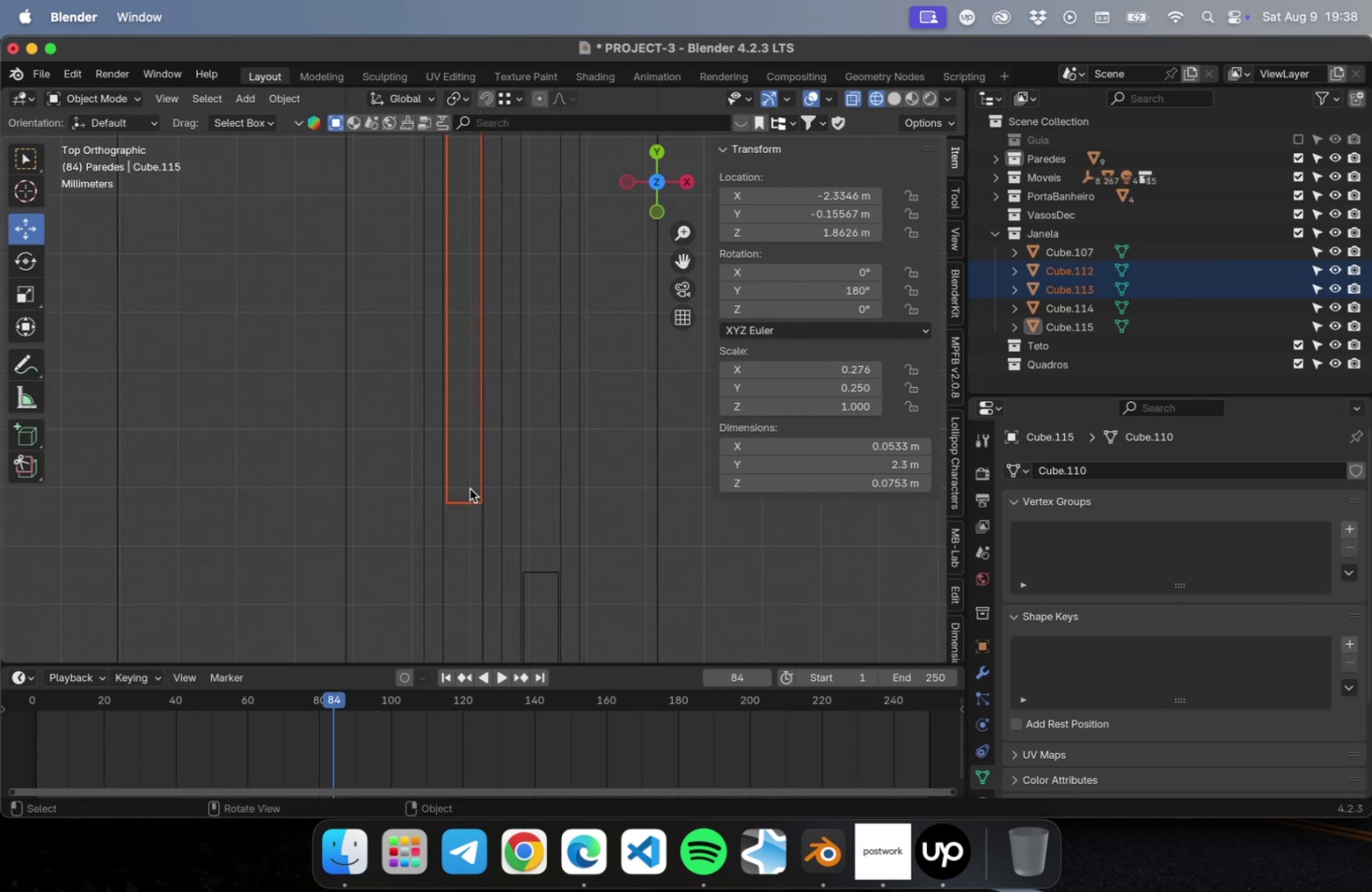 
hold_key(key=ShiftLeft, duration=0.55)
 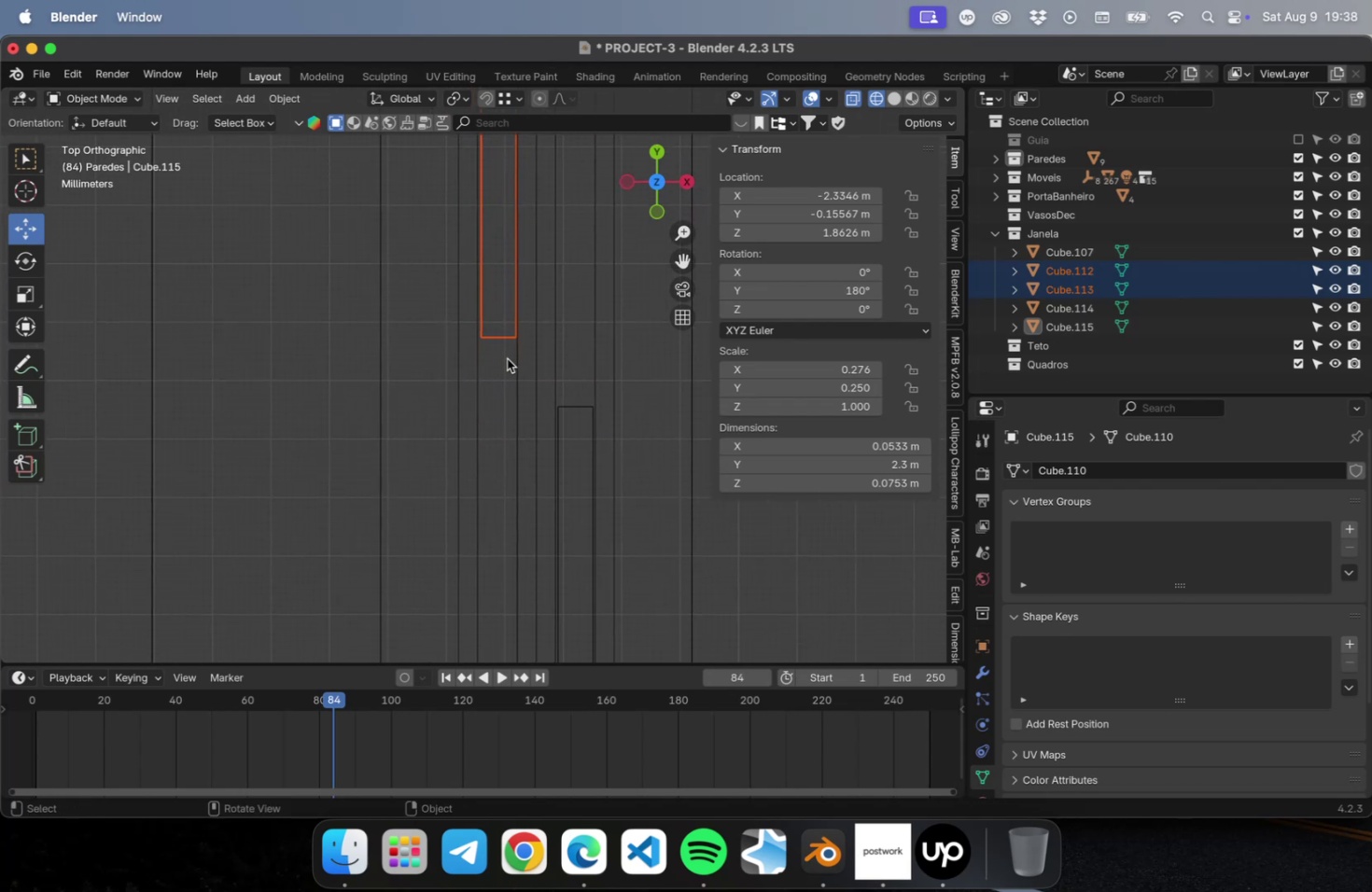 
scroll: coordinate [503, 353], scroll_direction: up, amount: 11.0
 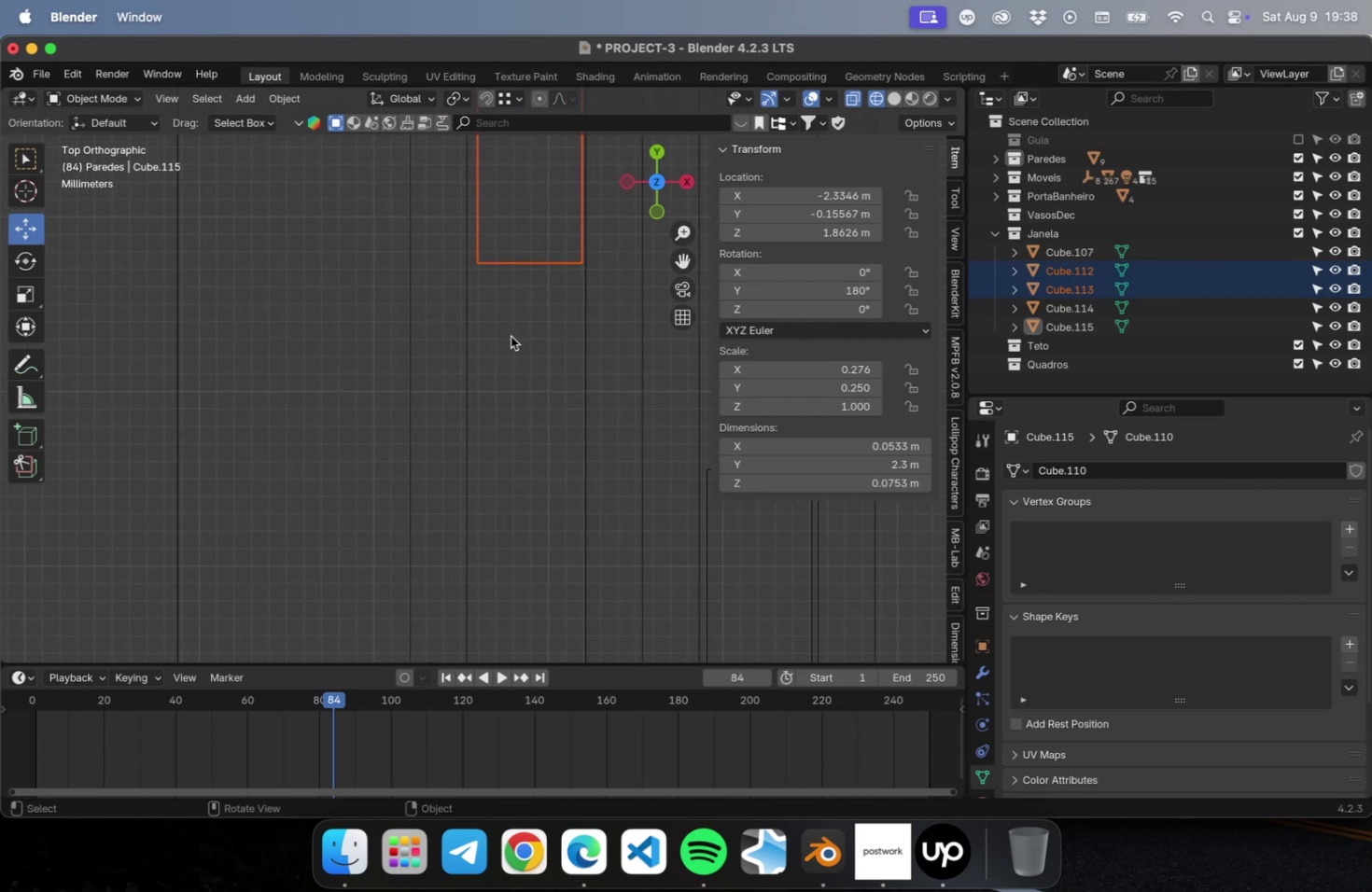 
hold_key(key=ShiftLeft, duration=0.66)
 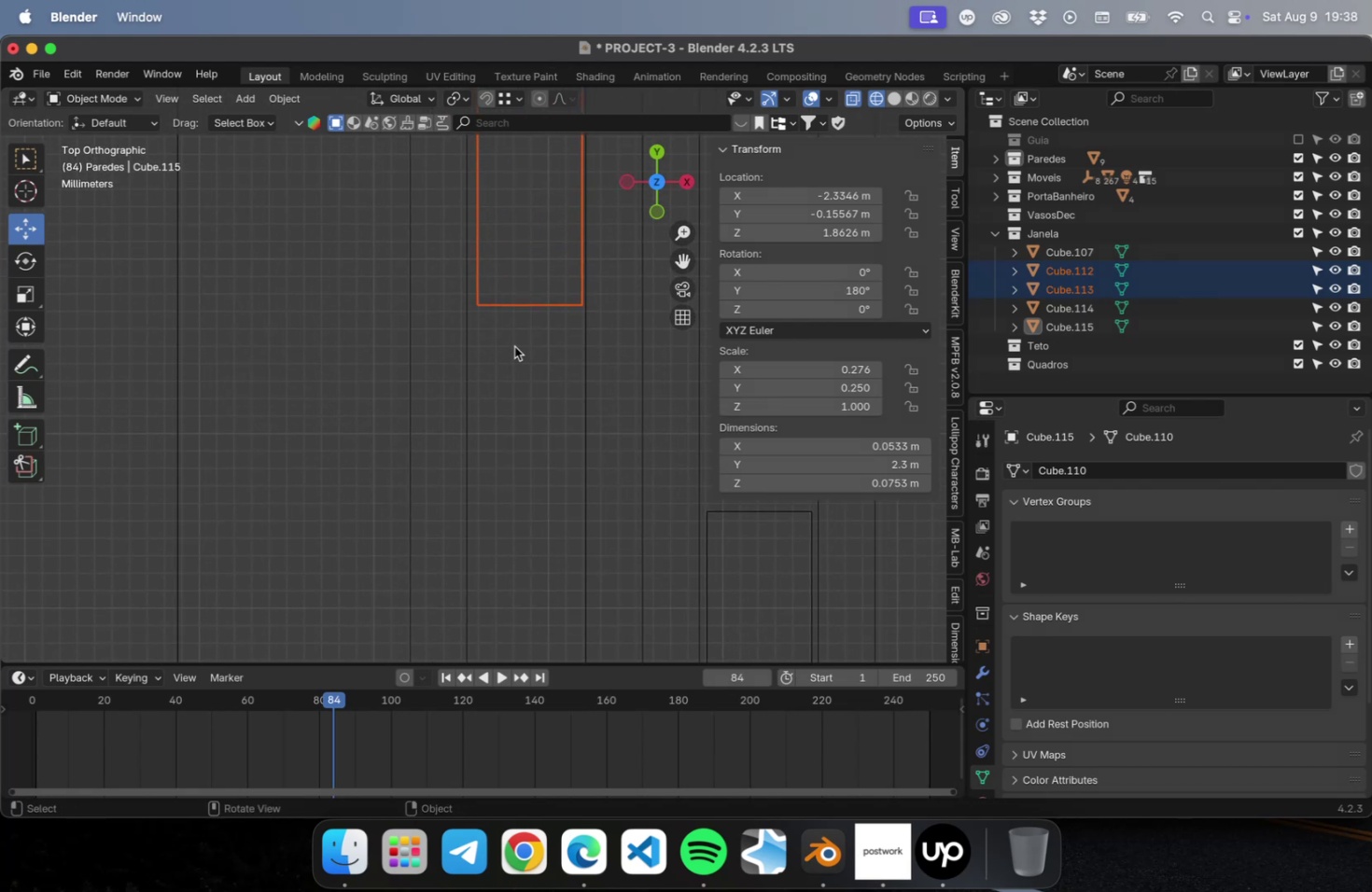 
type(gx)
 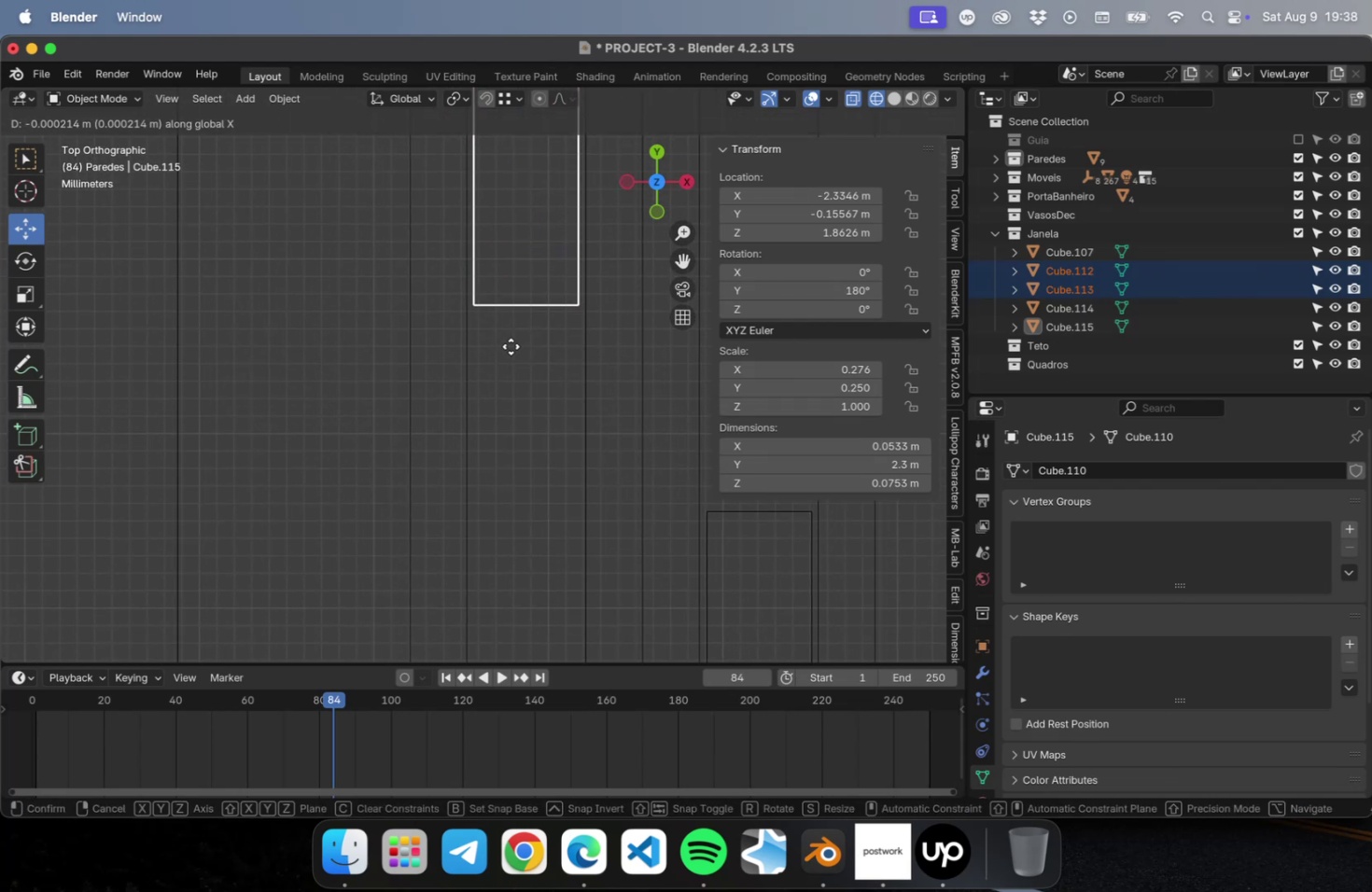 
left_click([511, 346])
 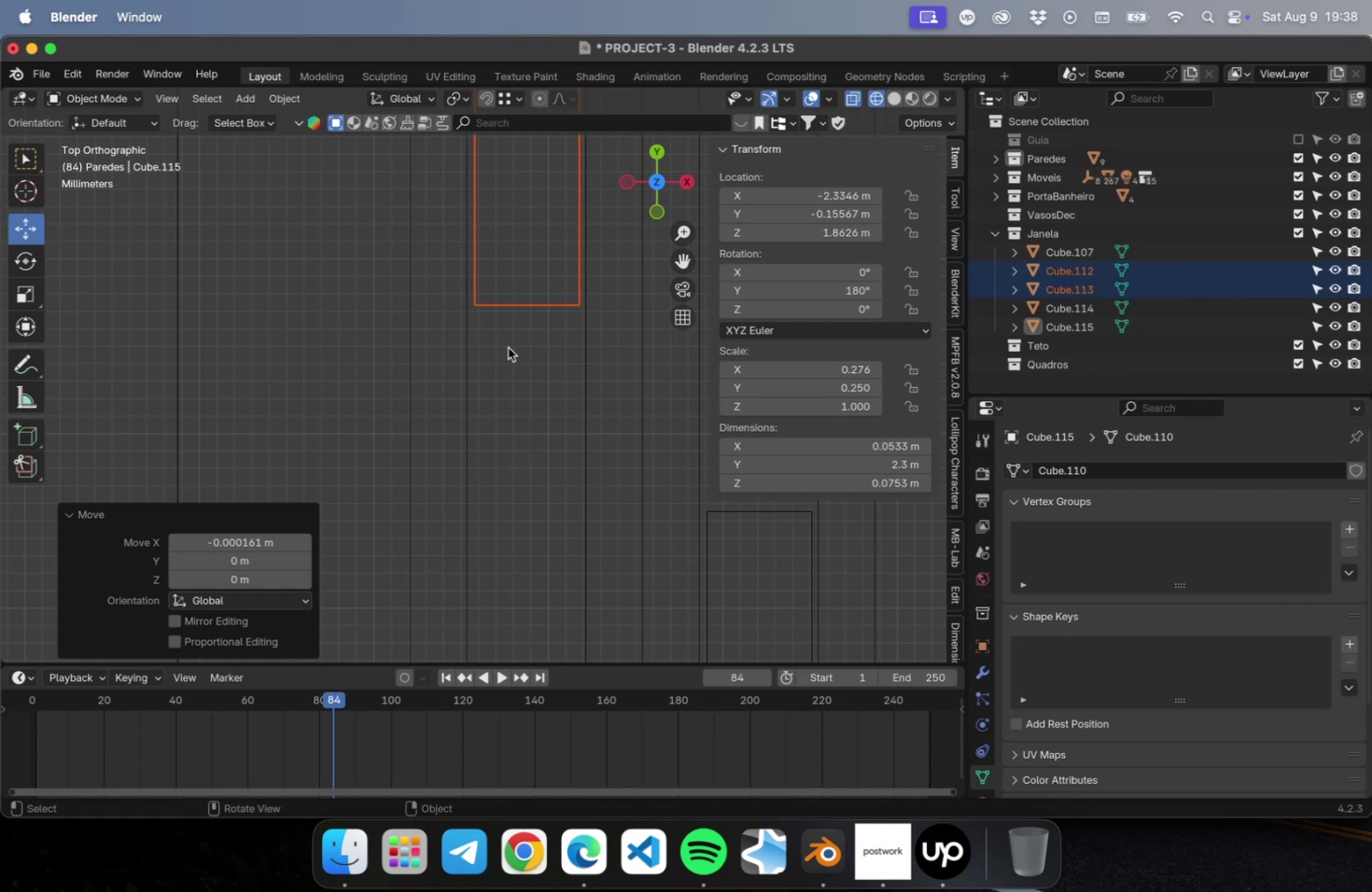 
key(Meta+CommandLeft)
 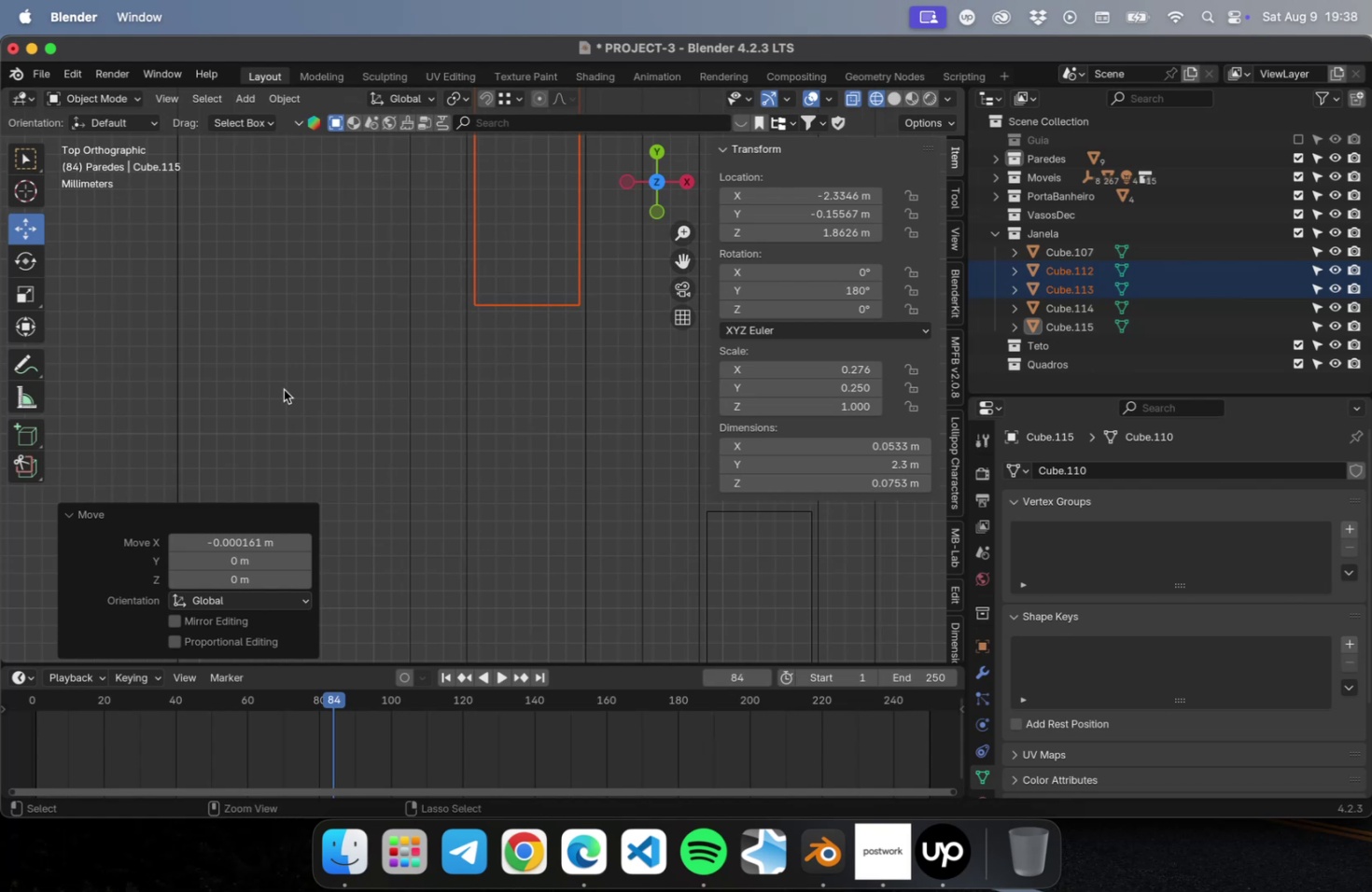 
key(Meta+S)
 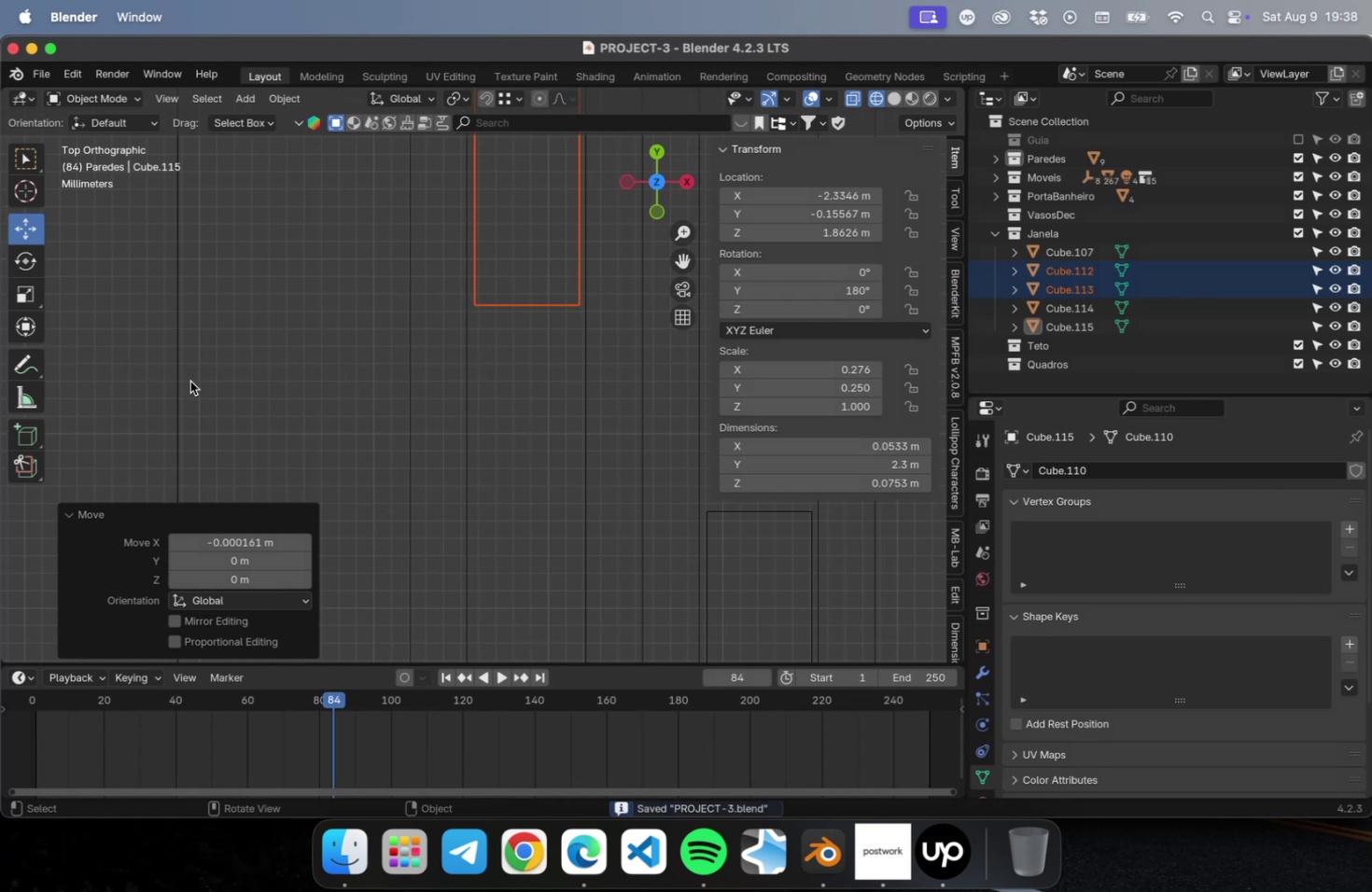 
wait(5.06)
 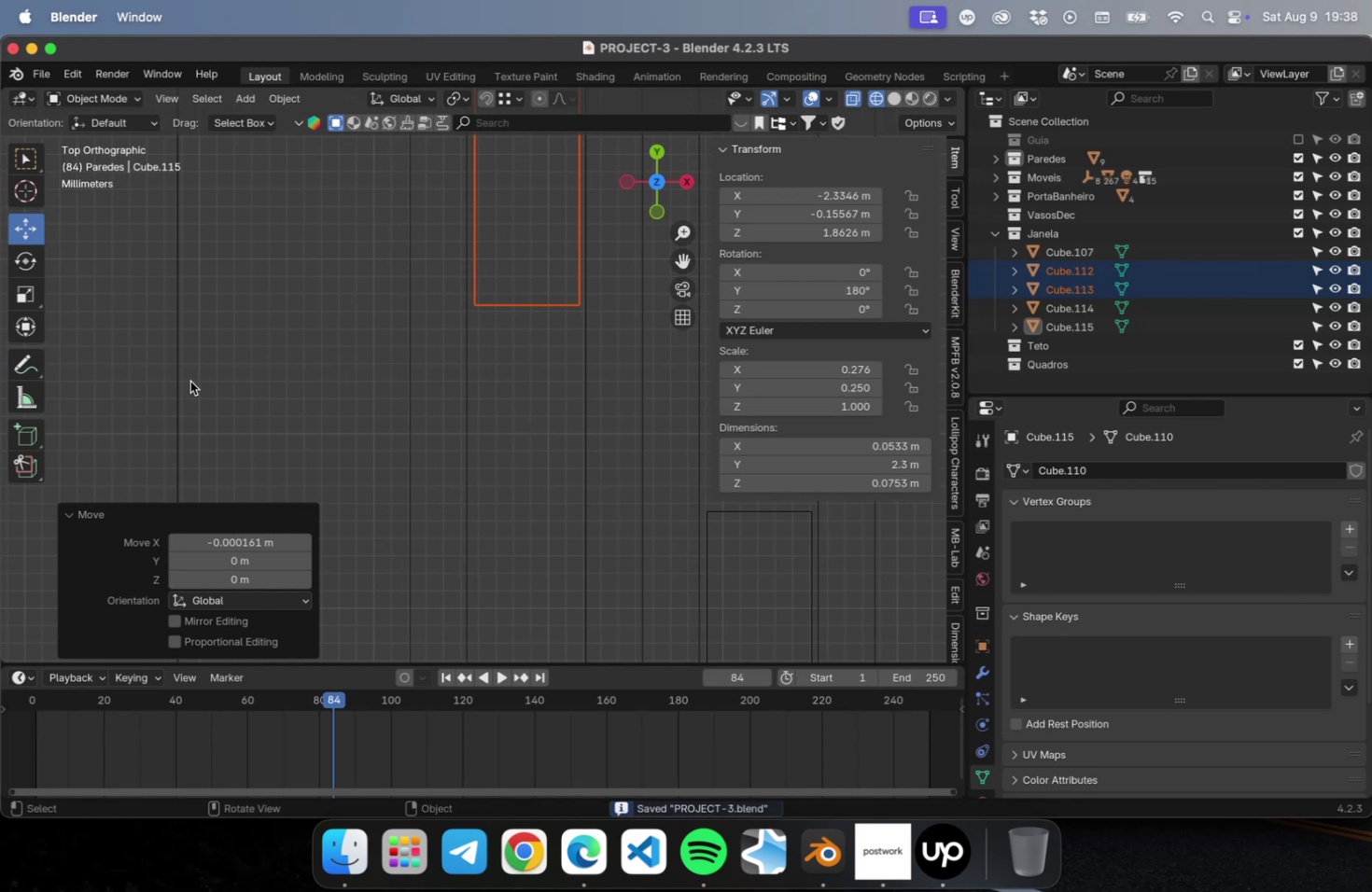 
scroll: coordinate [172, 373], scroll_direction: down, amount: 41.0
 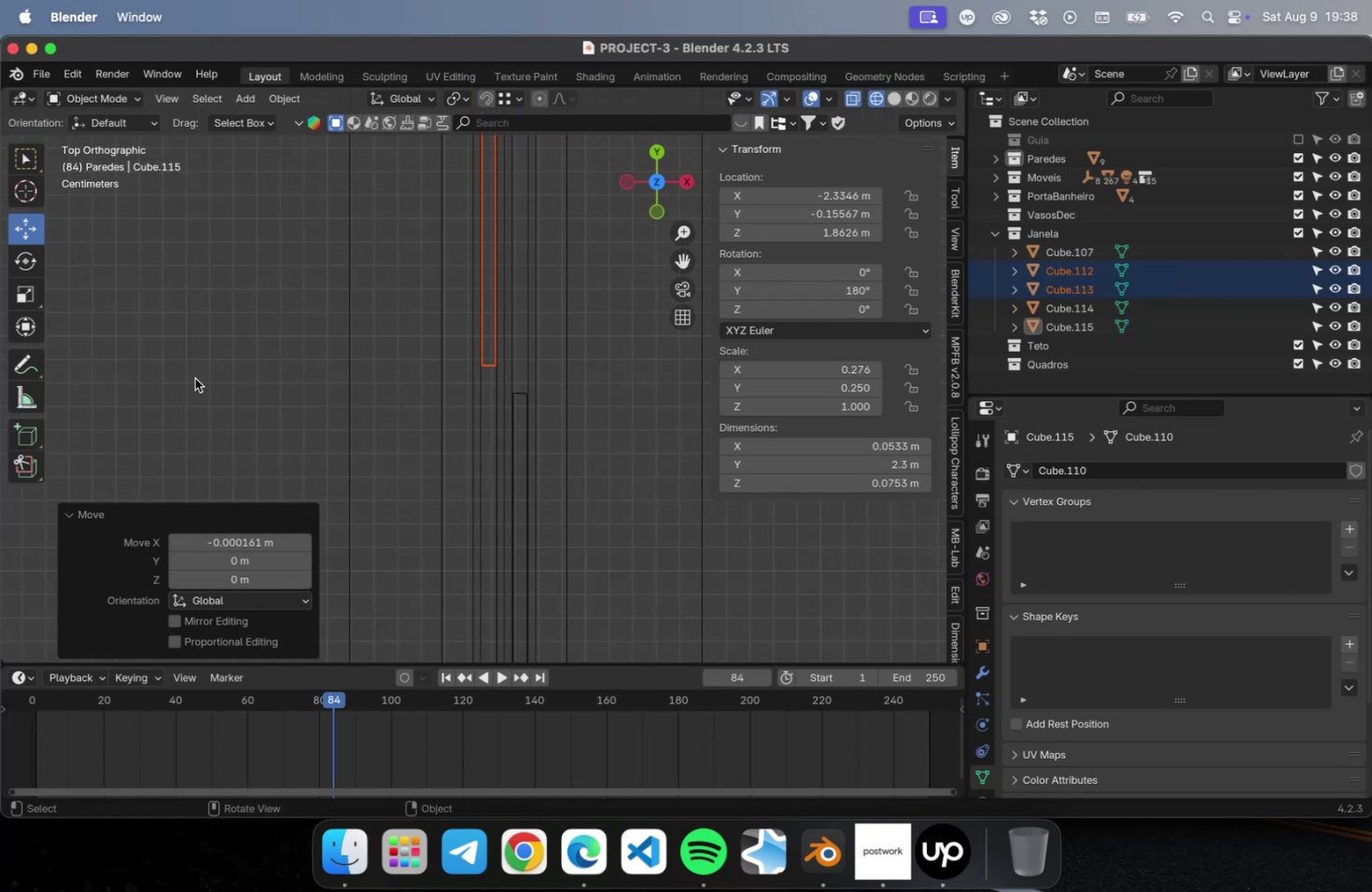 
left_click([195, 378])
 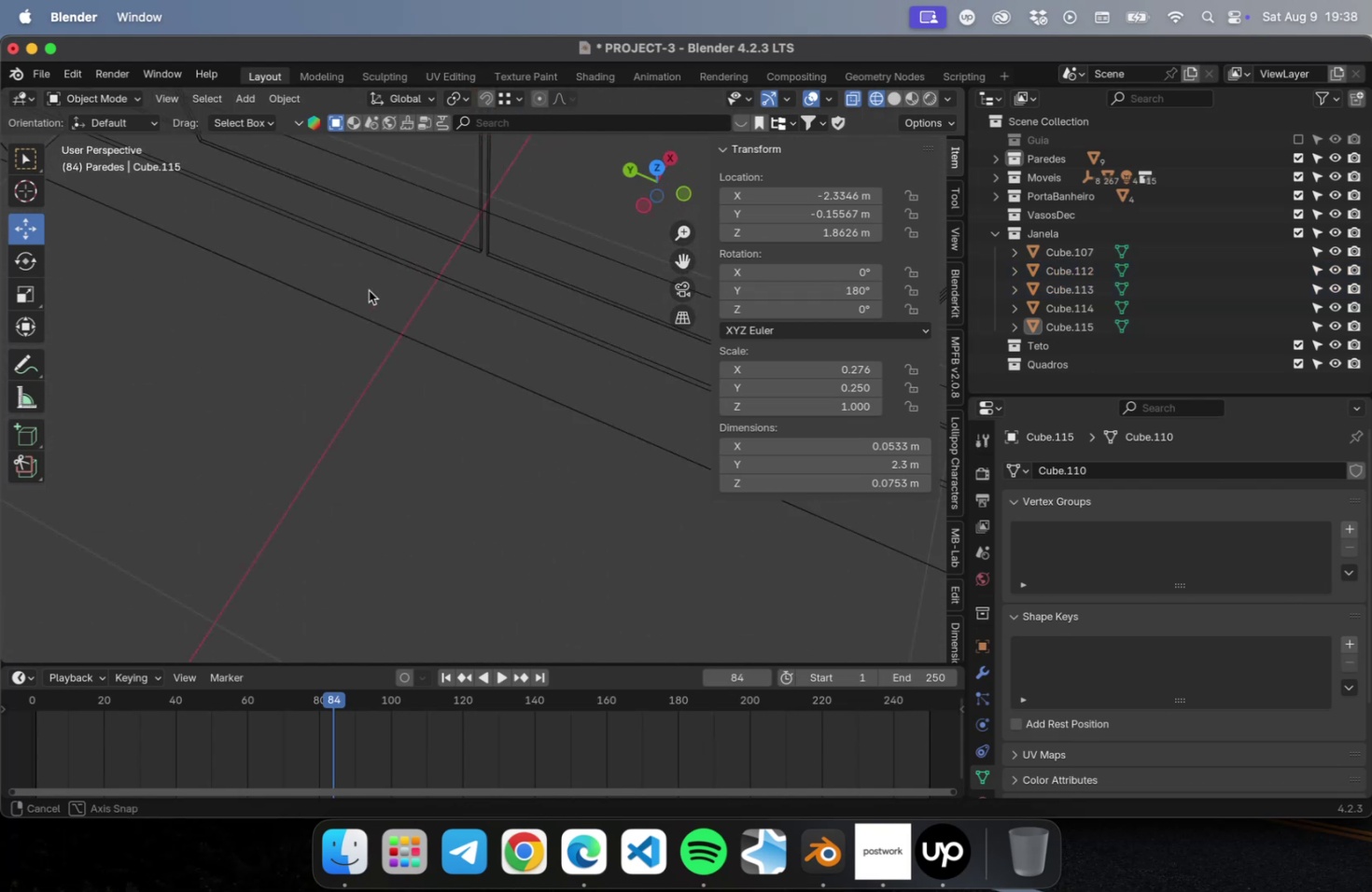 
scroll: coordinate [484, 221], scroll_direction: down, amount: 17.0
 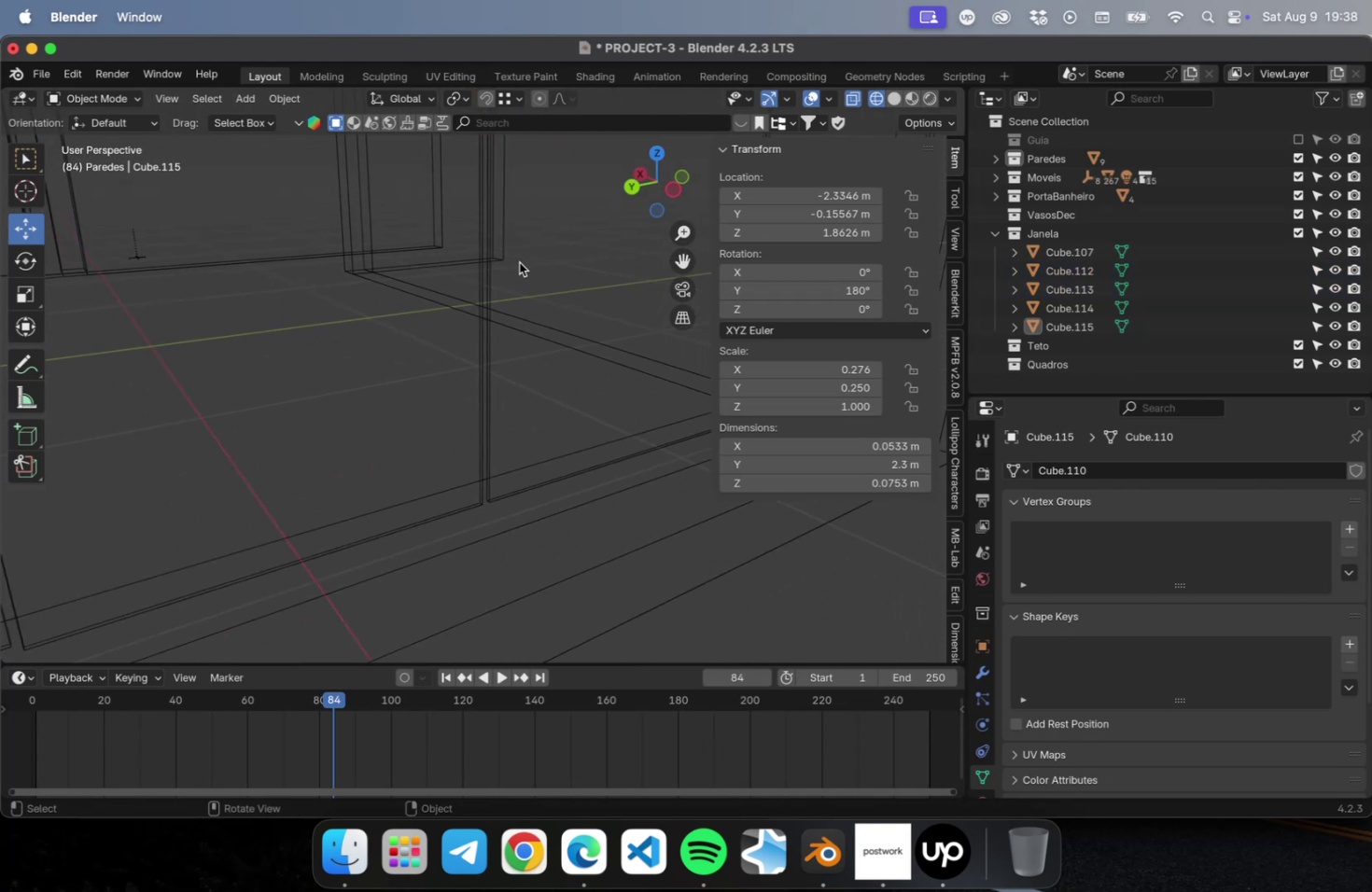 
key(Meta+CommandLeft)
 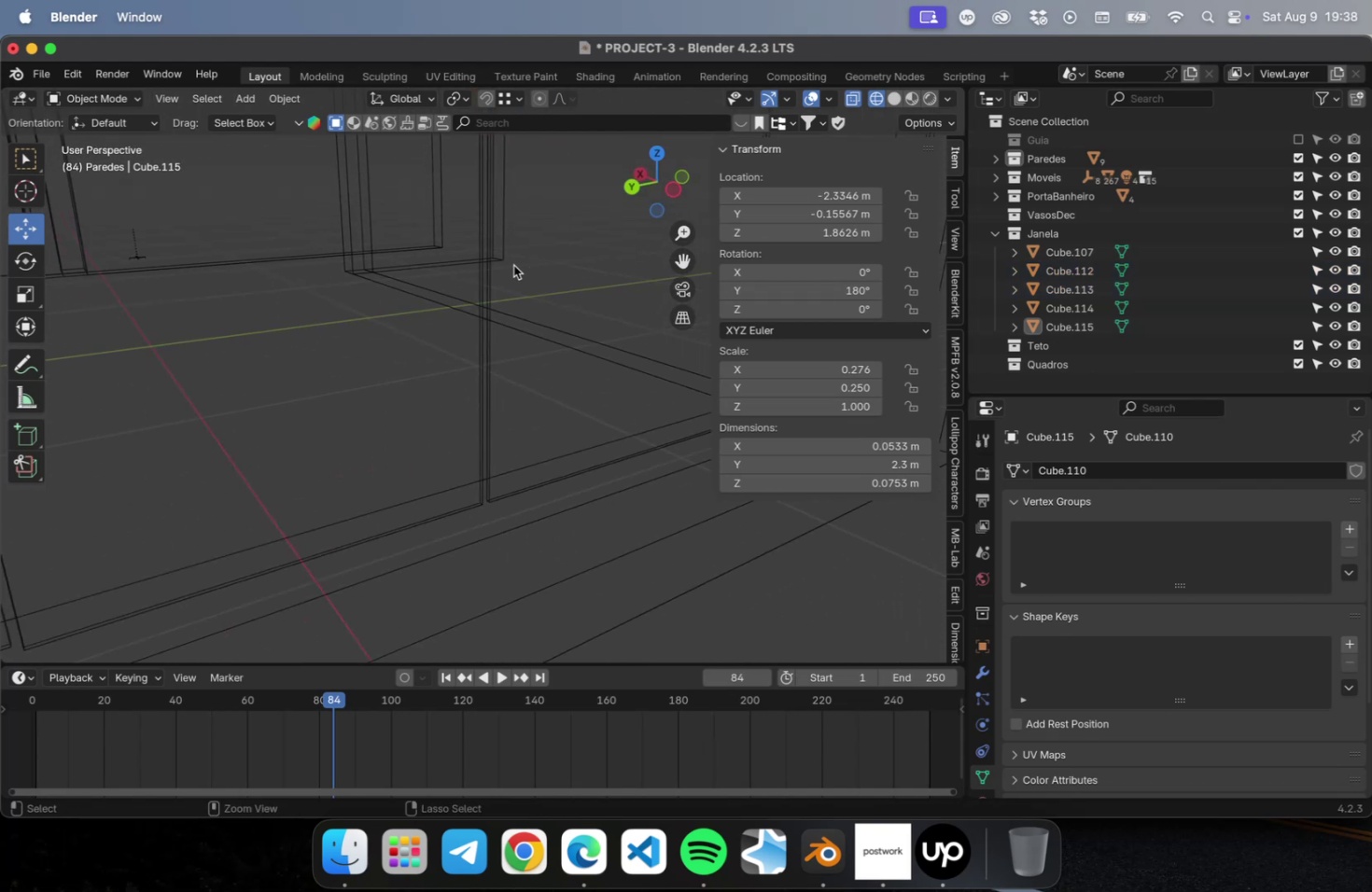 
key(Meta+S)
 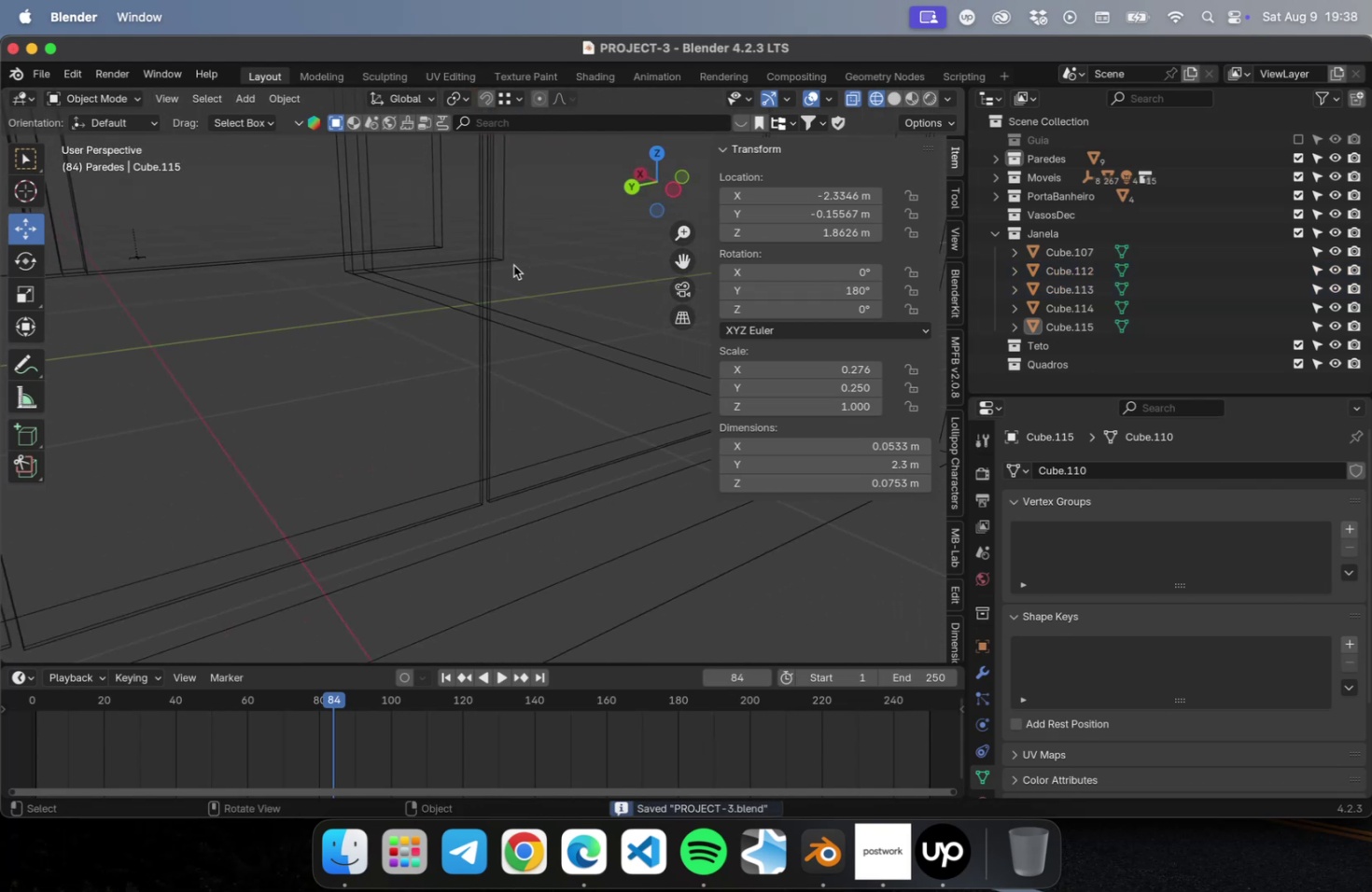 
scroll: coordinate [476, 270], scroll_direction: down, amount: 9.0
 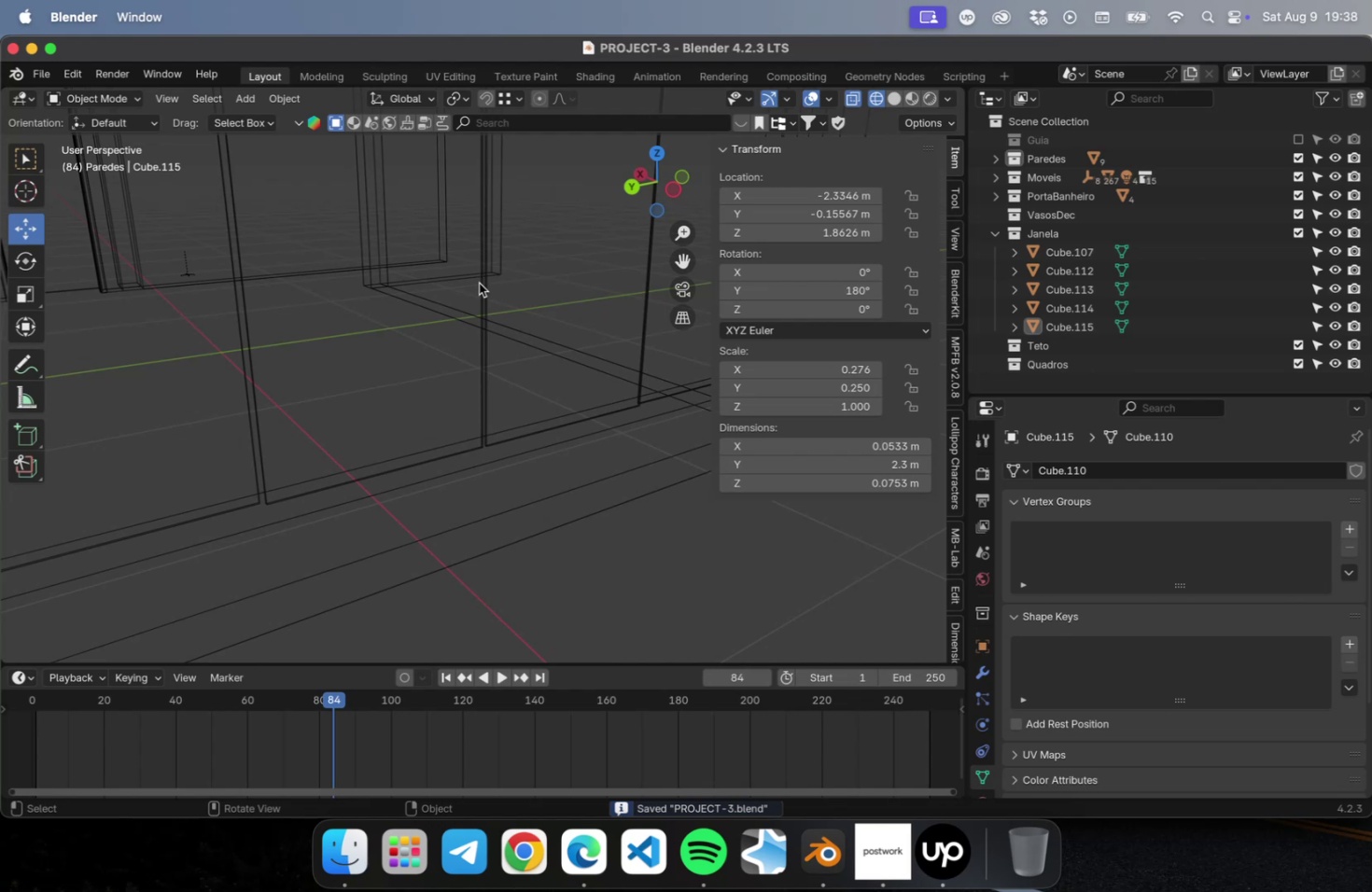 
hold_key(key=ShiftLeft, duration=0.46)
 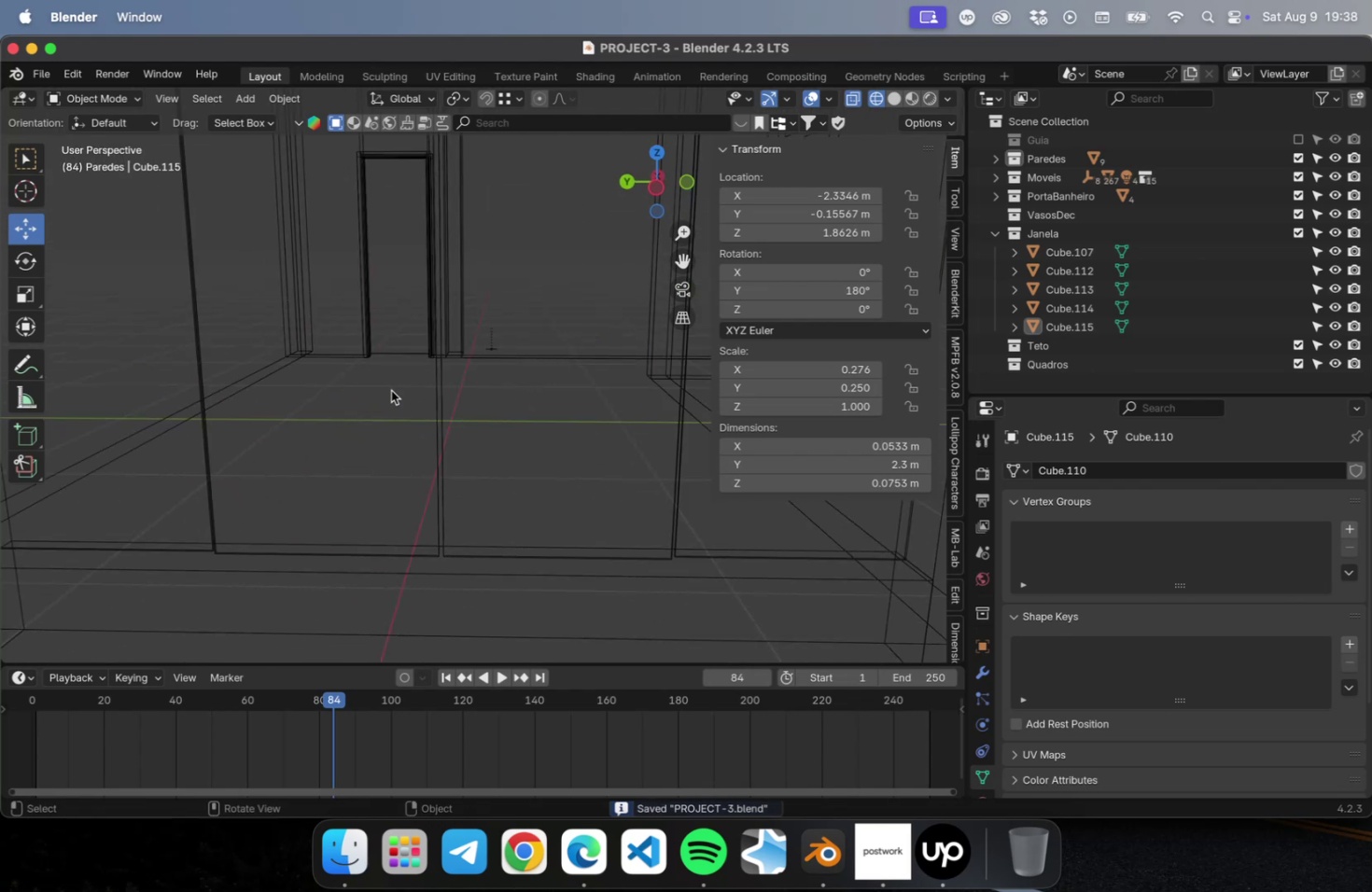 
scroll: coordinate [429, 375], scroll_direction: down, amount: 5.0
 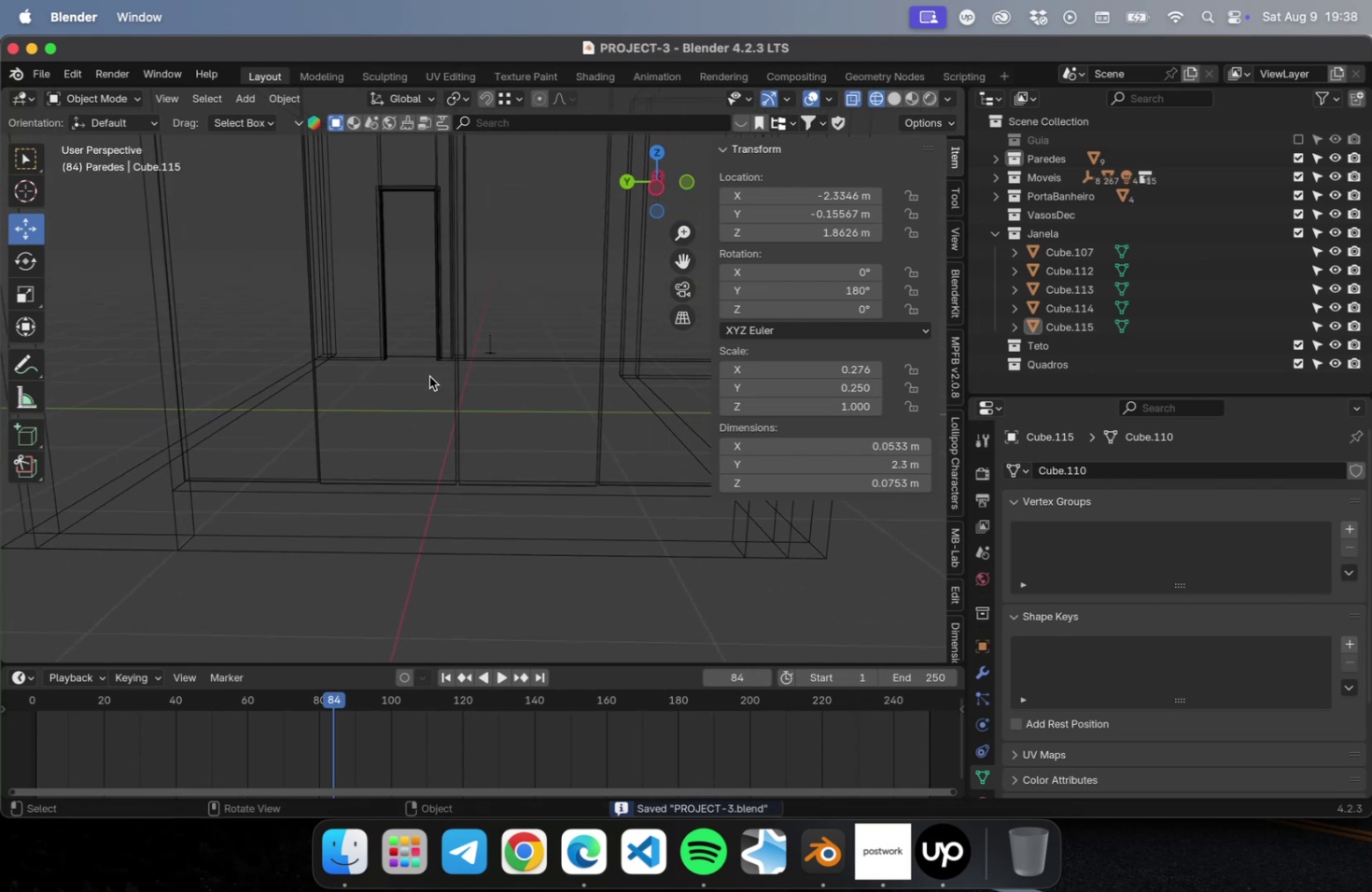 
hold_key(key=ShiftLeft, duration=0.63)
 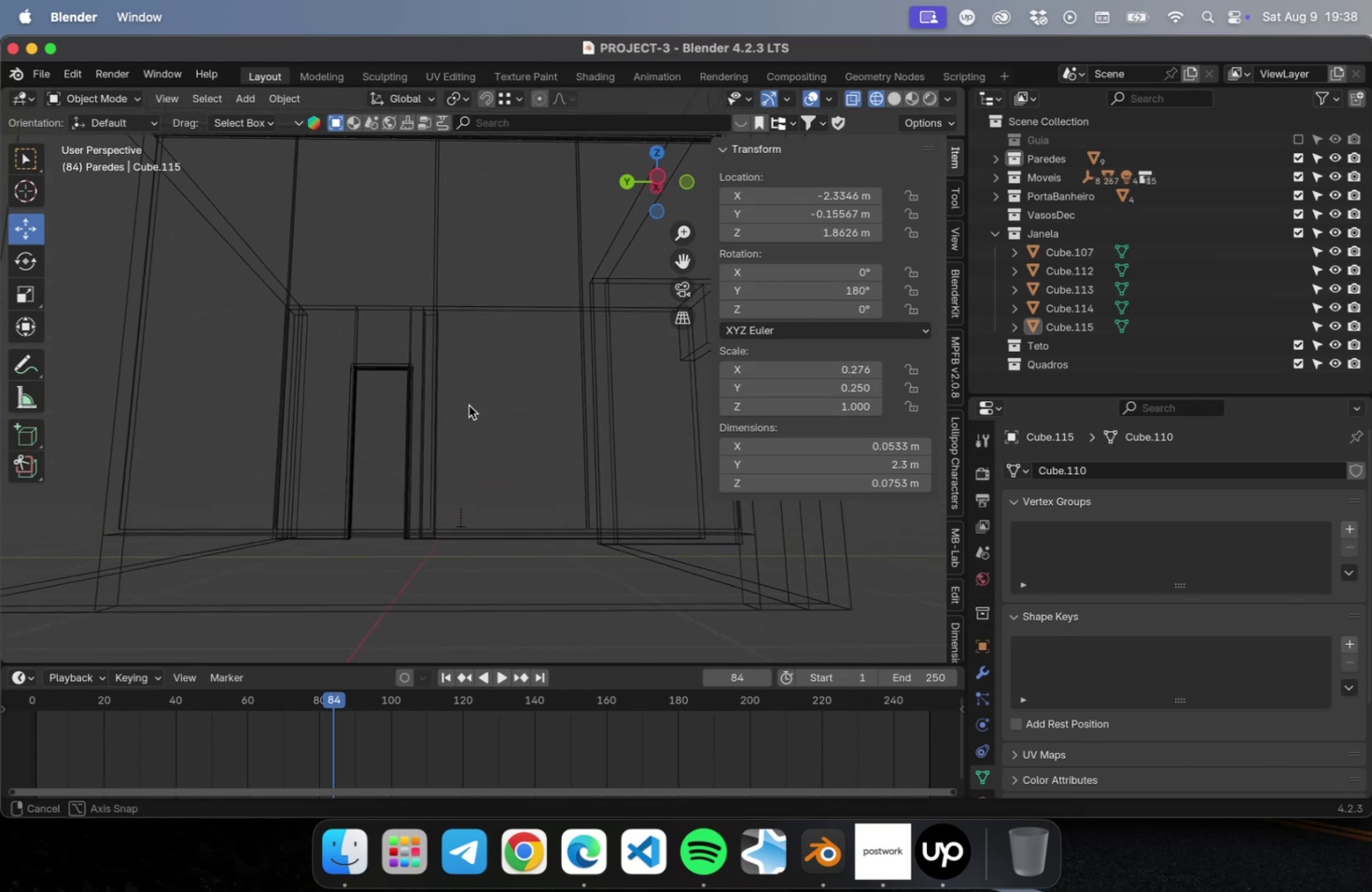 
hold_key(key=ShiftLeft, duration=0.57)
 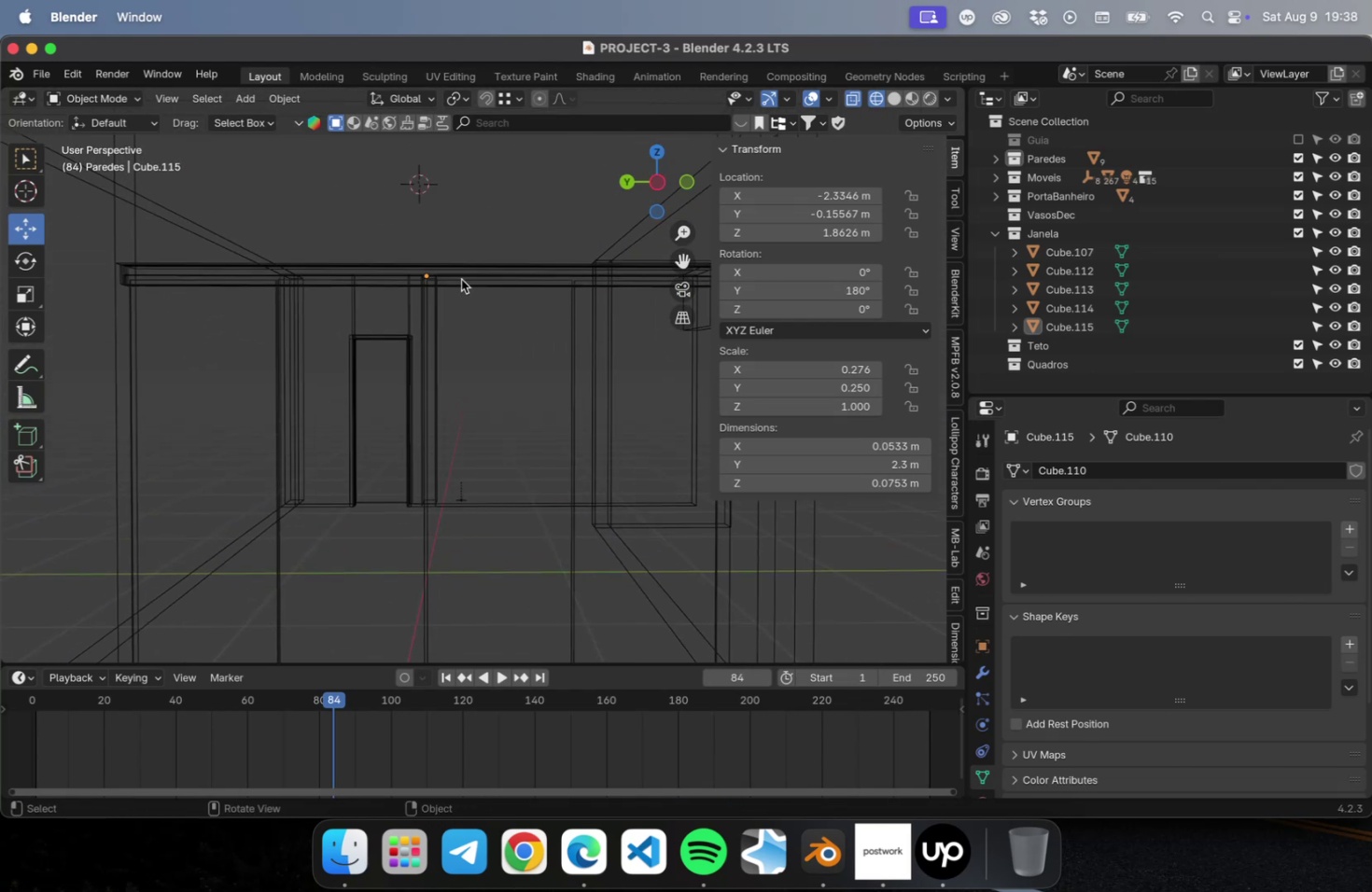 
left_click([461, 279])
 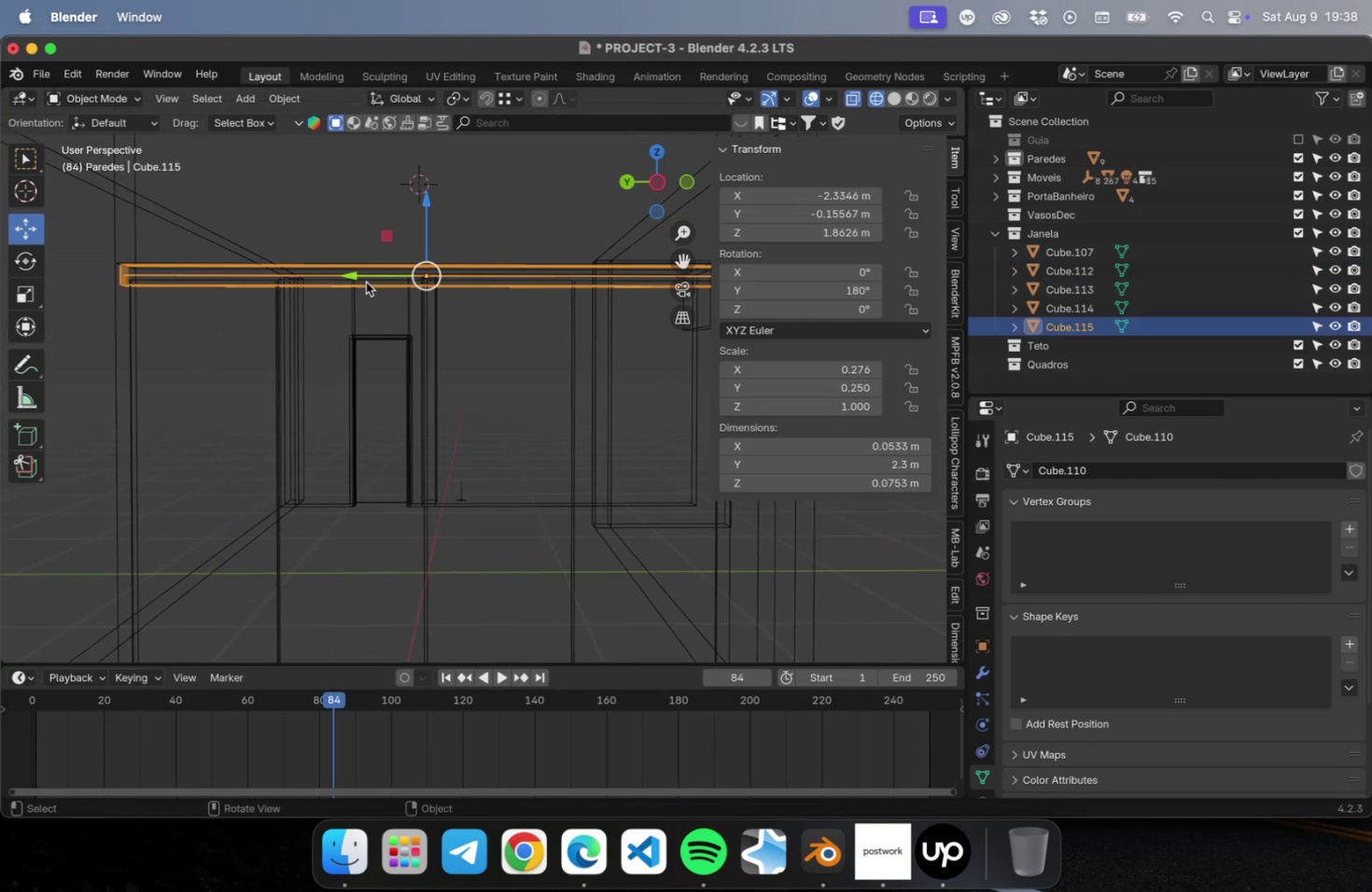 
type(Dz)
 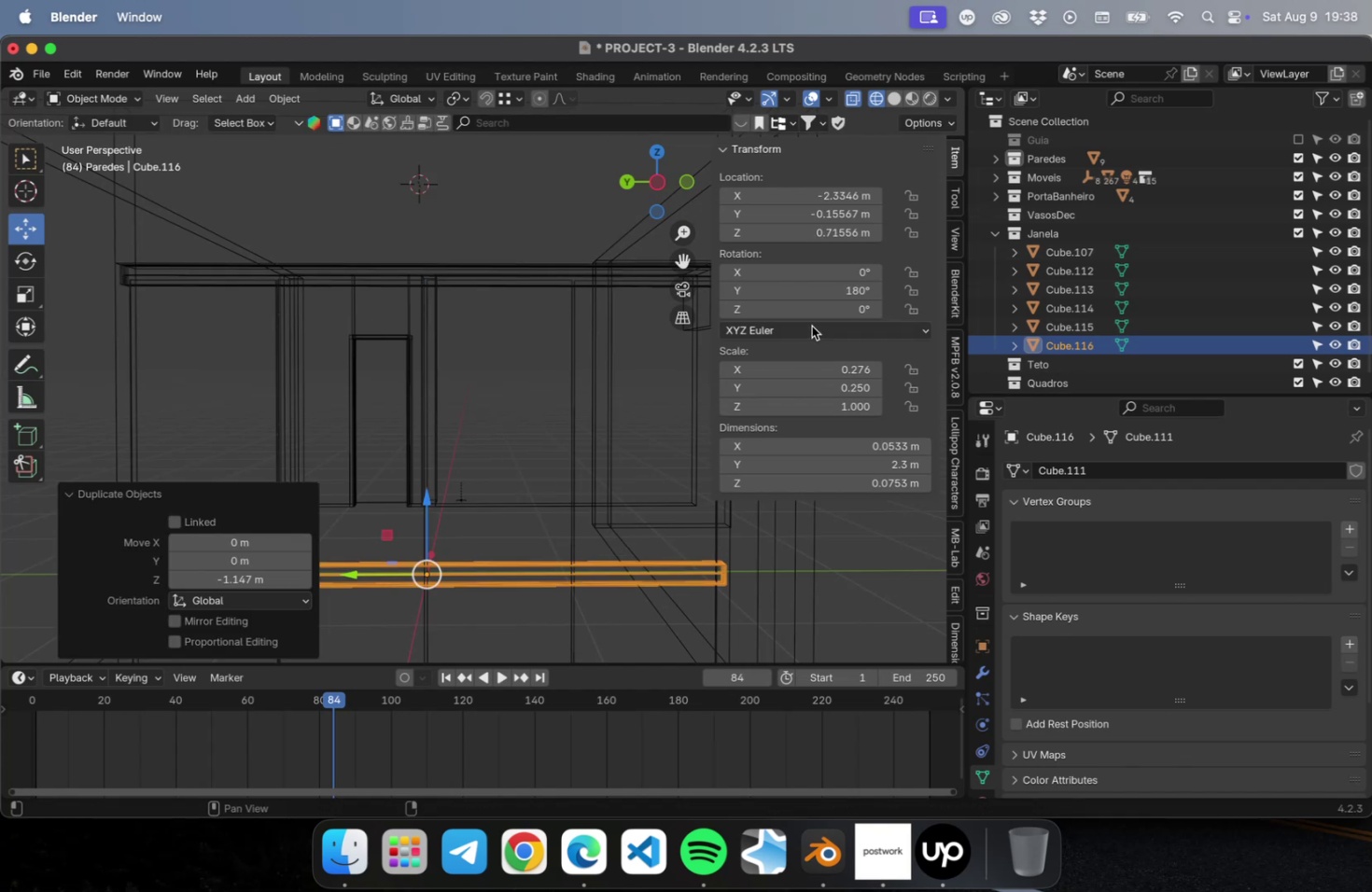 
left_click([816, 286])
 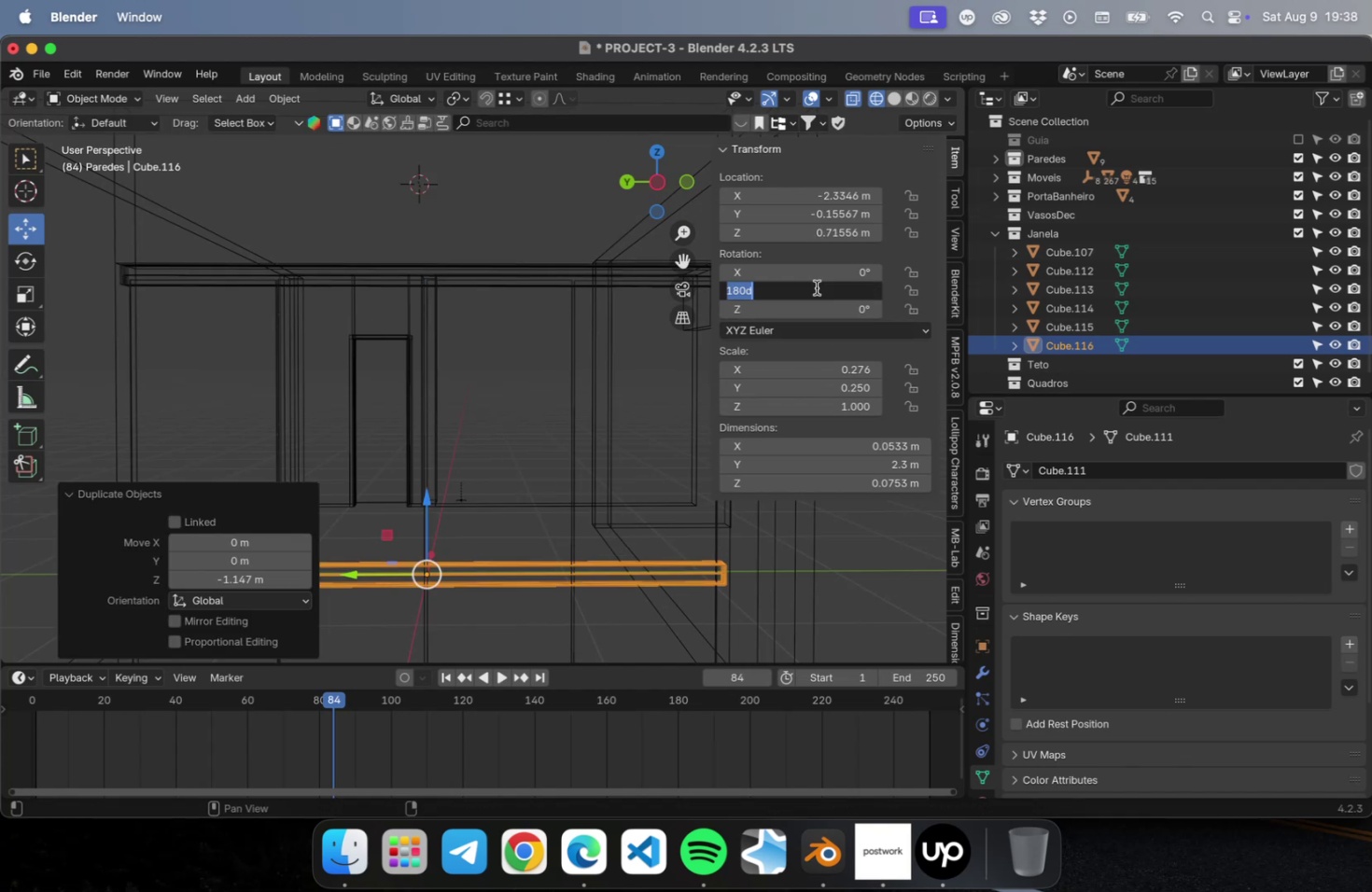 
key(0)
 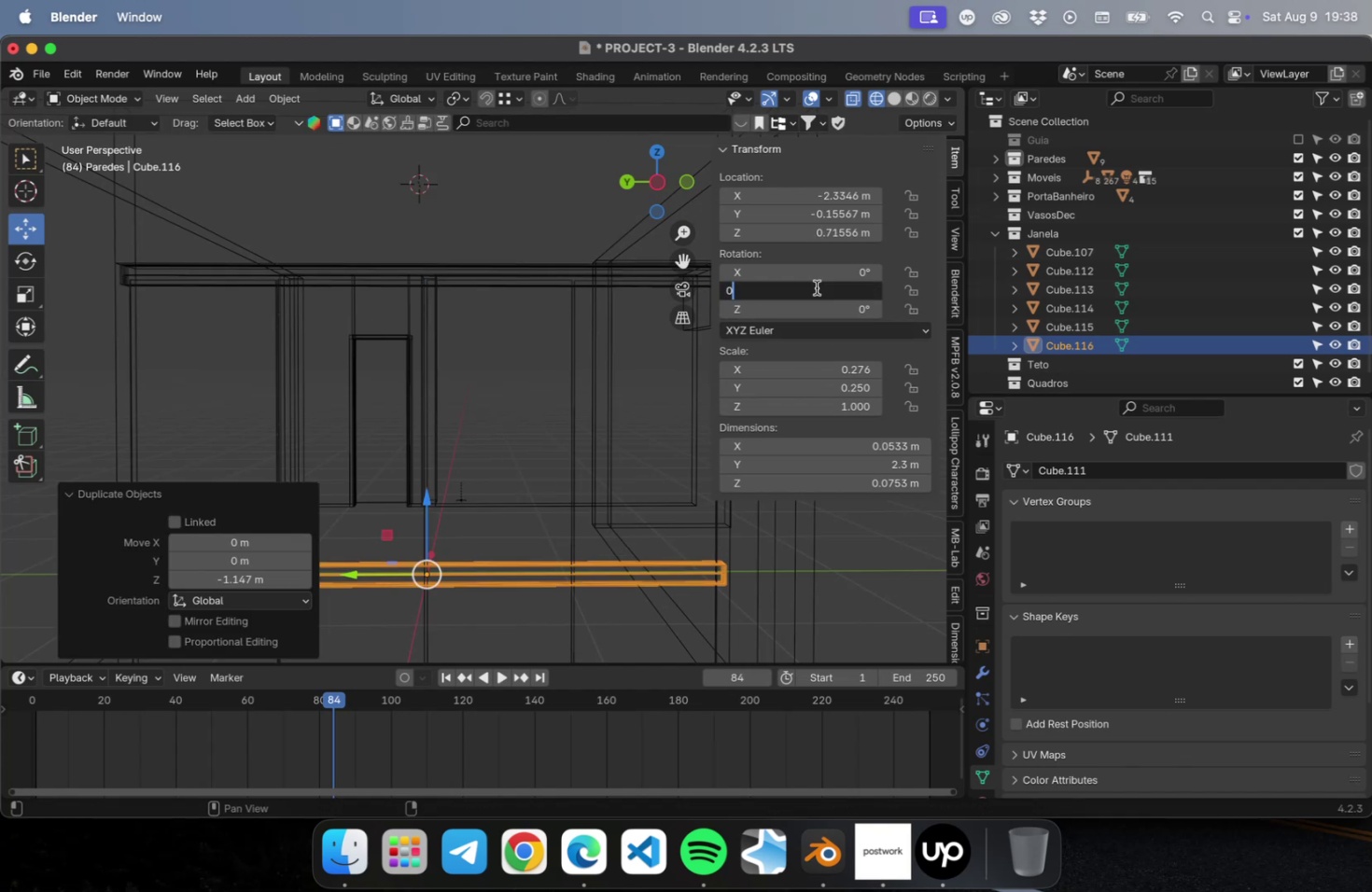 
key(Enter)
 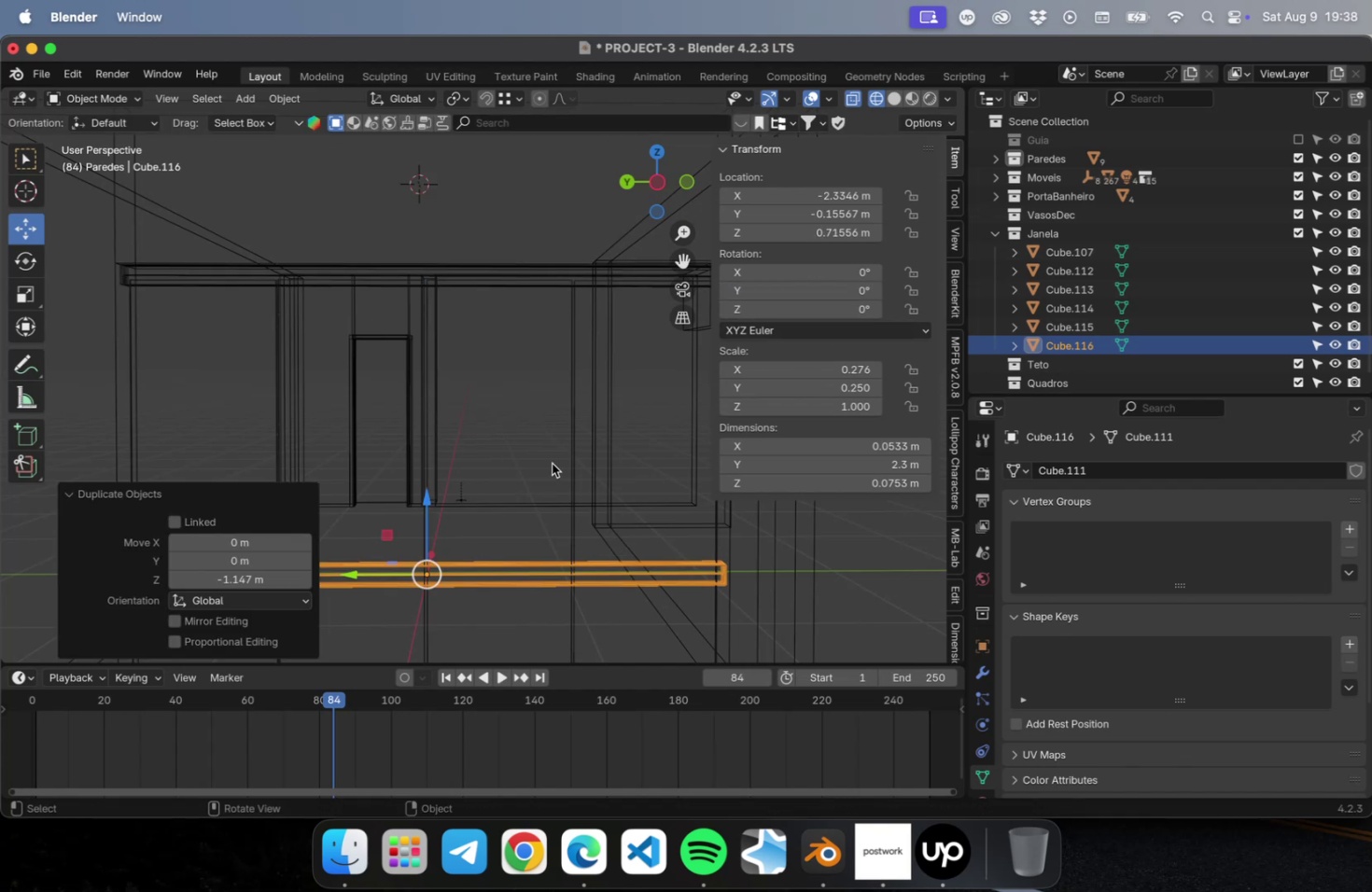 
hold_key(key=ShiftLeft, duration=0.83)
 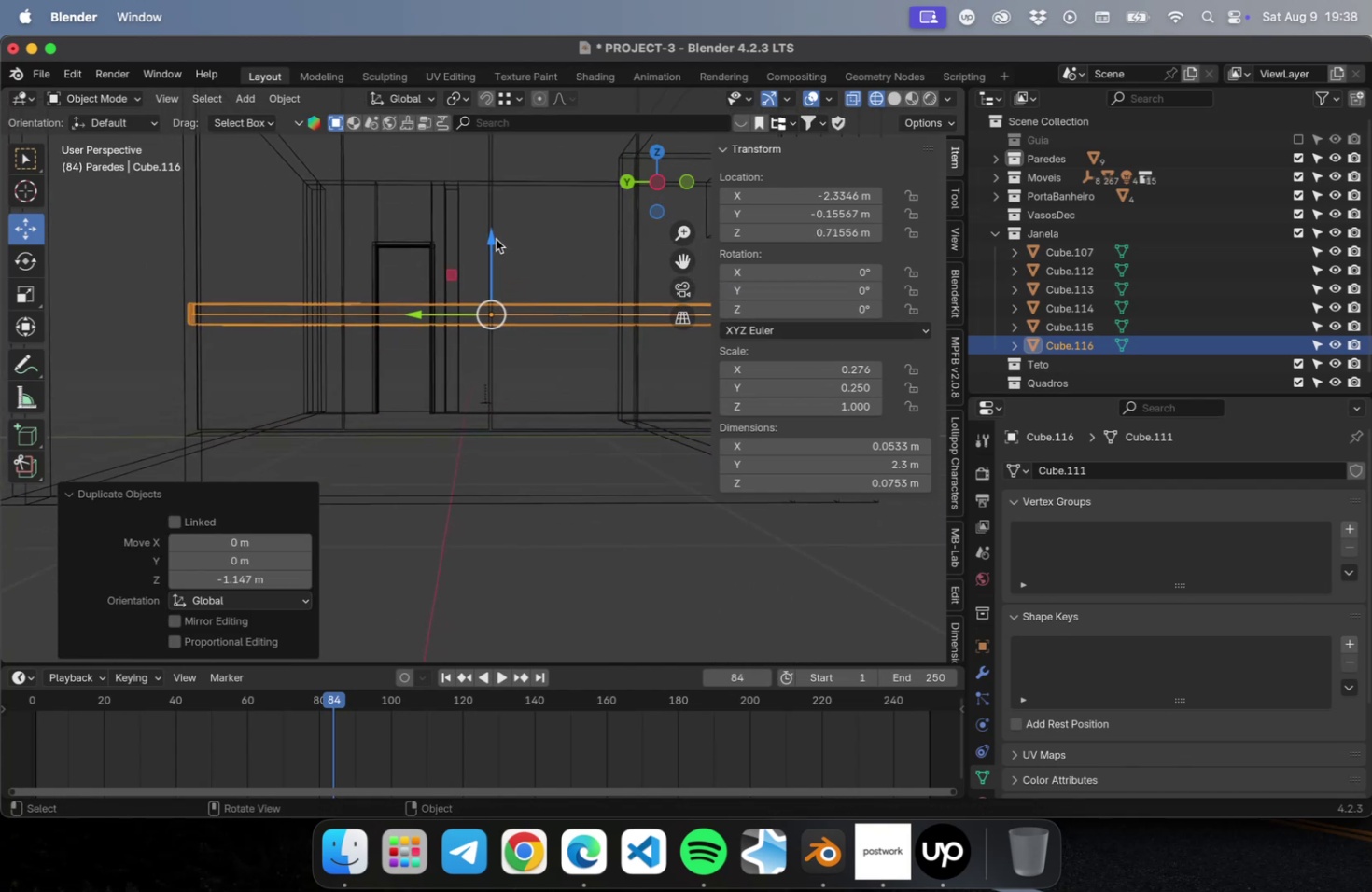 
left_click_drag(start_coordinate=[493, 244], to_coordinate=[483, 349])
 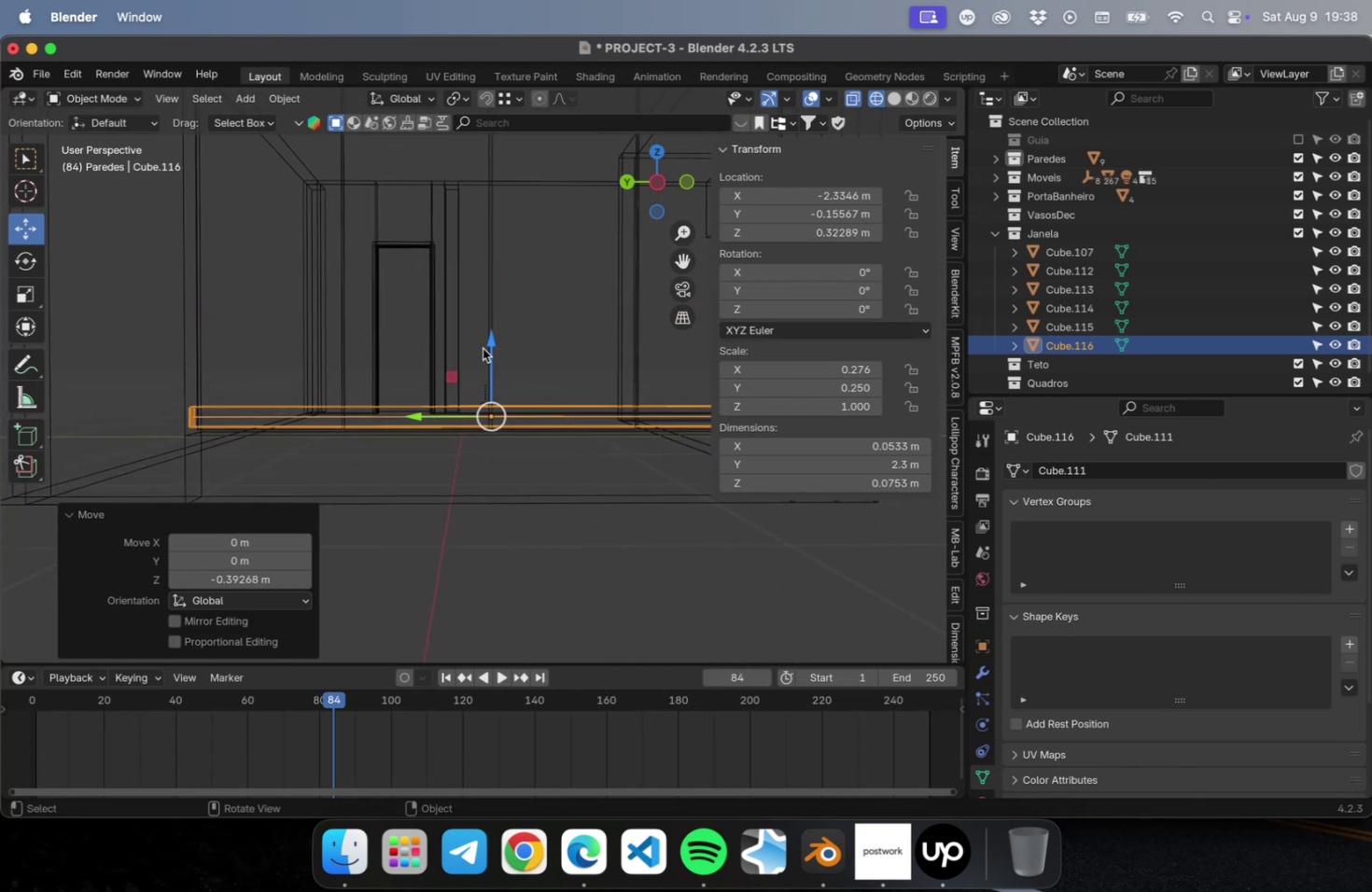 
key(Numpad3)
 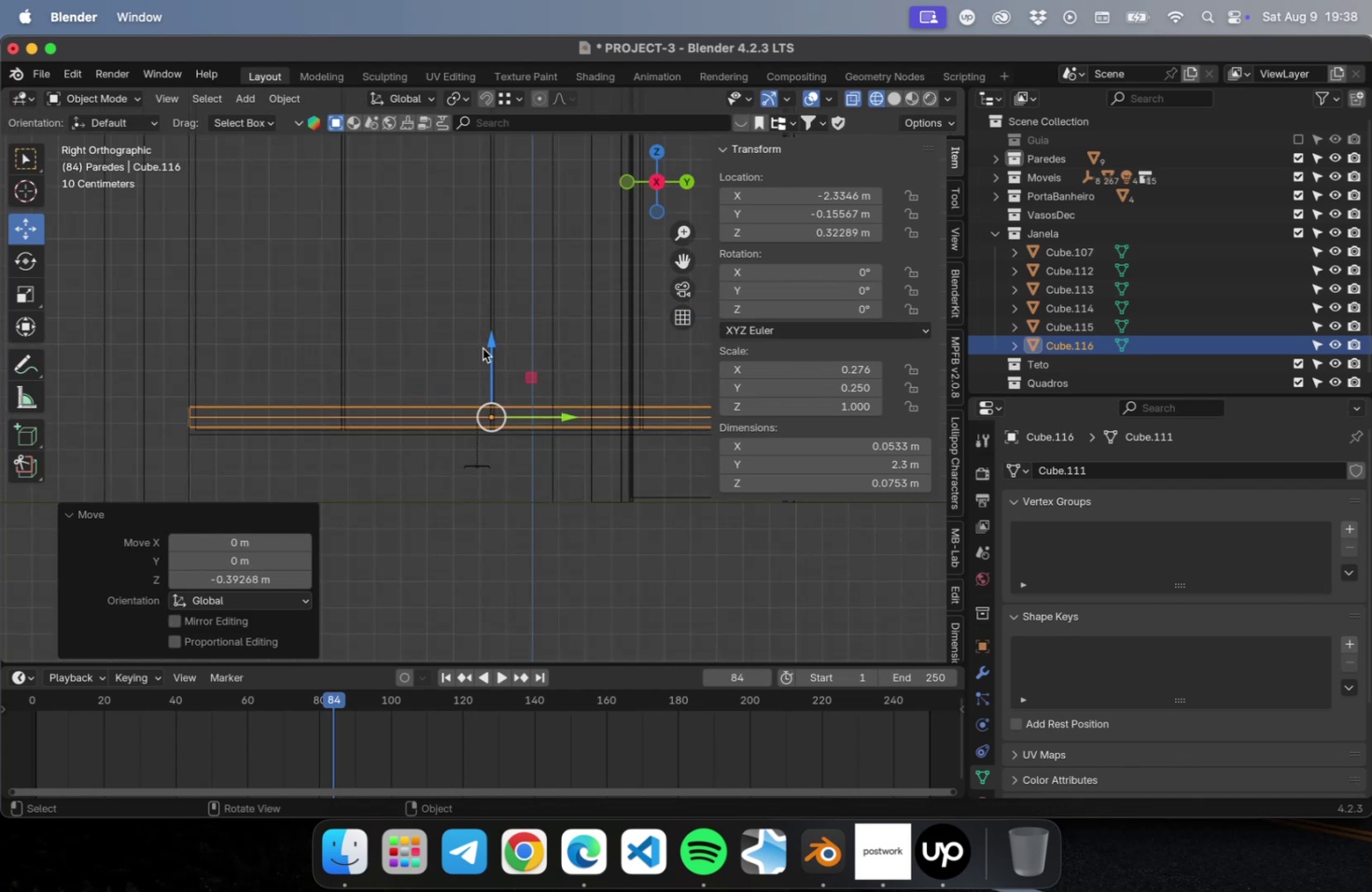 
scroll: coordinate [527, 501], scroll_direction: up, amount: 23.0
 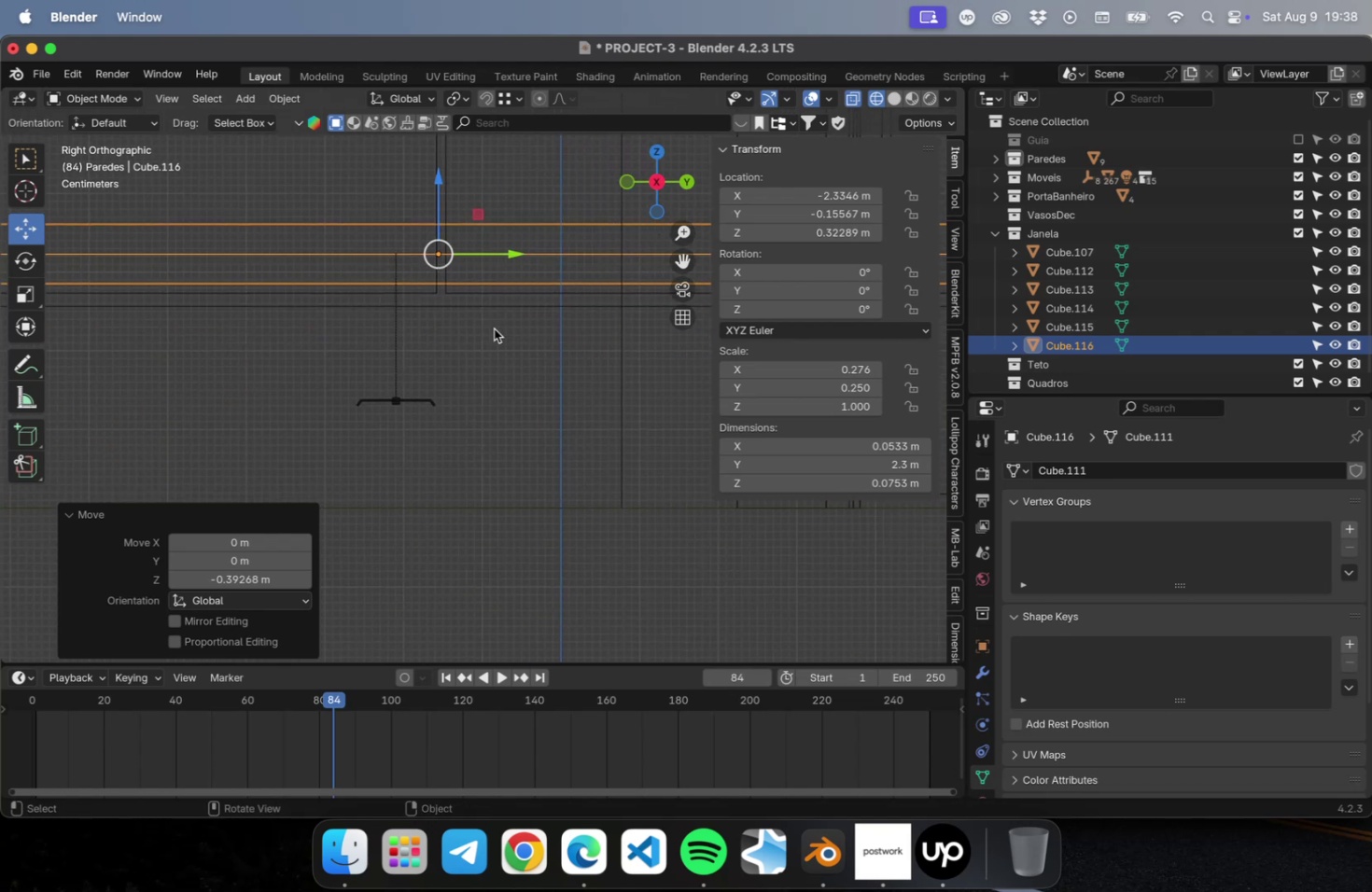 
hold_key(key=ShiftLeft, duration=0.43)
 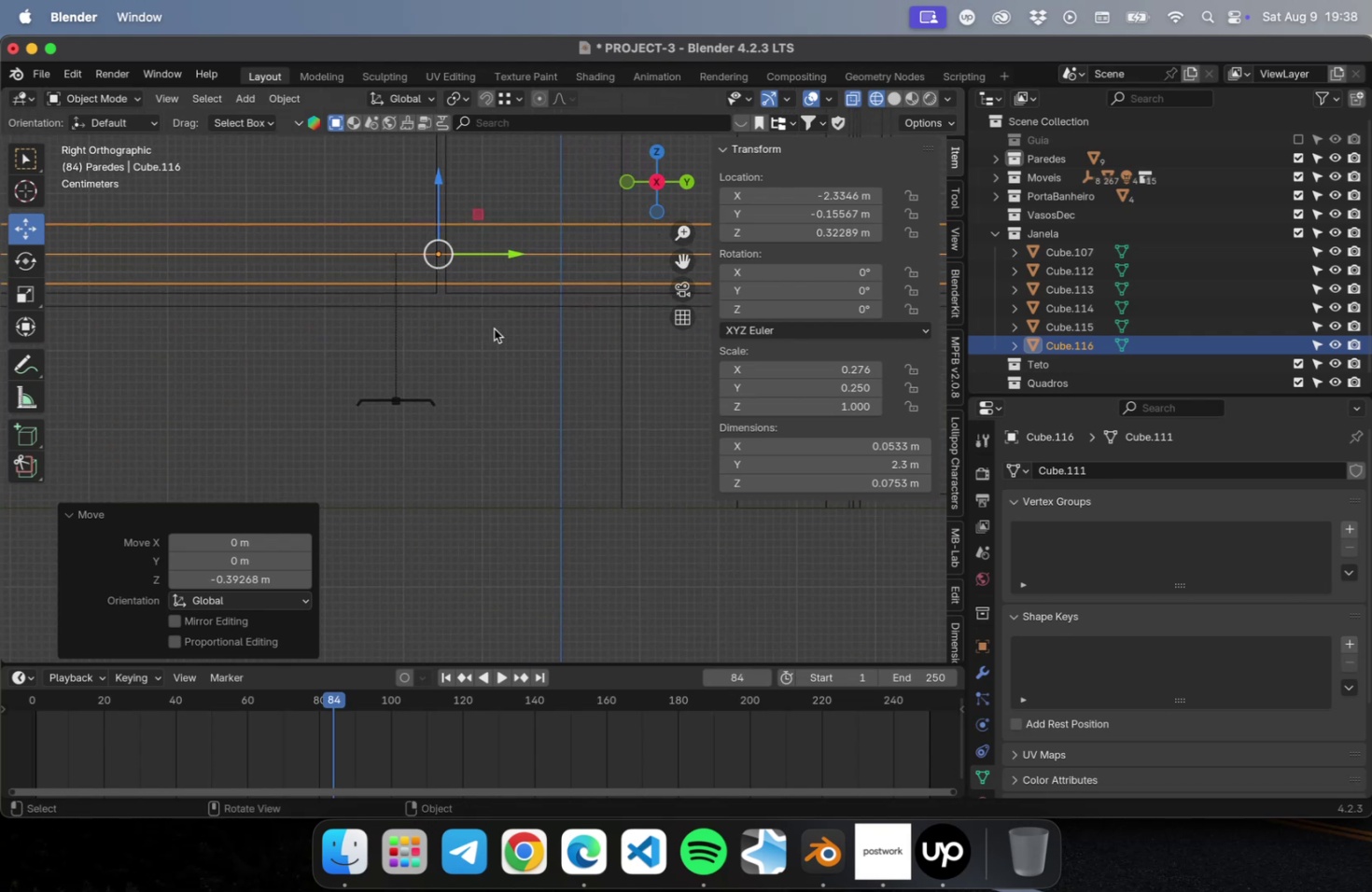 
scroll: coordinate [491, 326], scroll_direction: up, amount: 5.0
 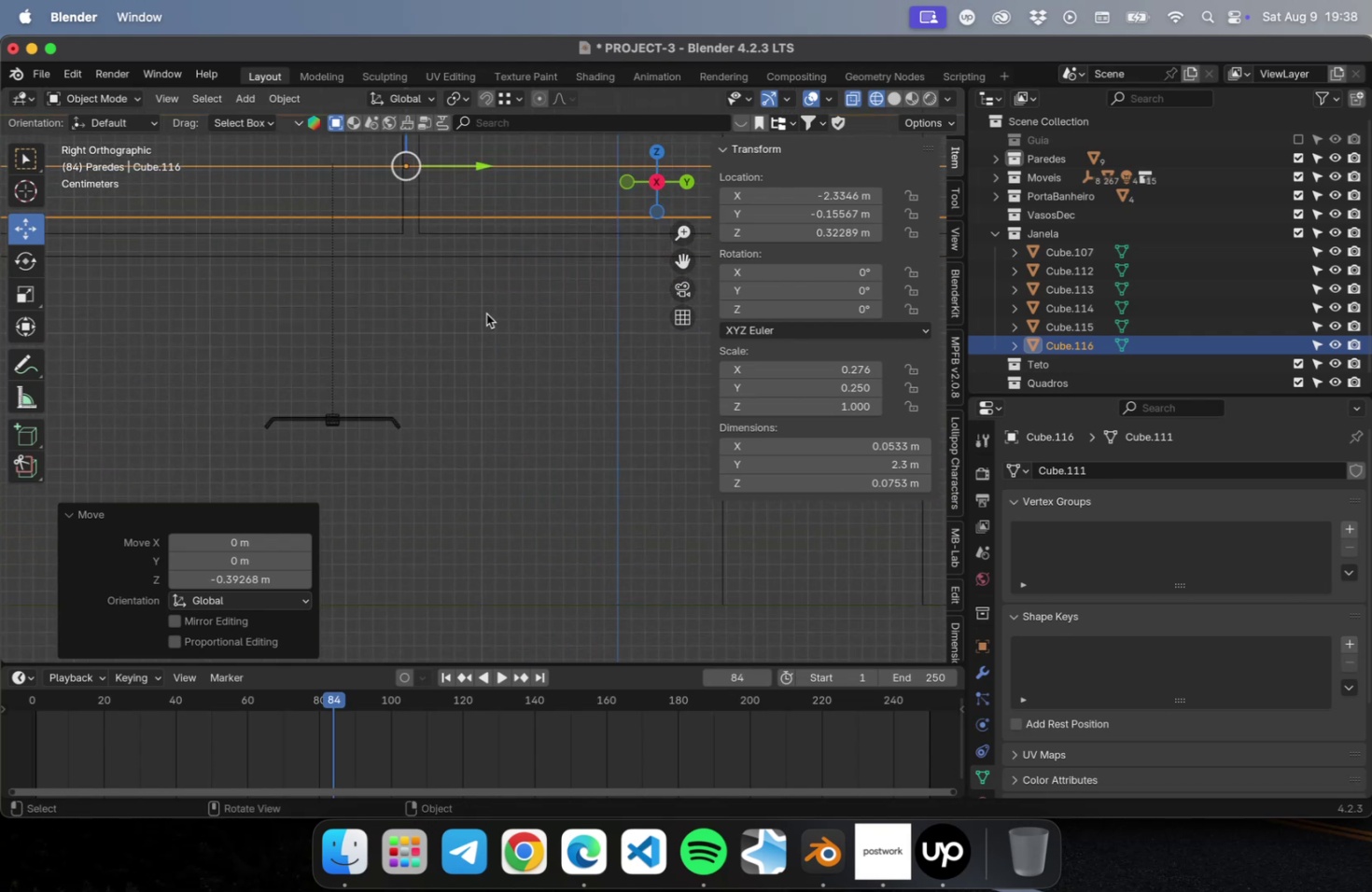 
hold_key(key=ShiftLeft, duration=0.44)
 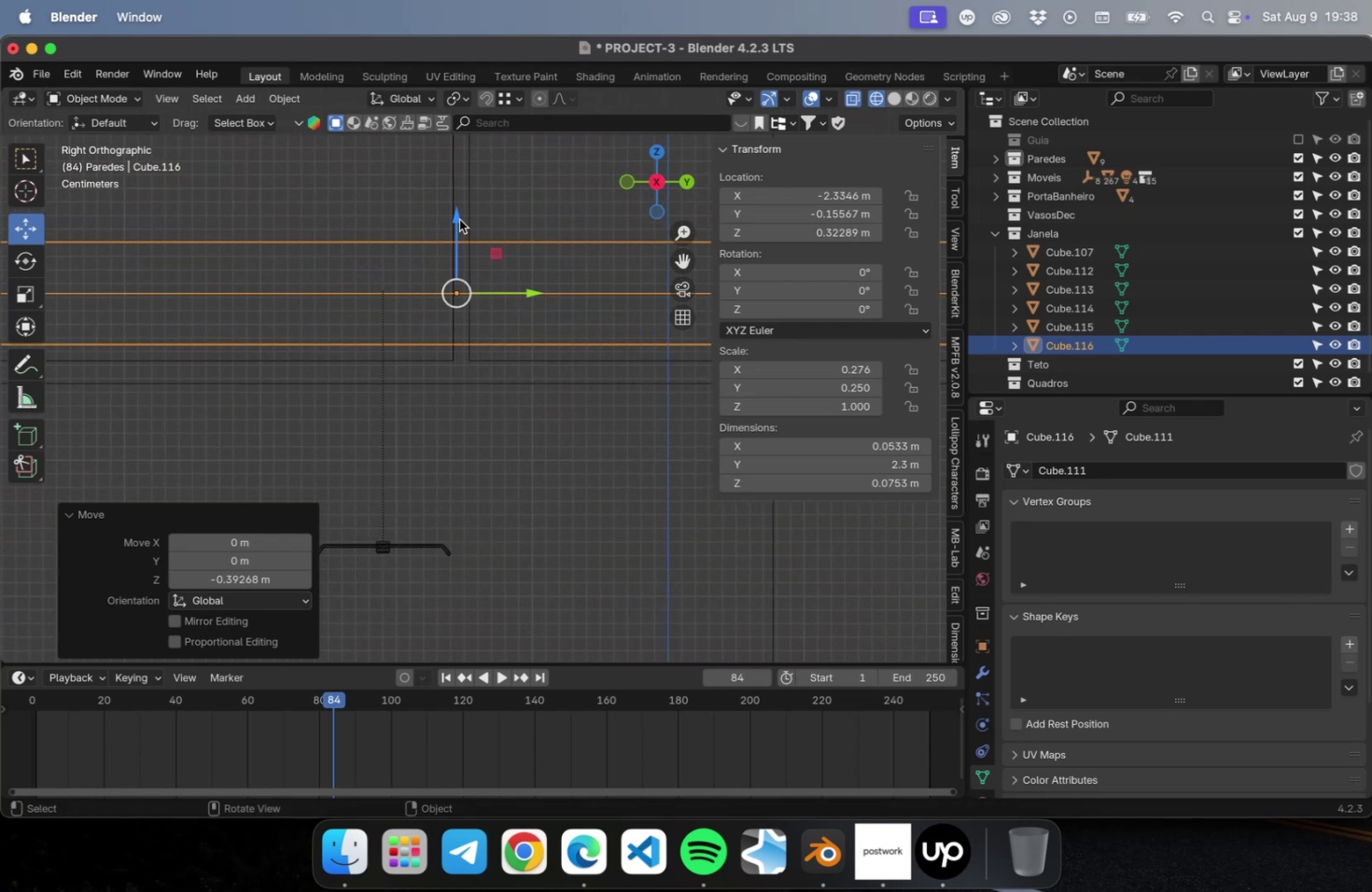 
left_click_drag(start_coordinate=[459, 219], to_coordinate=[465, 305])
 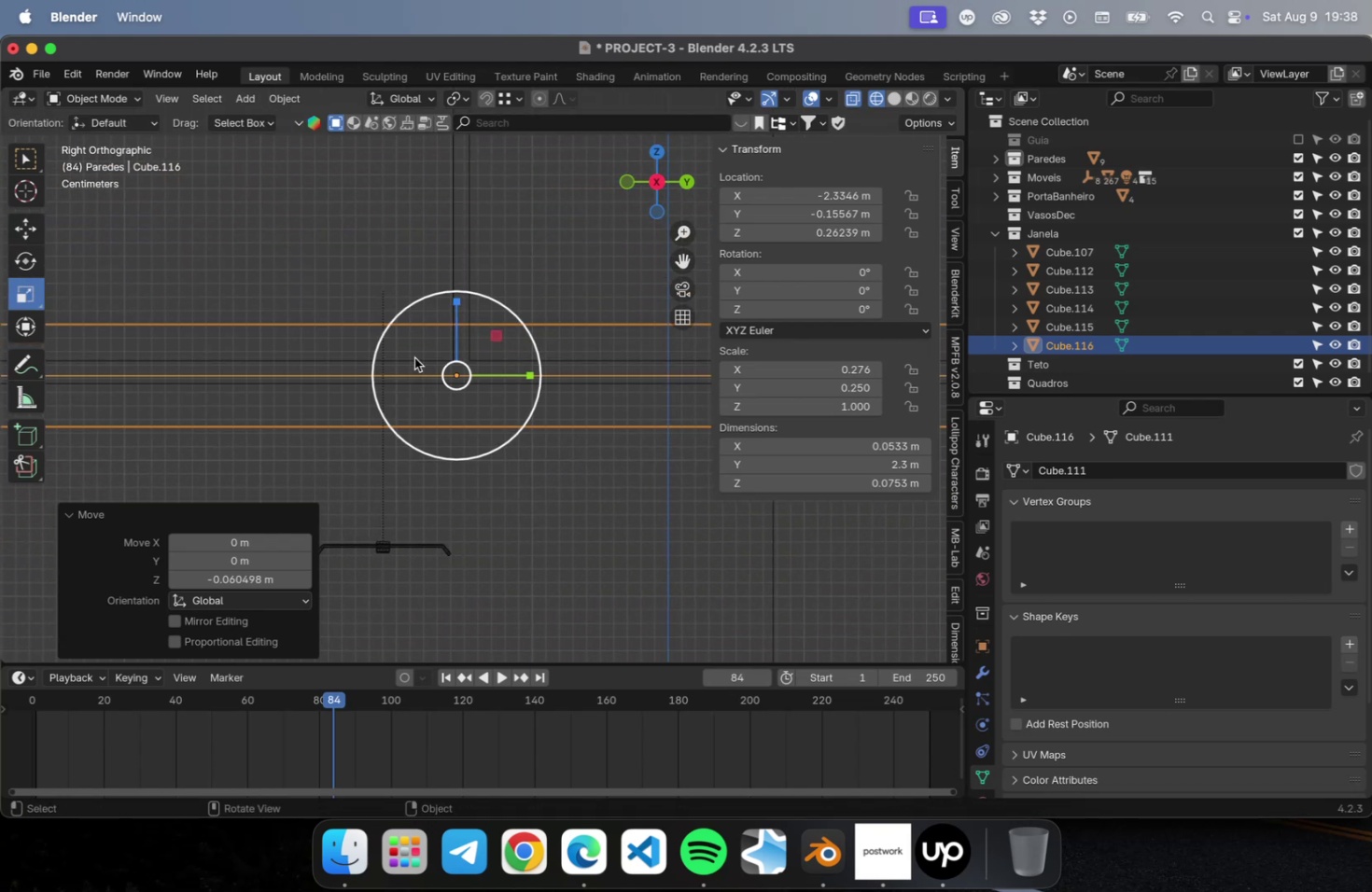 
left_click_drag(start_coordinate=[459, 303], to_coordinate=[455, 344])
 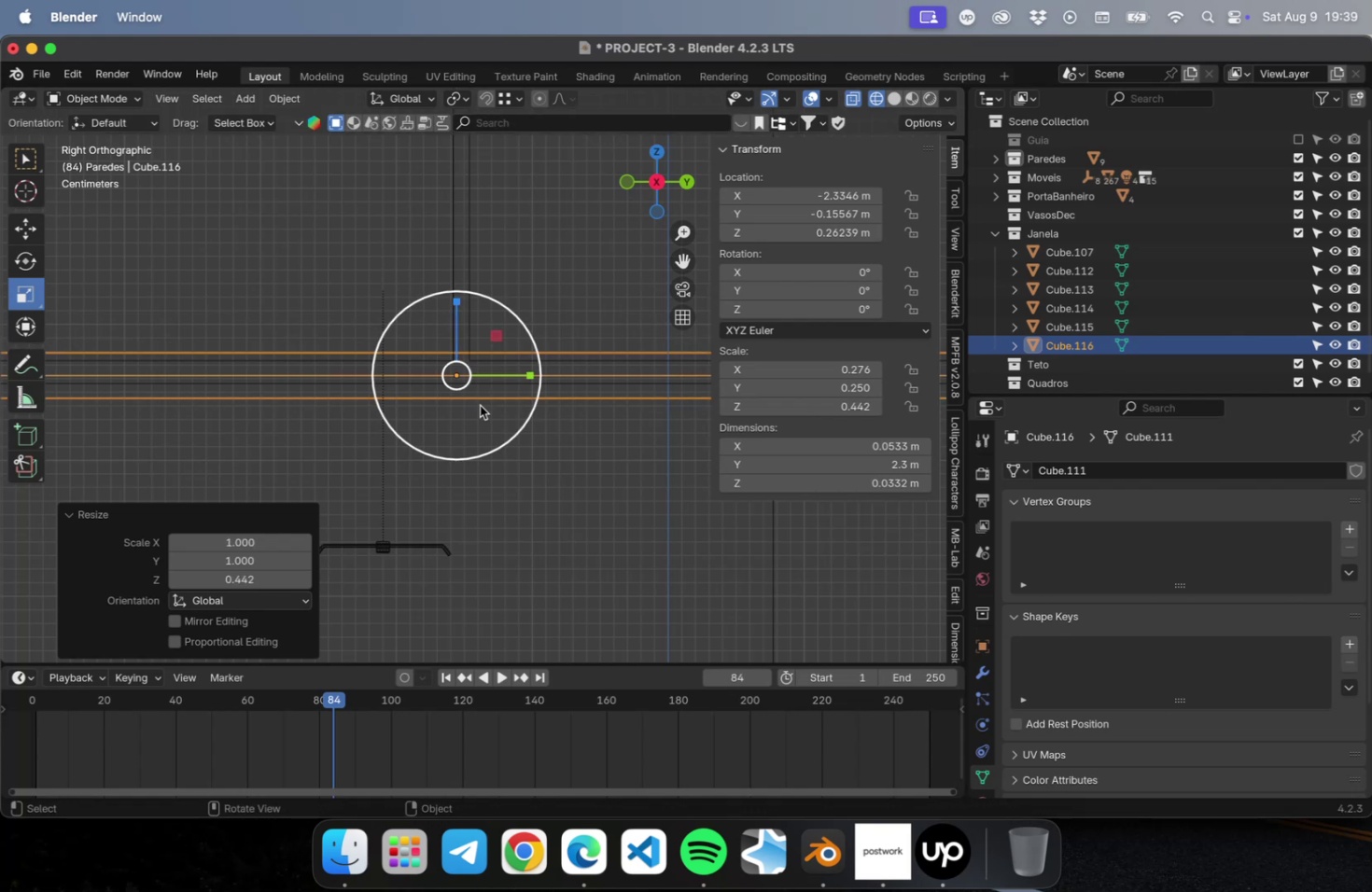 
scroll: coordinate [482, 410], scroll_direction: up, amount: 12.0
 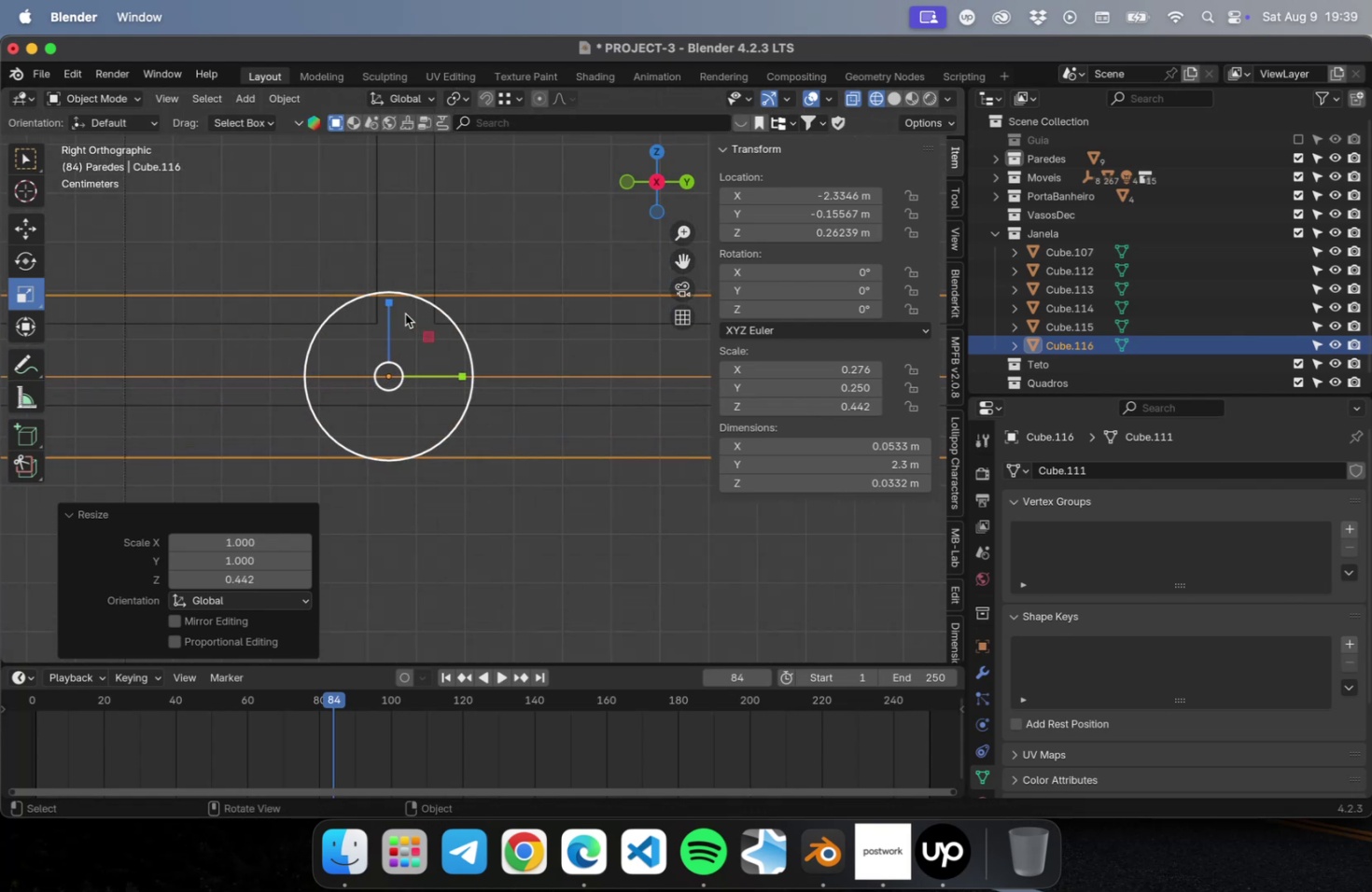 
left_click_drag(start_coordinate=[386, 312], to_coordinate=[385, 341])
 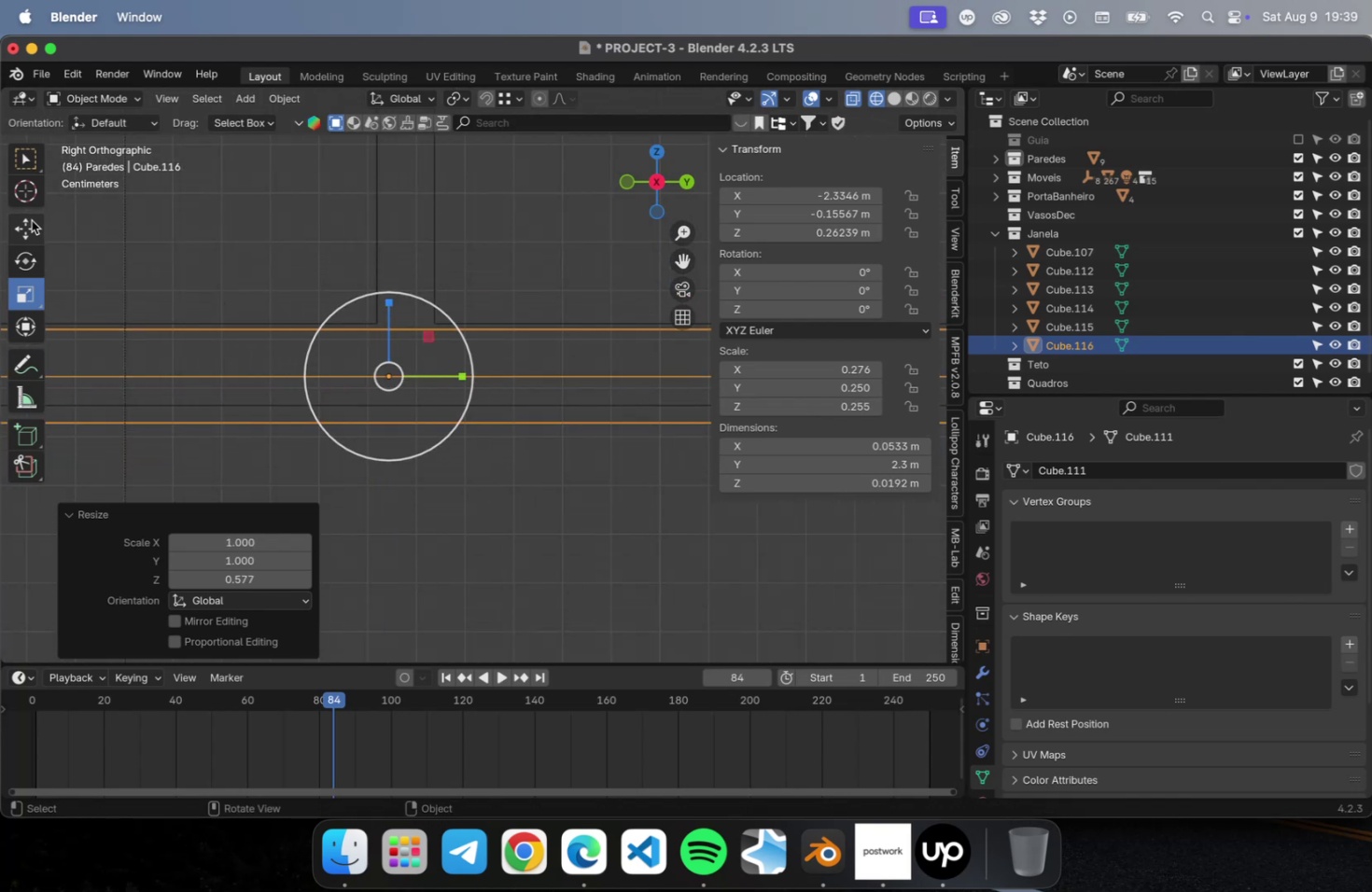 
left_click([18, 222])
 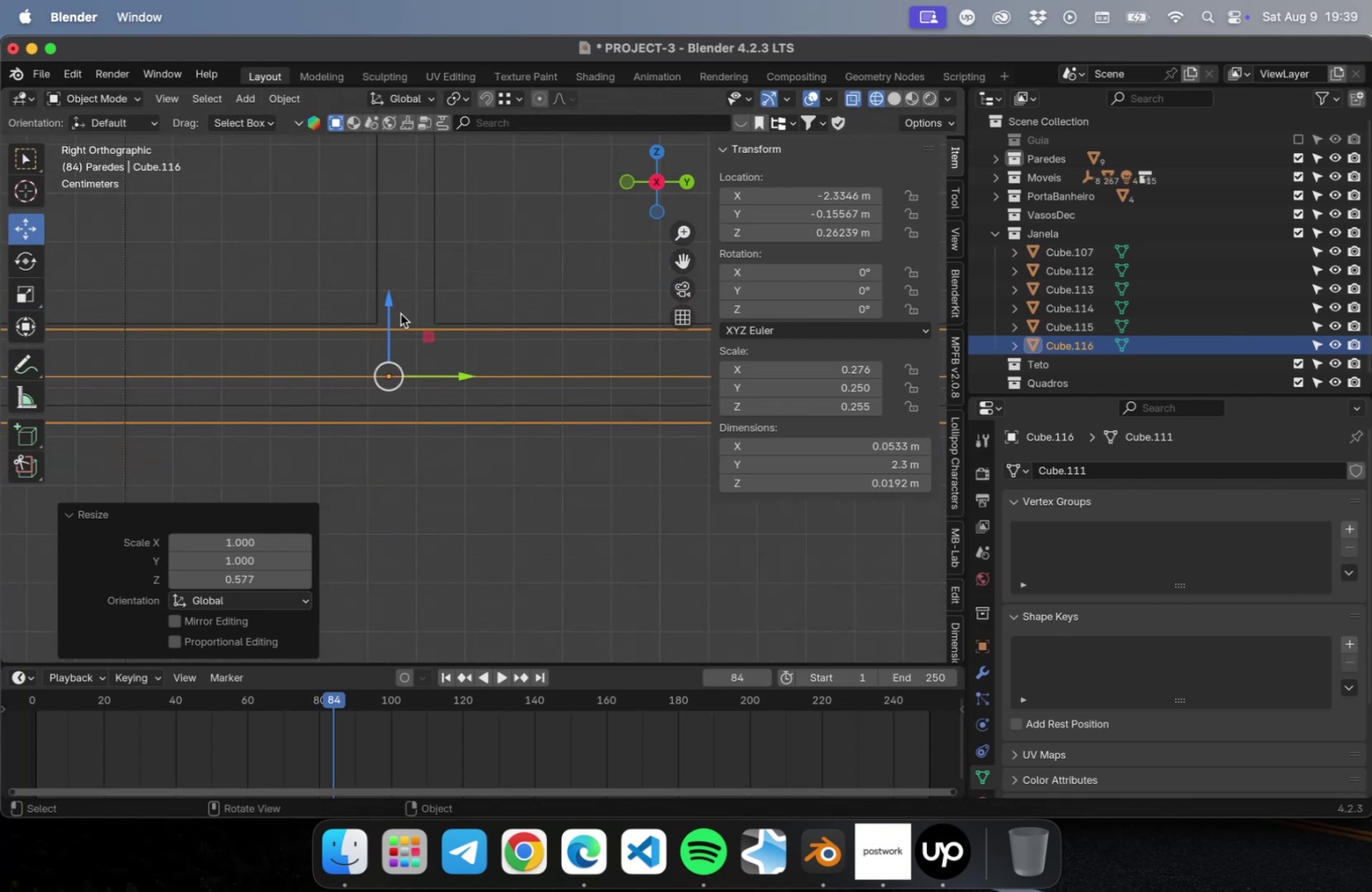 
left_click_drag(start_coordinate=[394, 307], to_coordinate=[396, 285])
 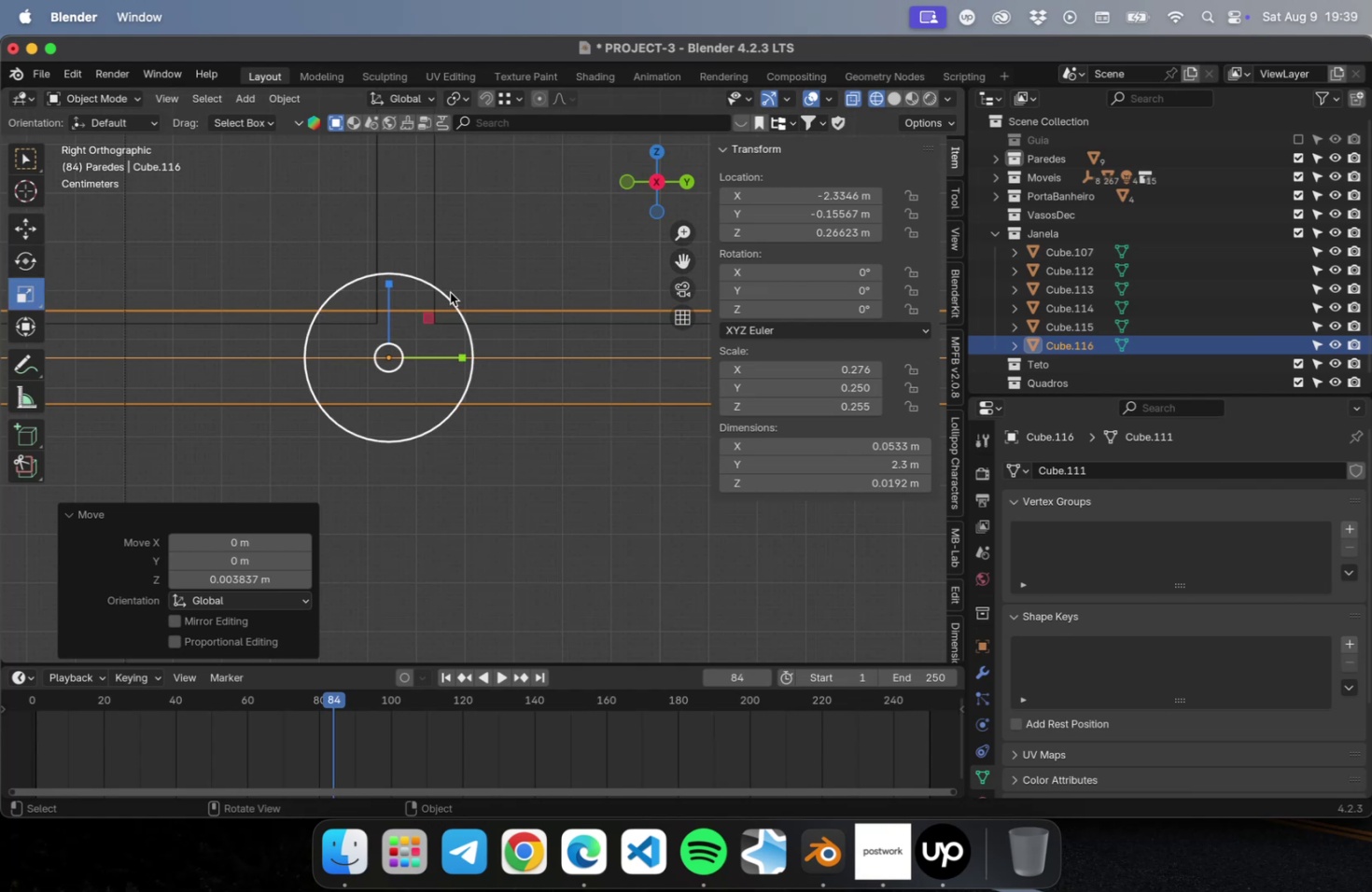 
left_click_drag(start_coordinate=[388, 284], to_coordinate=[389, 260])
 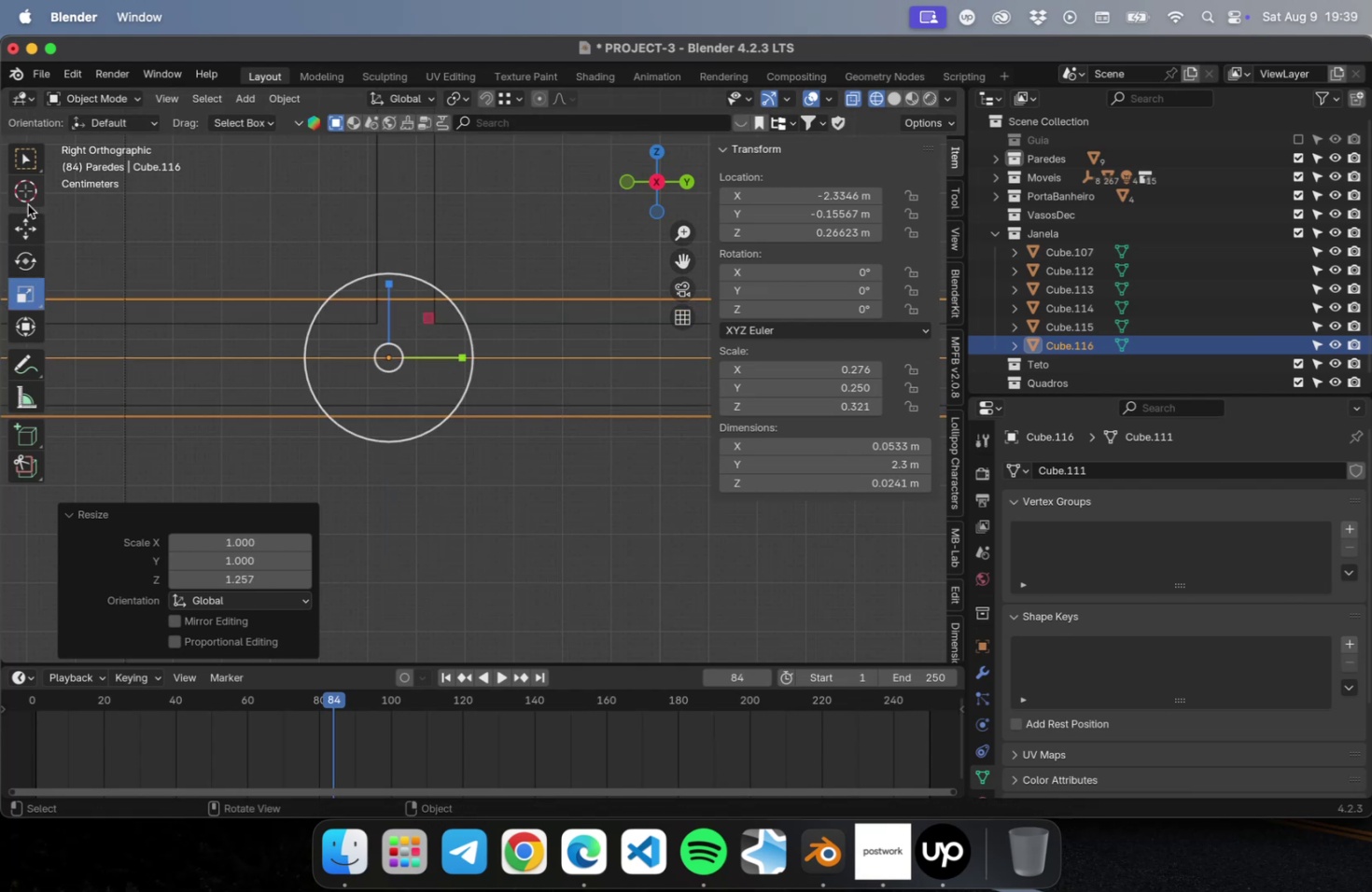 
left_click([29, 227])
 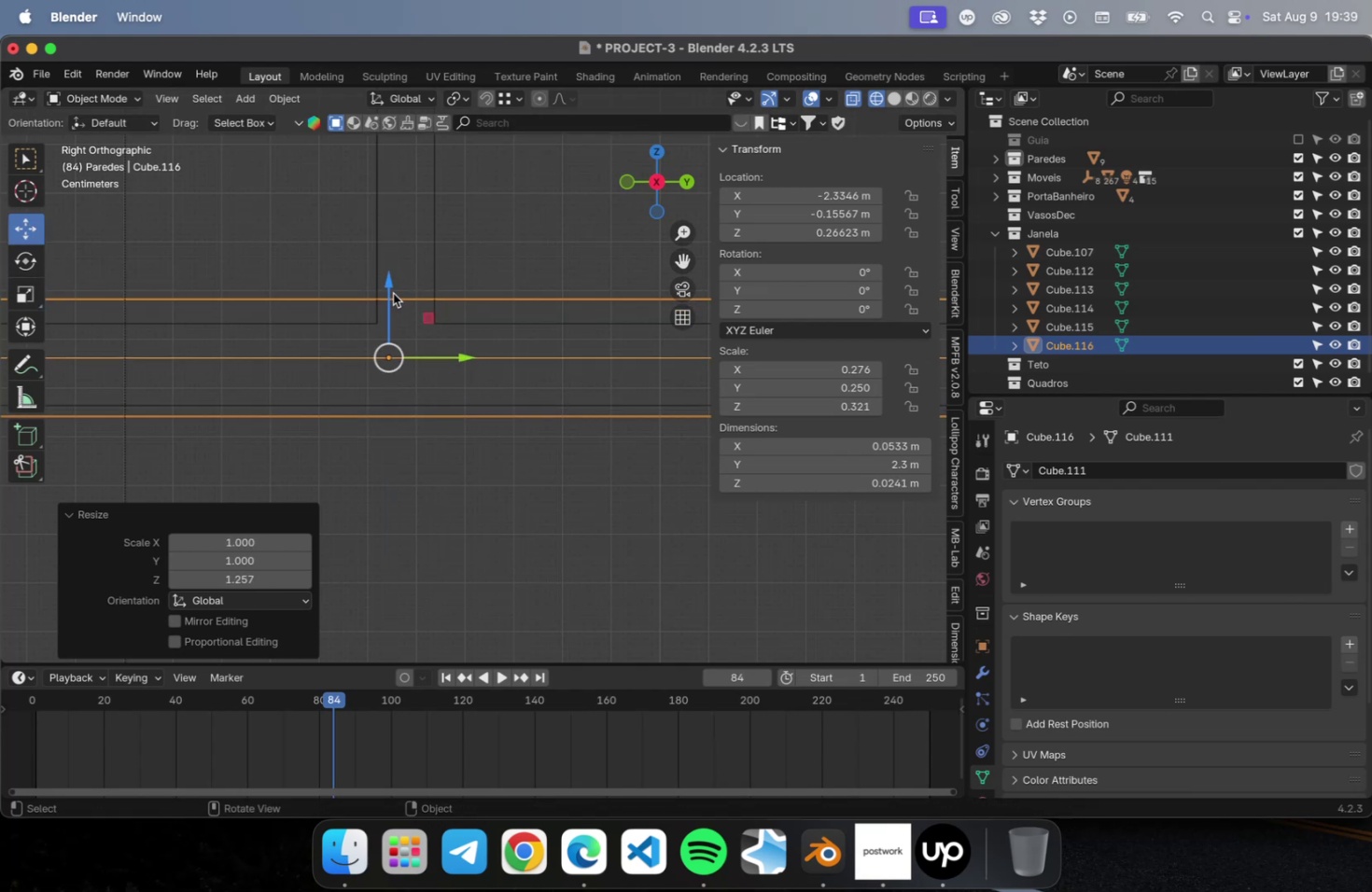 
left_click_drag(start_coordinate=[389, 281], to_coordinate=[385, 268])
 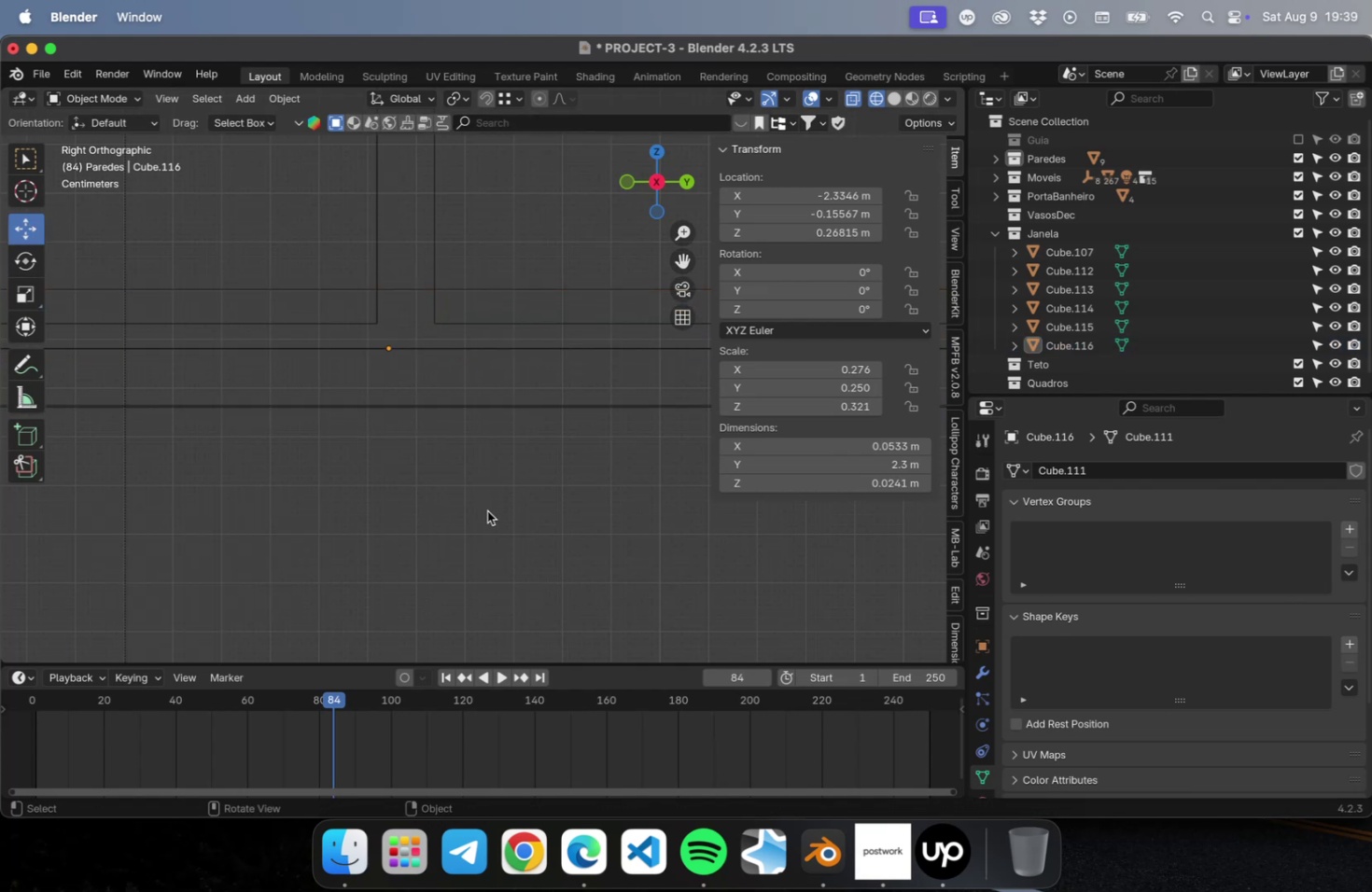 
scroll: coordinate [470, 496], scroll_direction: down, amount: 65.0
 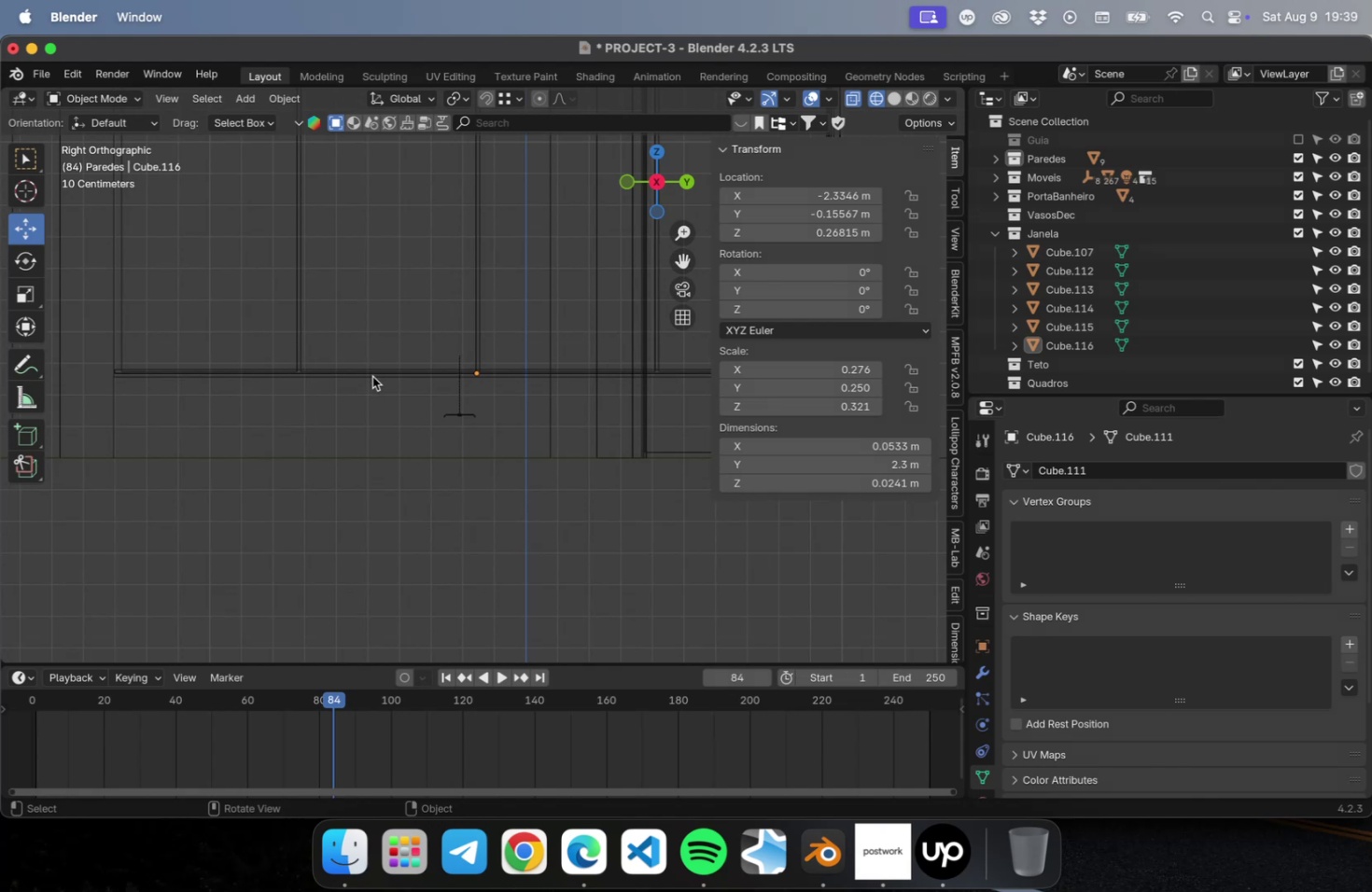 
scroll: coordinate [410, 389], scroll_direction: up, amount: 54.0
 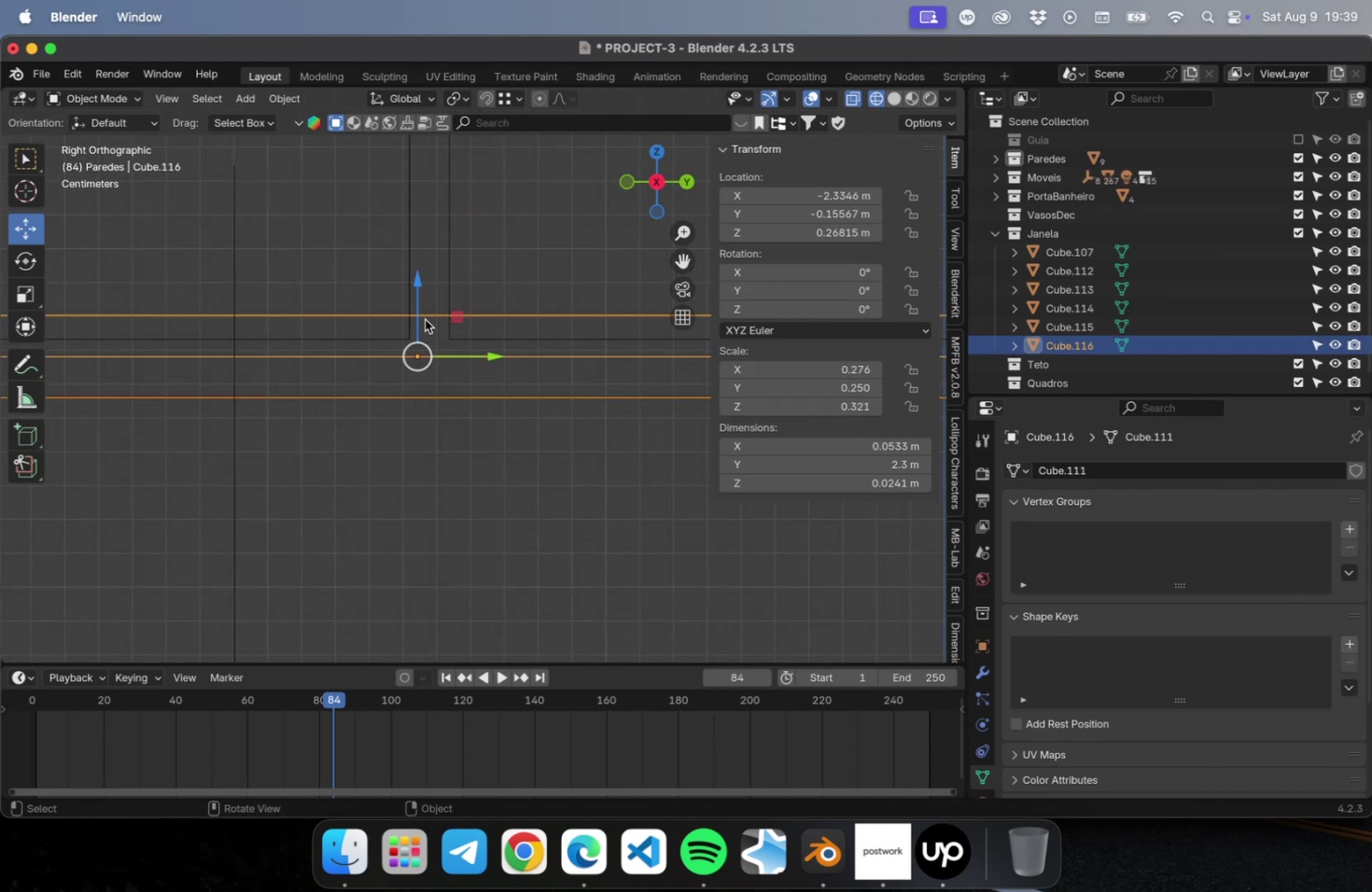 
scroll: coordinate [434, 414], scroll_direction: down, amount: 55.0
 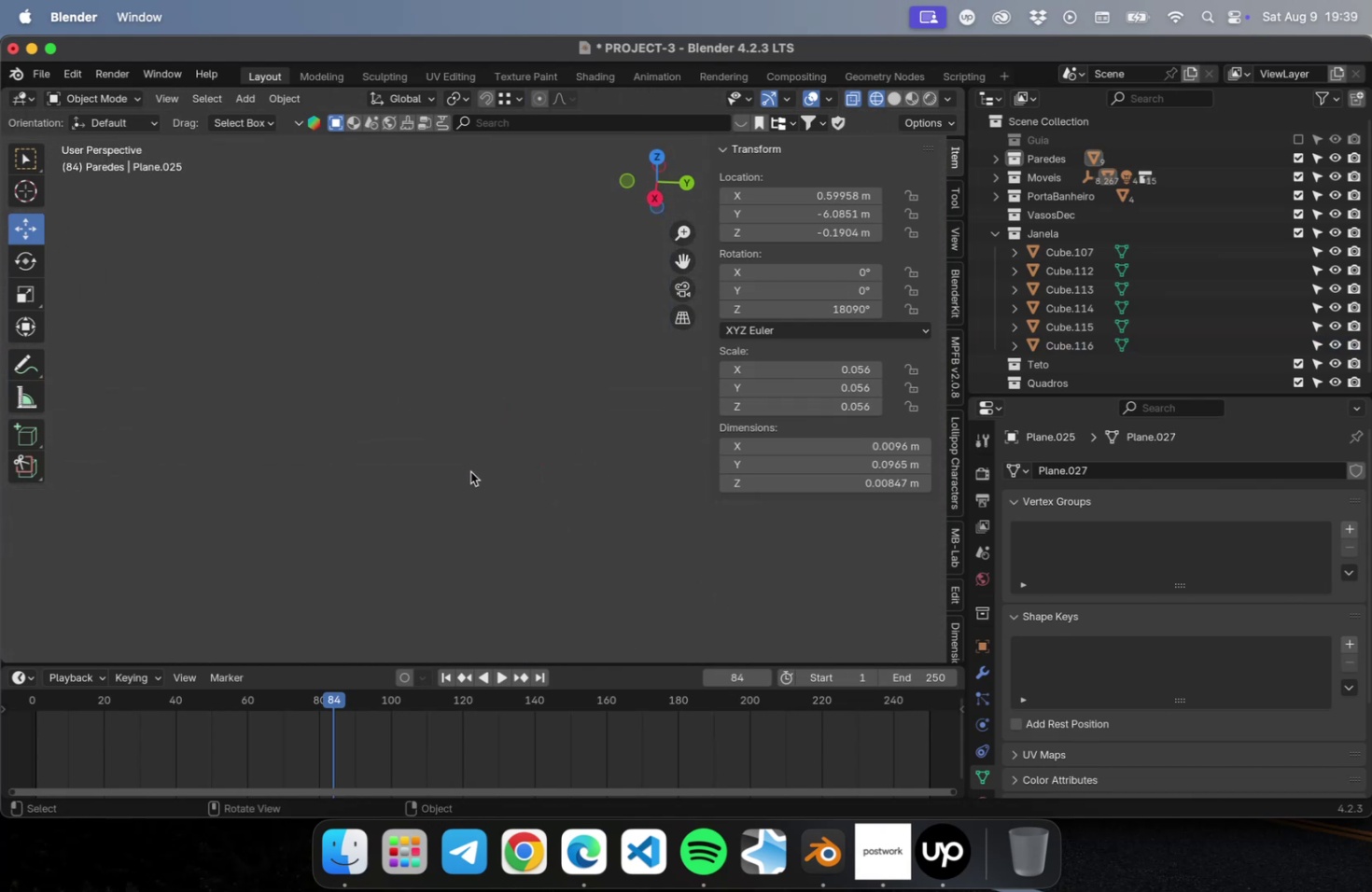 
key(NumpadDecimal)
 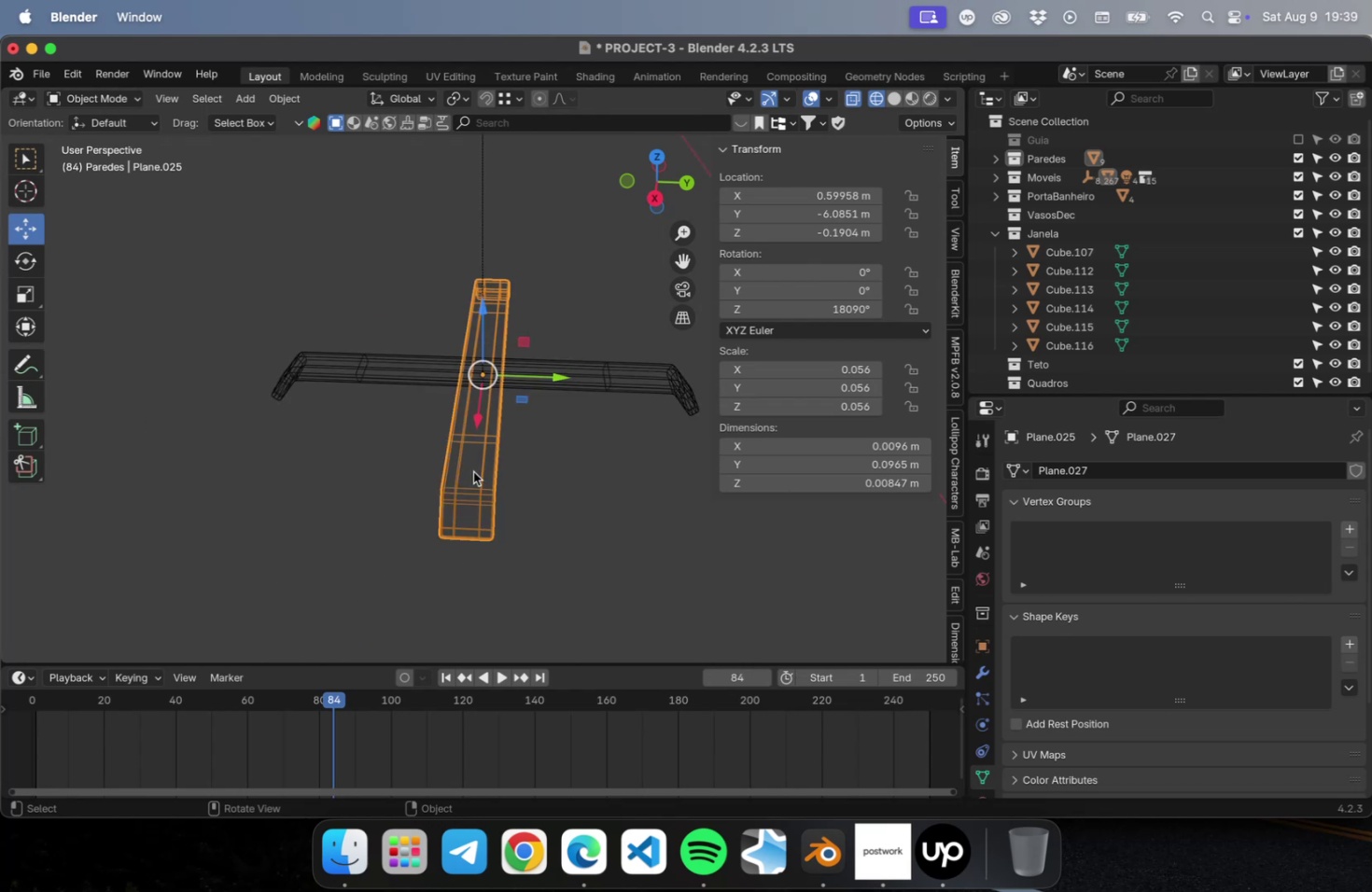 
scroll: coordinate [579, 485], scroll_direction: down, amount: 29.0
 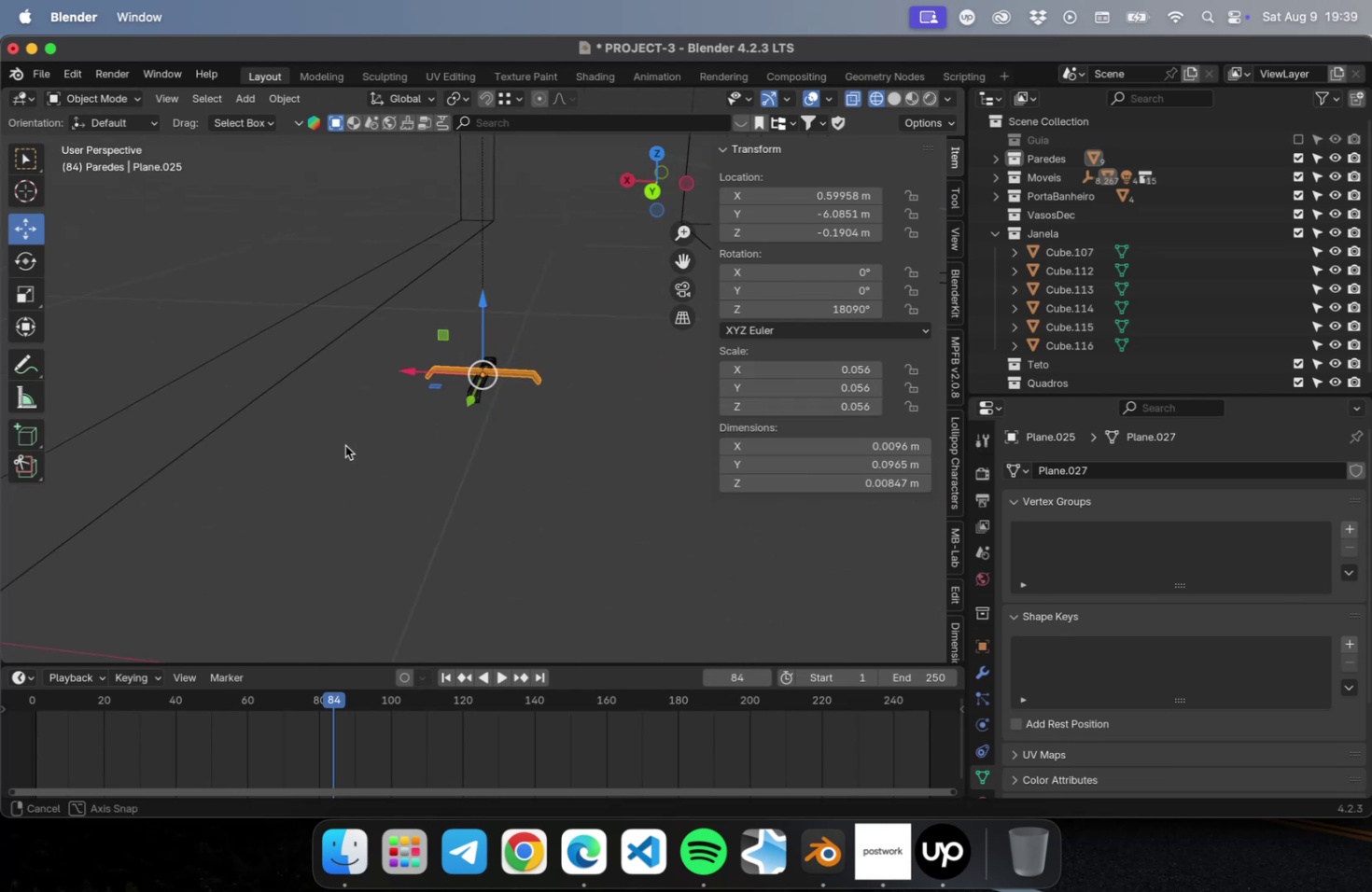 
wait(5.02)
 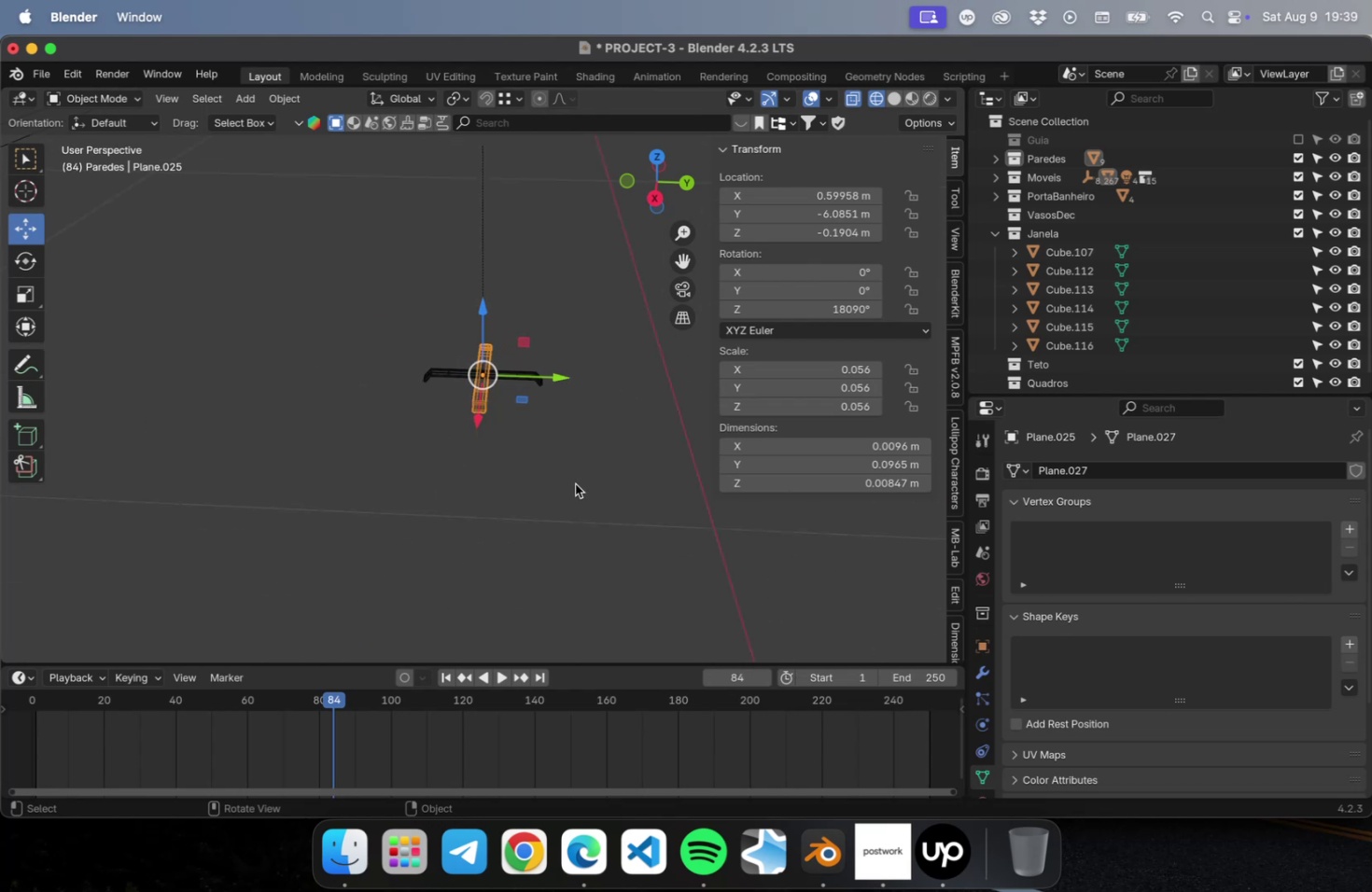 
scroll: coordinate [352, 438], scroll_direction: down, amount: 52.0
 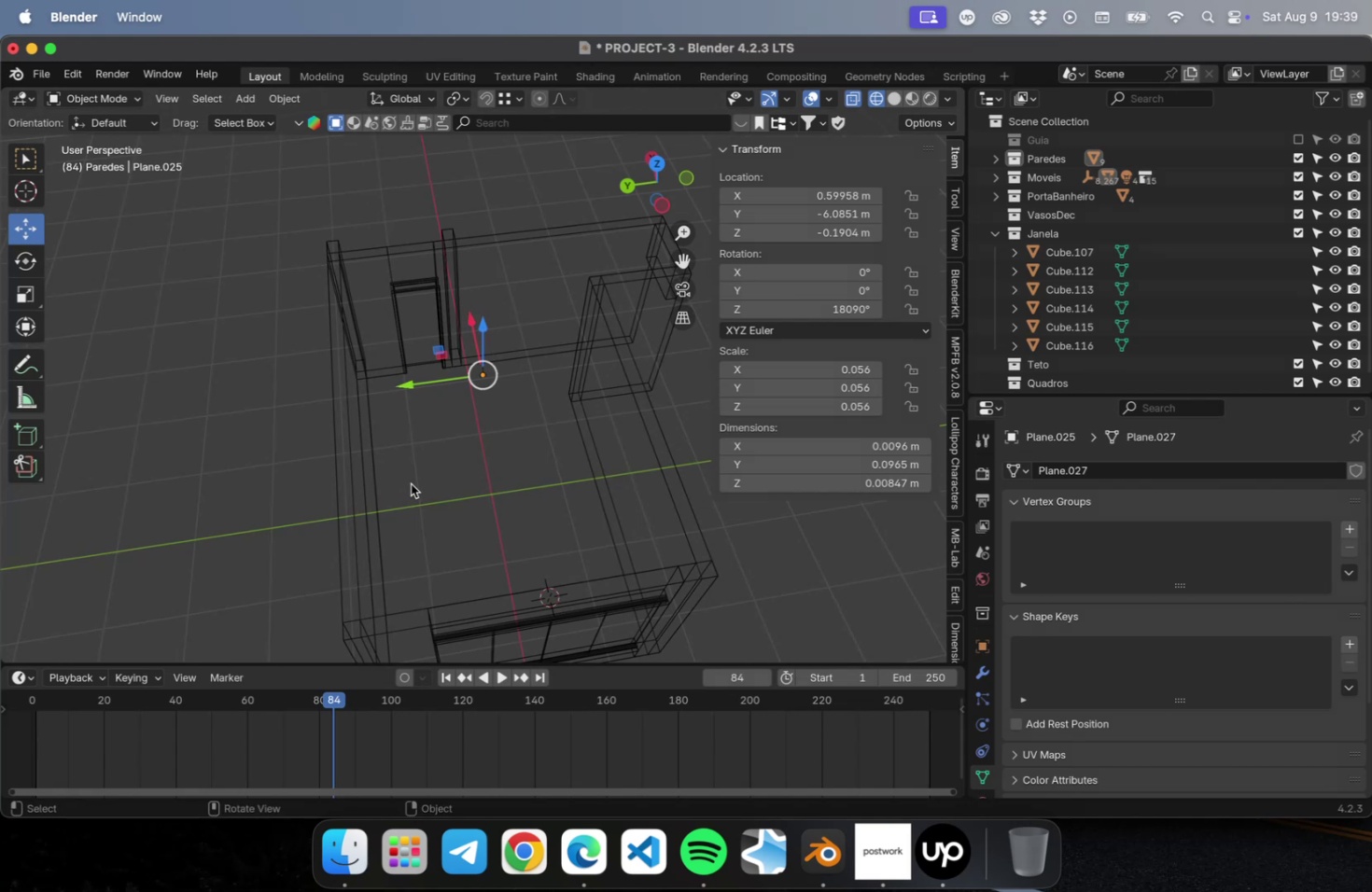 
wait(6.78)
 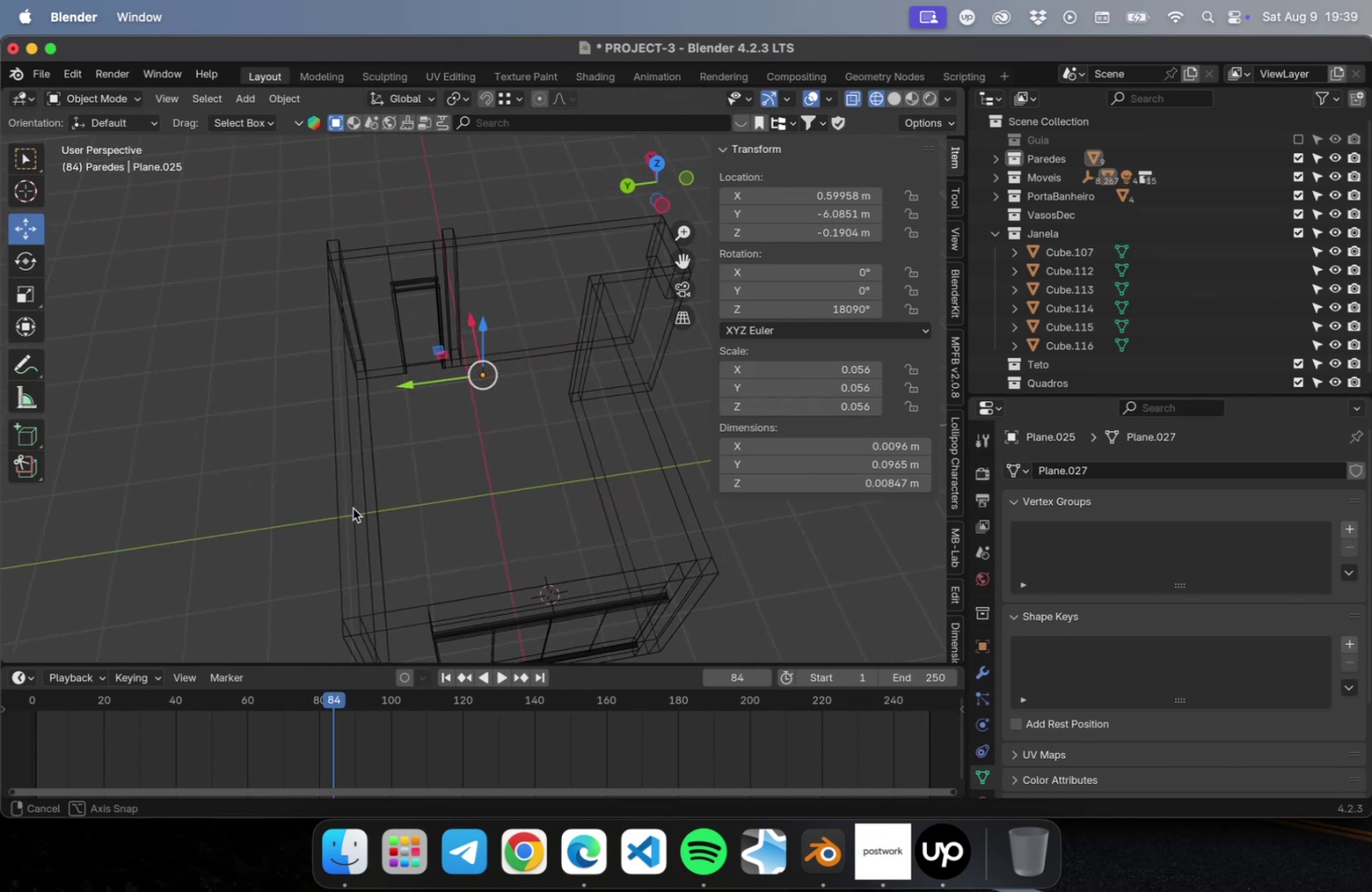 
scroll: coordinate [546, 507], scroll_direction: down, amount: 2.0
 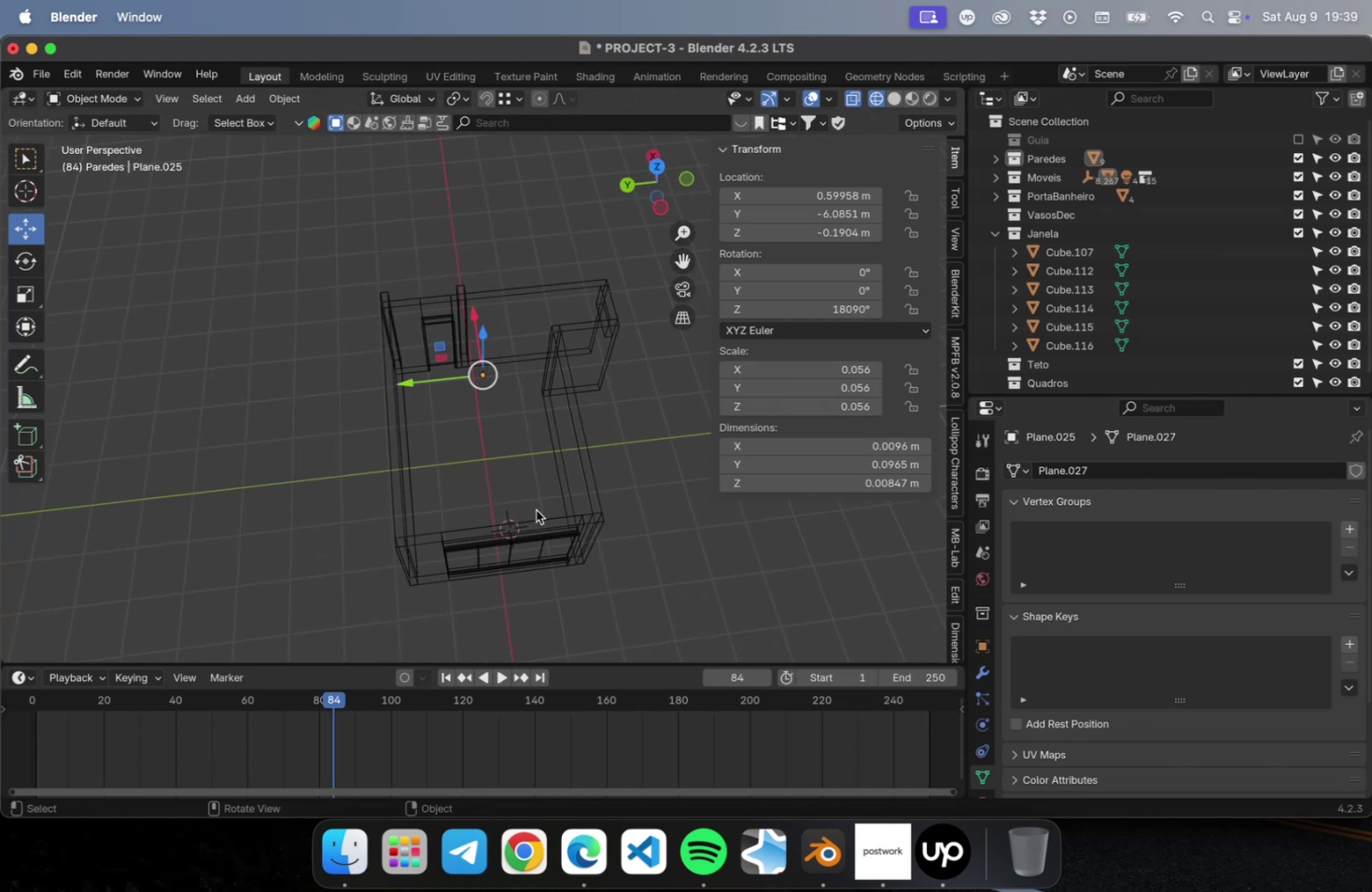 
scroll: coordinate [514, 386], scroll_direction: up, amount: 47.0
 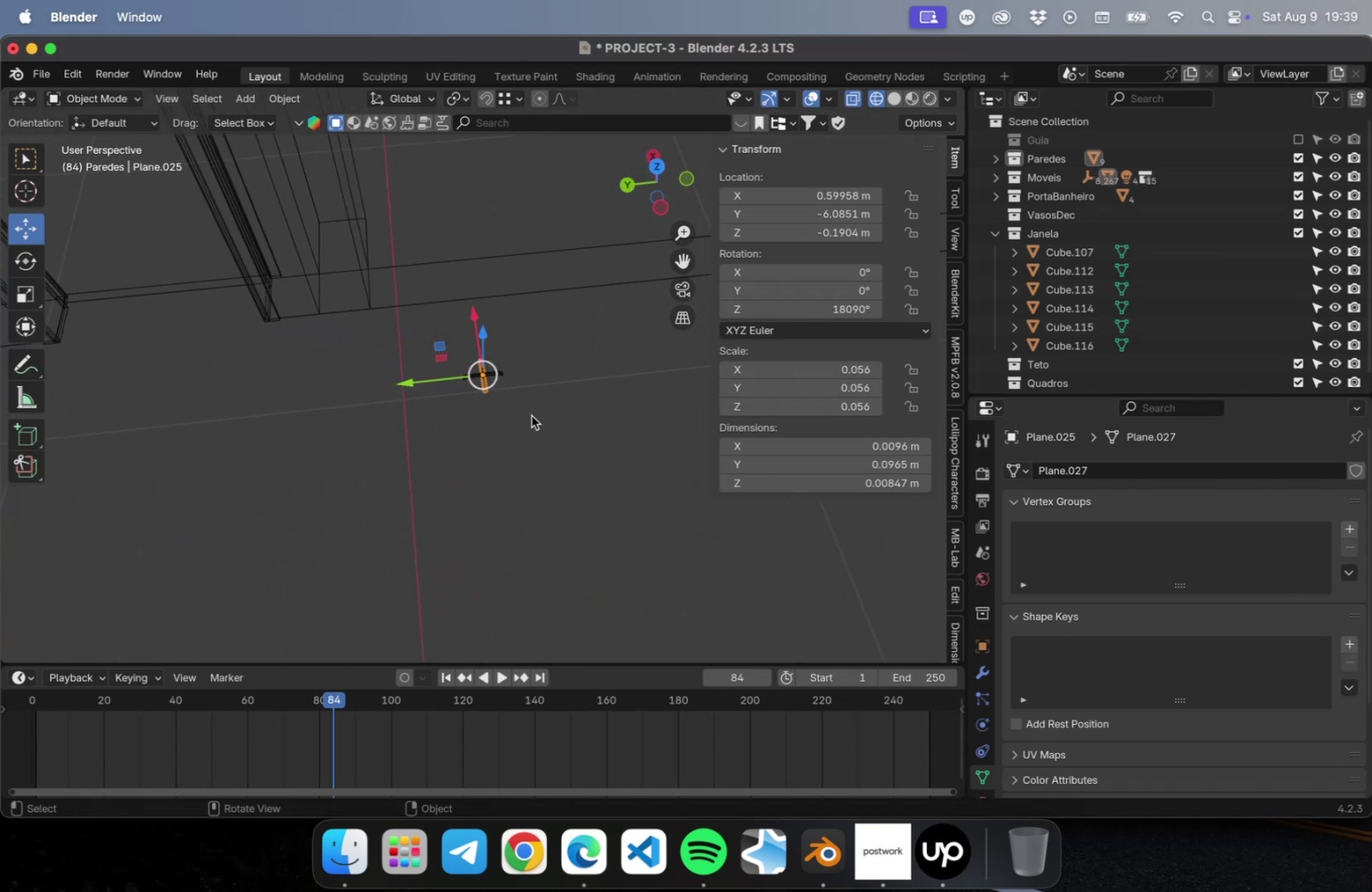 
left_click_drag(start_coordinate=[554, 458], to_coordinate=[397, 326])
 